 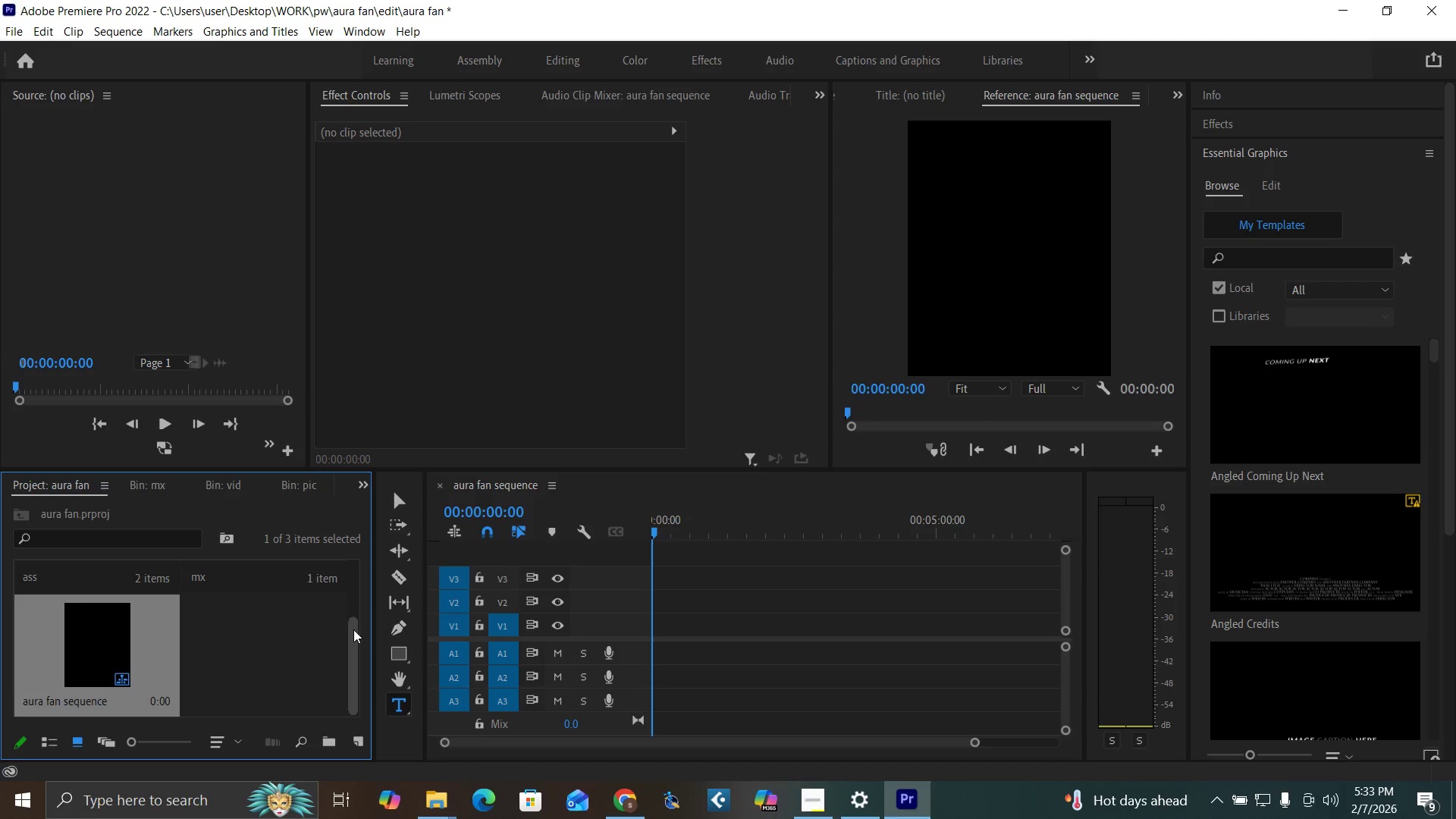 
left_click_drag(start_coordinate=[353, 628], to_coordinate=[348, 554])
 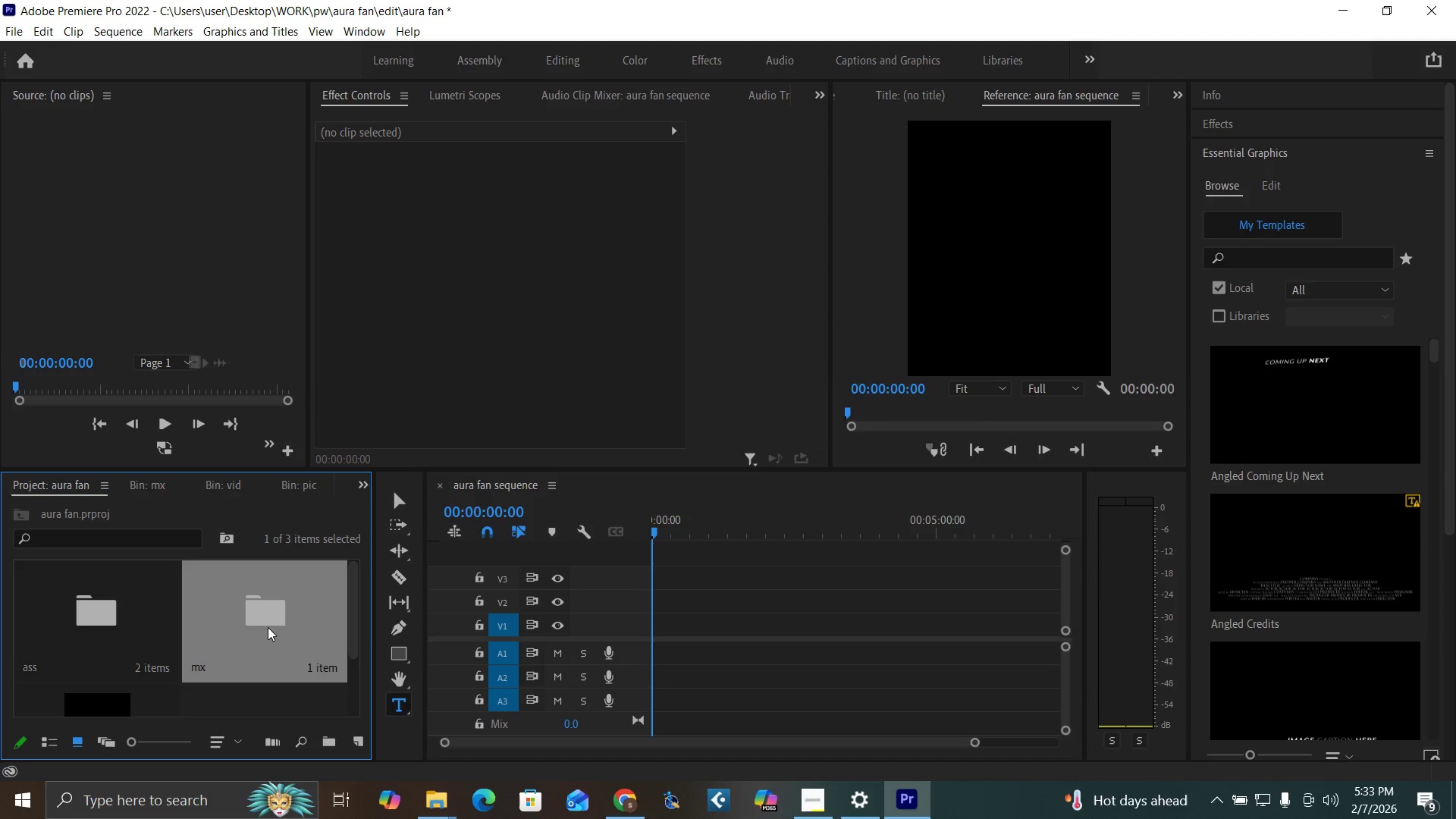 
double_click([268, 627])
 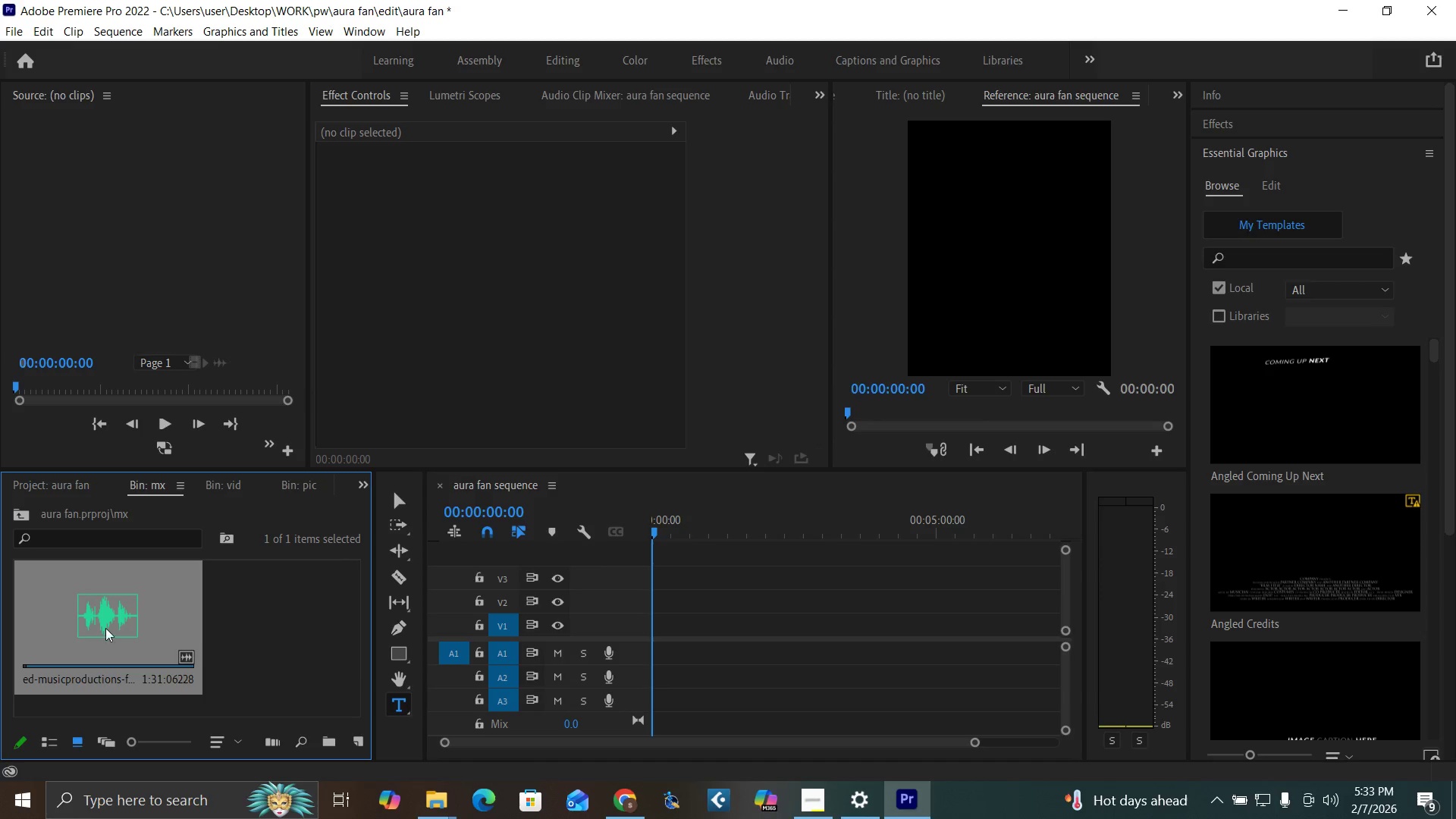 
left_click_drag(start_coordinate=[102, 629], to_coordinate=[645, 660])
 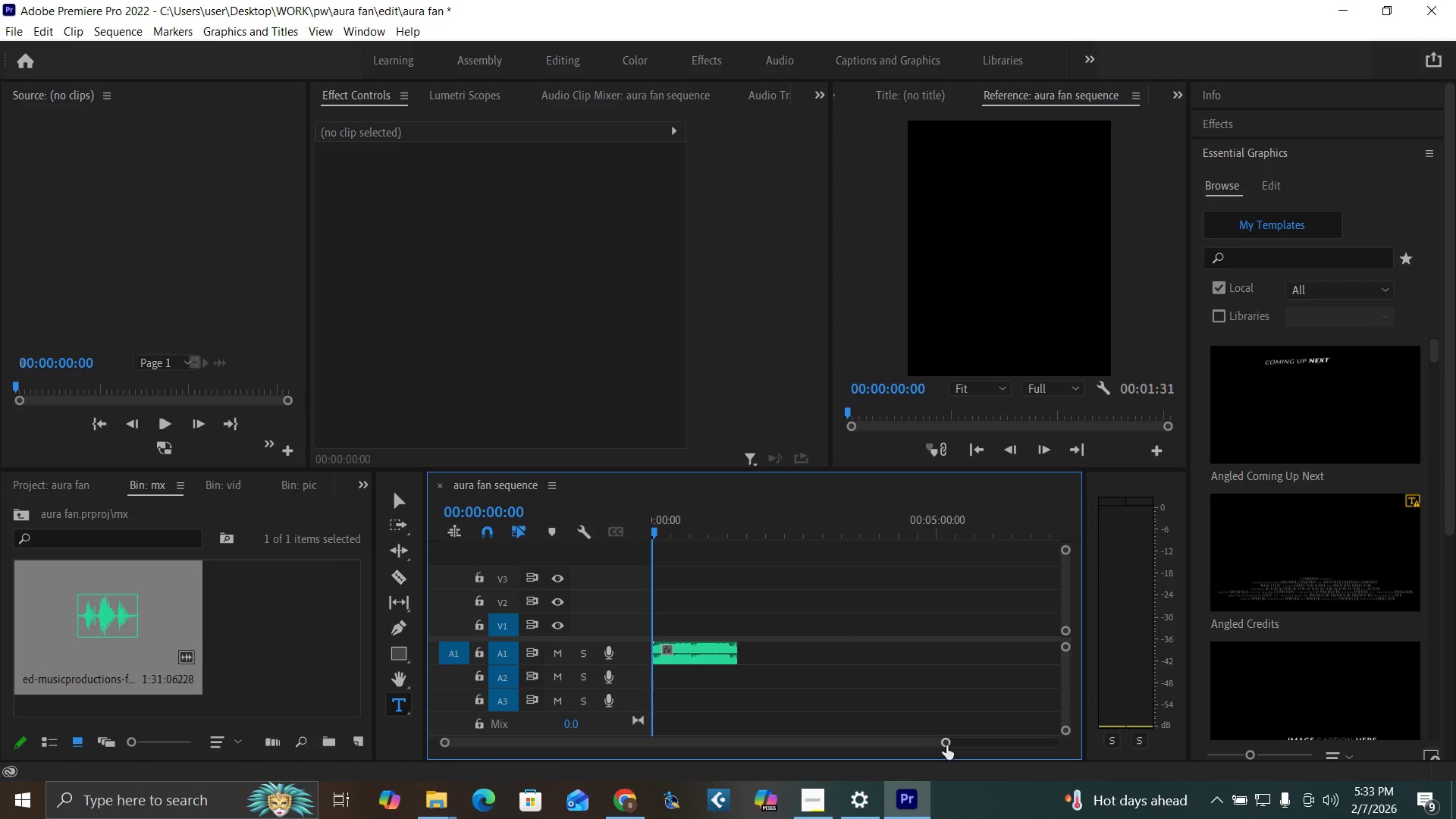 
left_click_drag(start_coordinate=[946, 745], to_coordinate=[826, 760])
 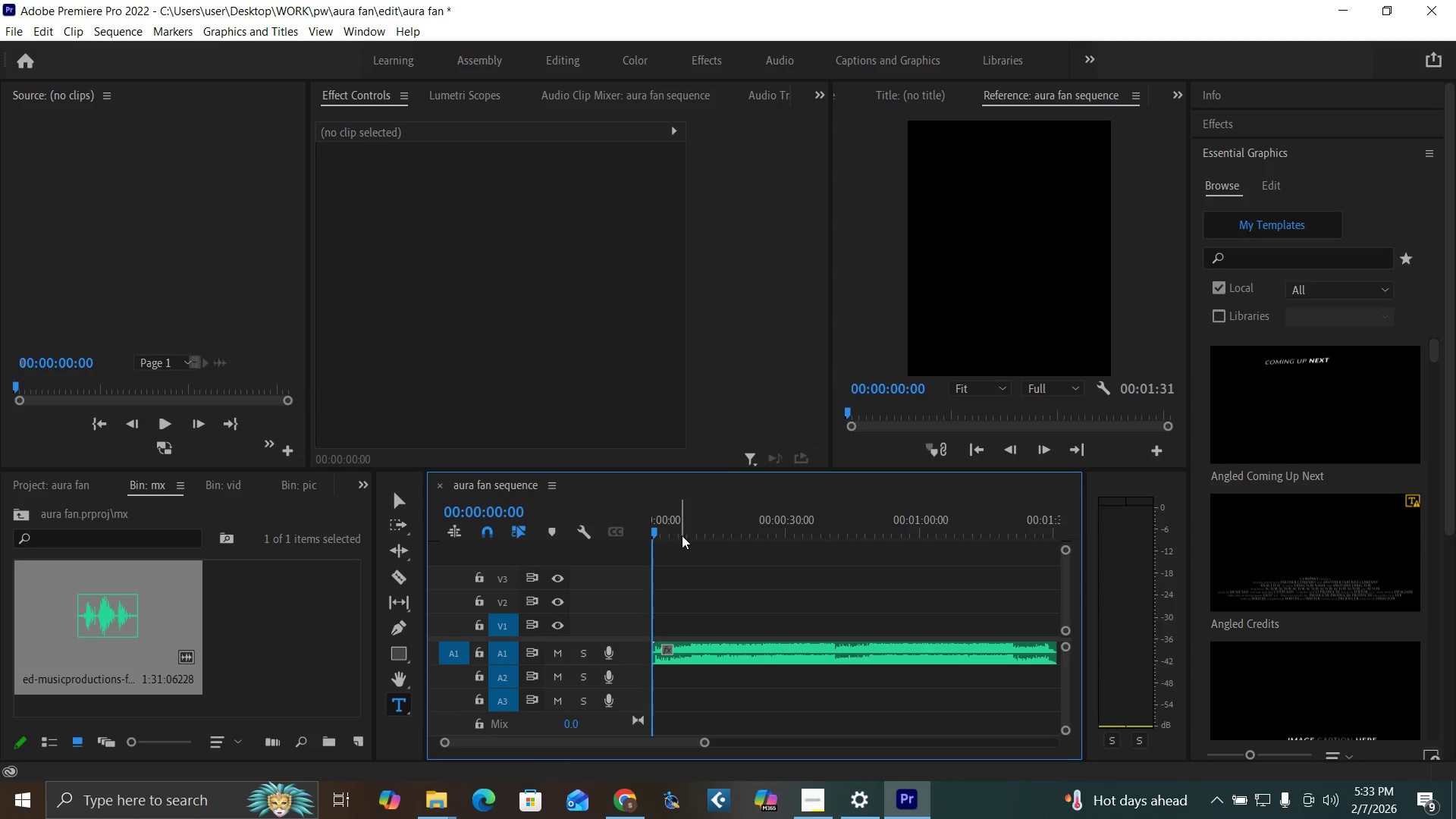 
left_click_drag(start_coordinate=[682, 535], to_coordinate=[592, 579])
 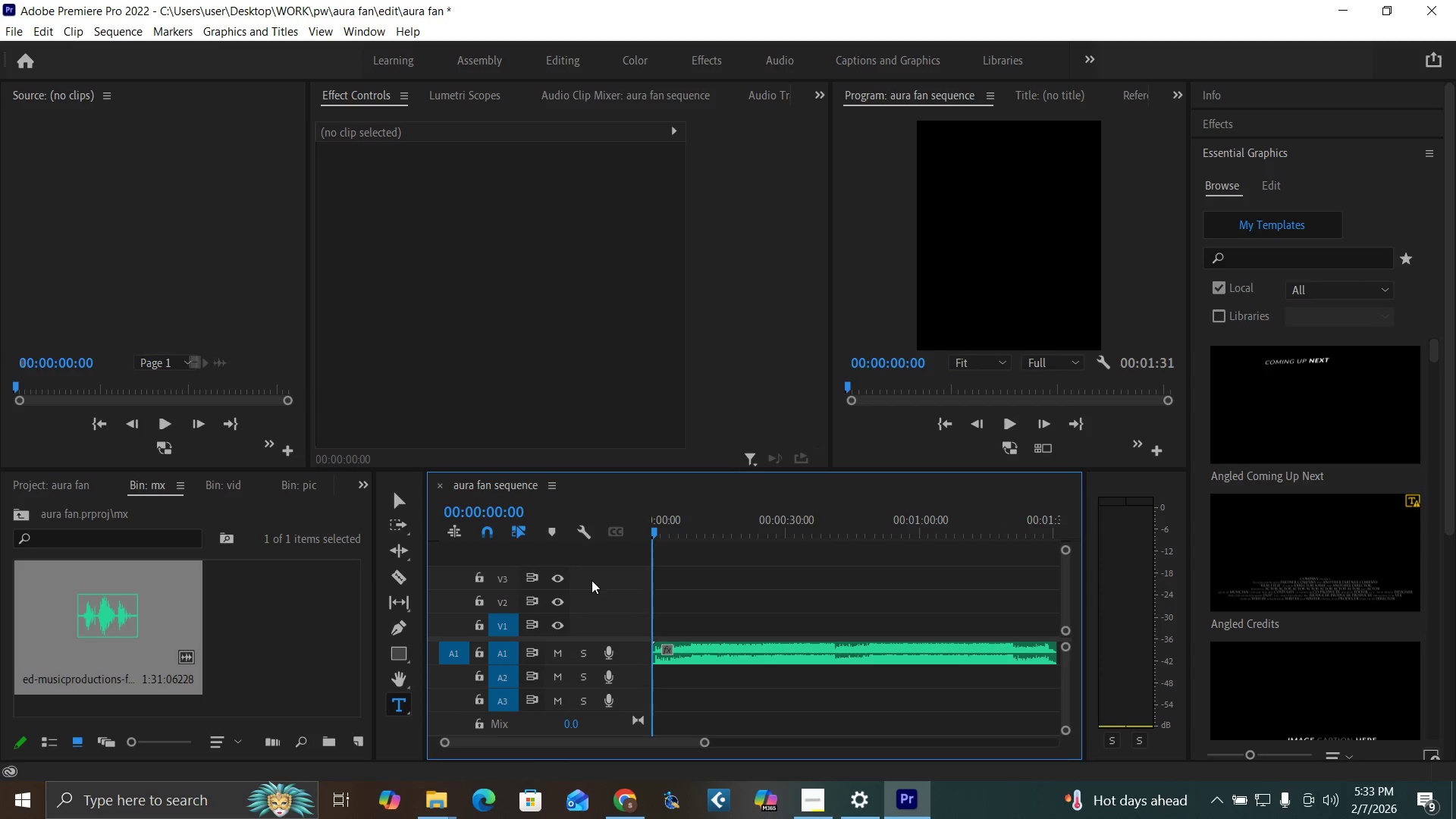 
key(Space)
 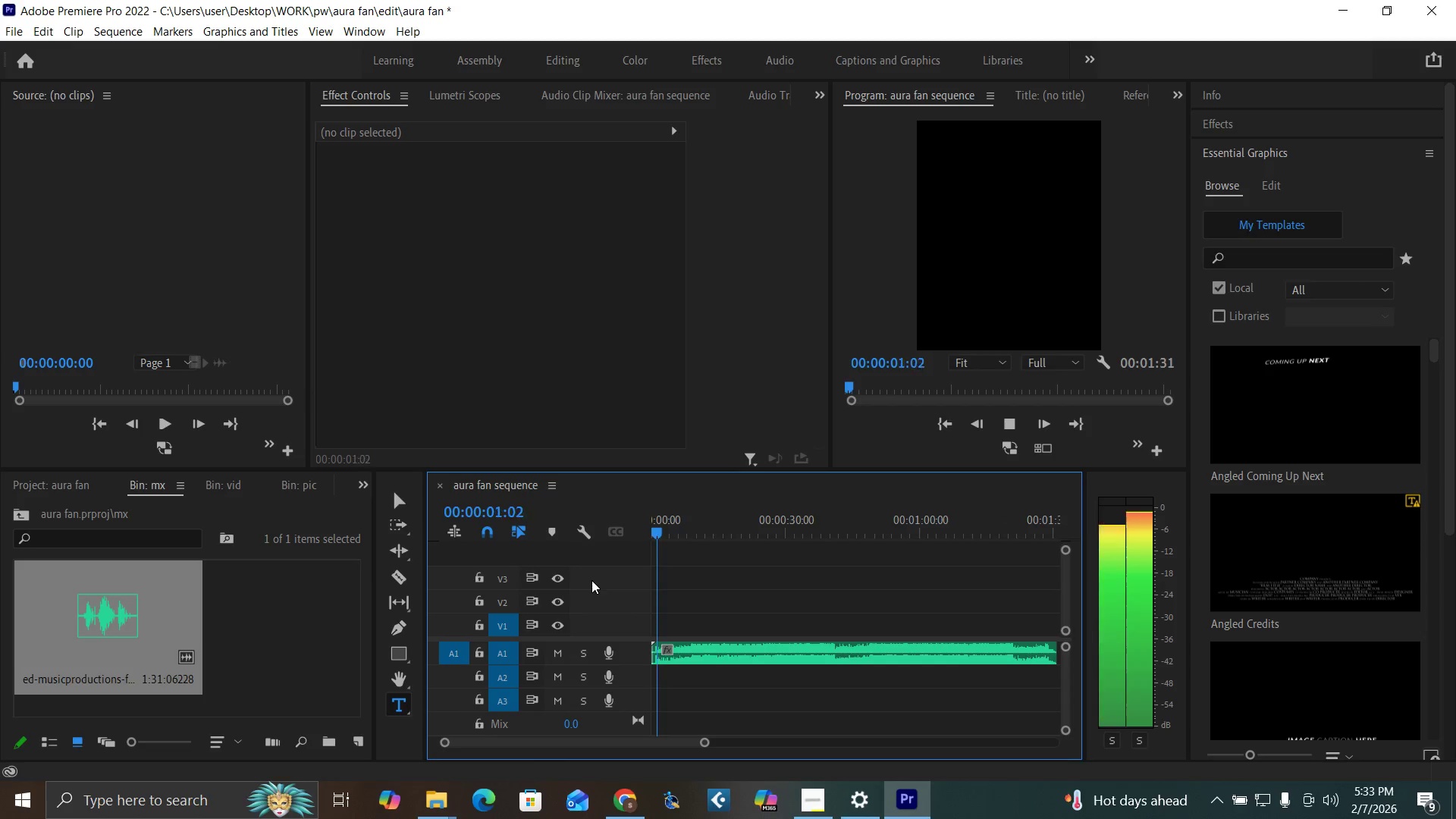 
key(Space)
 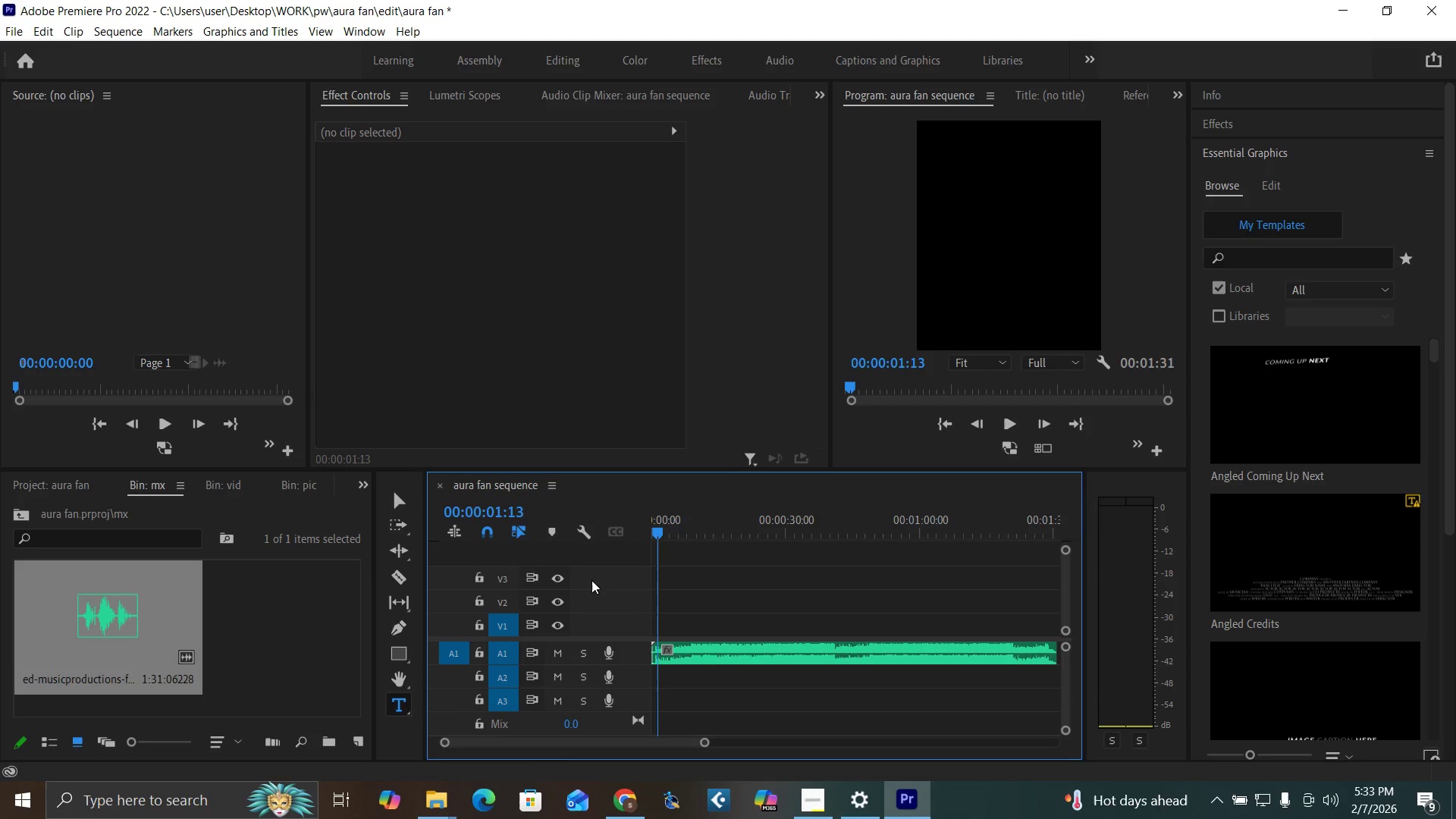 
wait(5.11)
 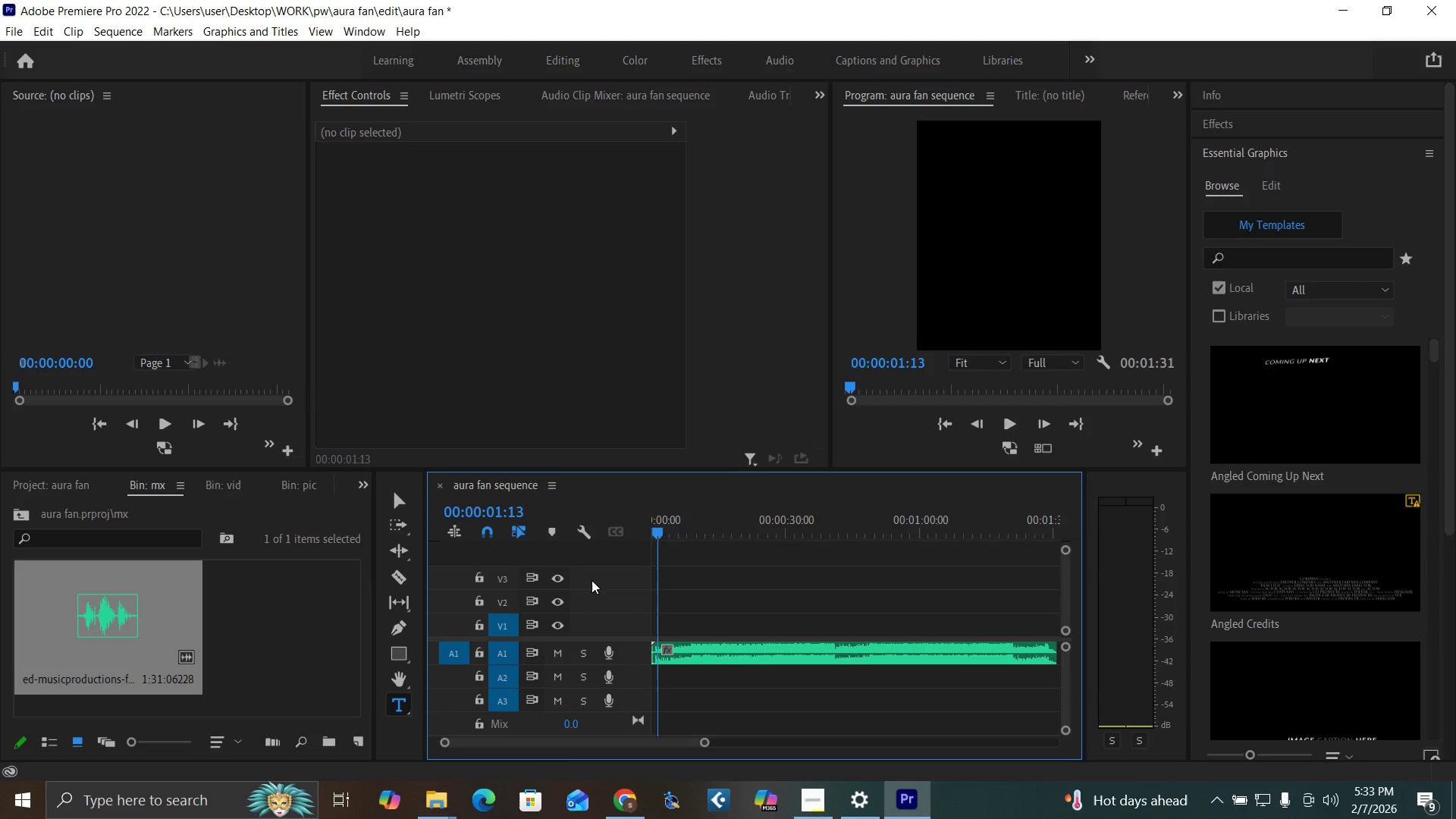 
left_click_drag(start_coordinate=[672, 519], to_coordinate=[629, 517])
 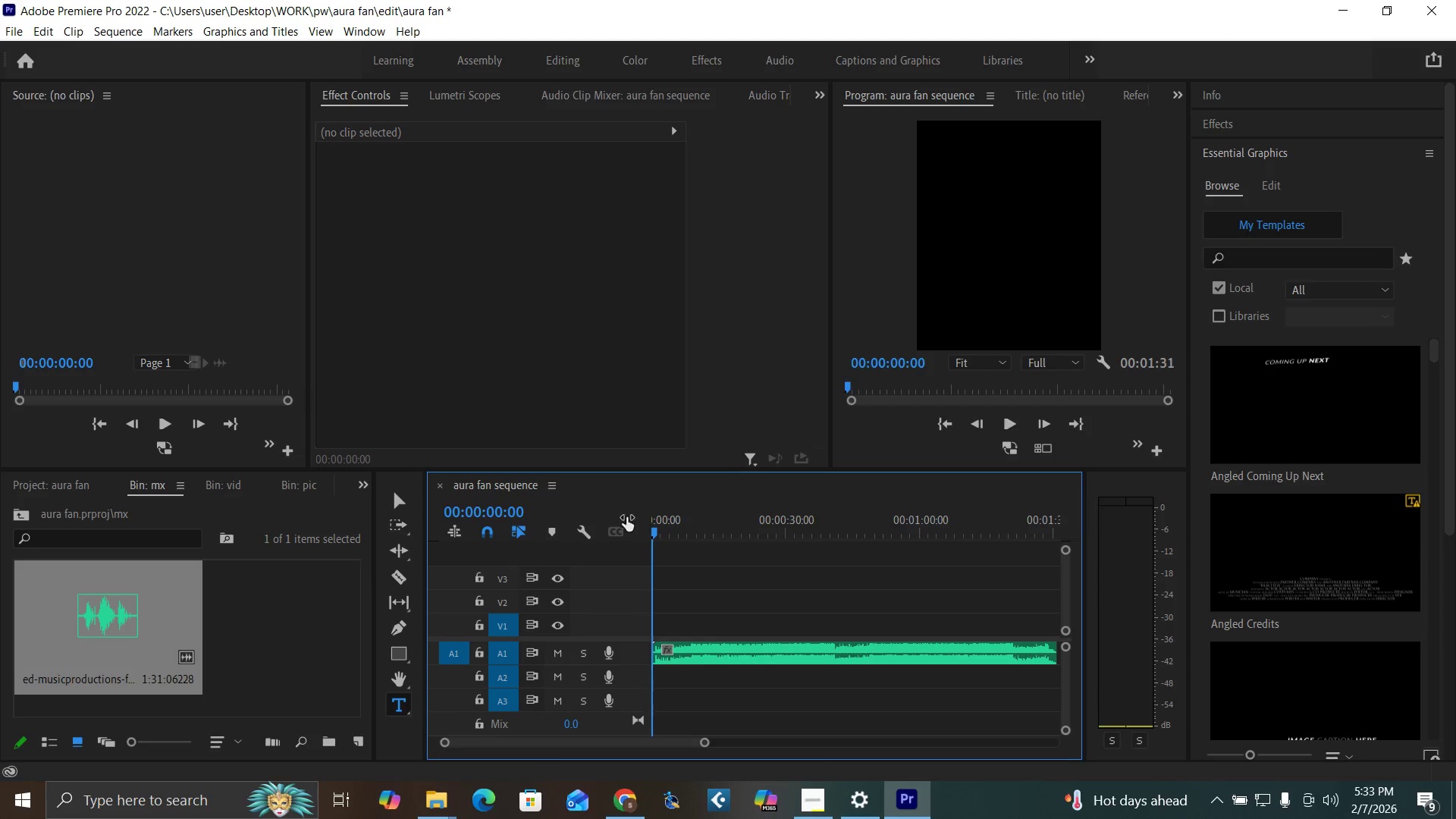 
key(Space)
 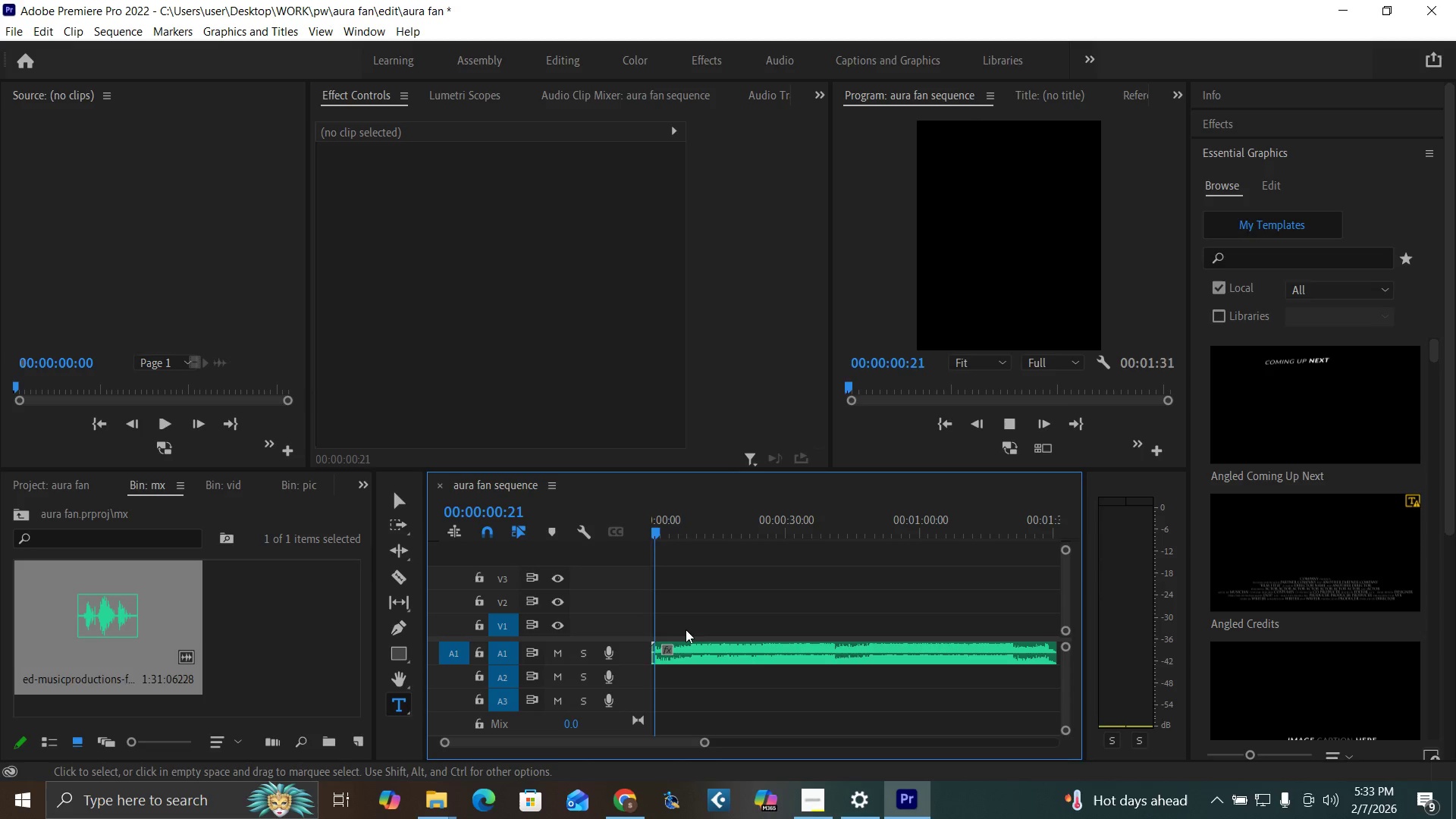 
key(Equal)
 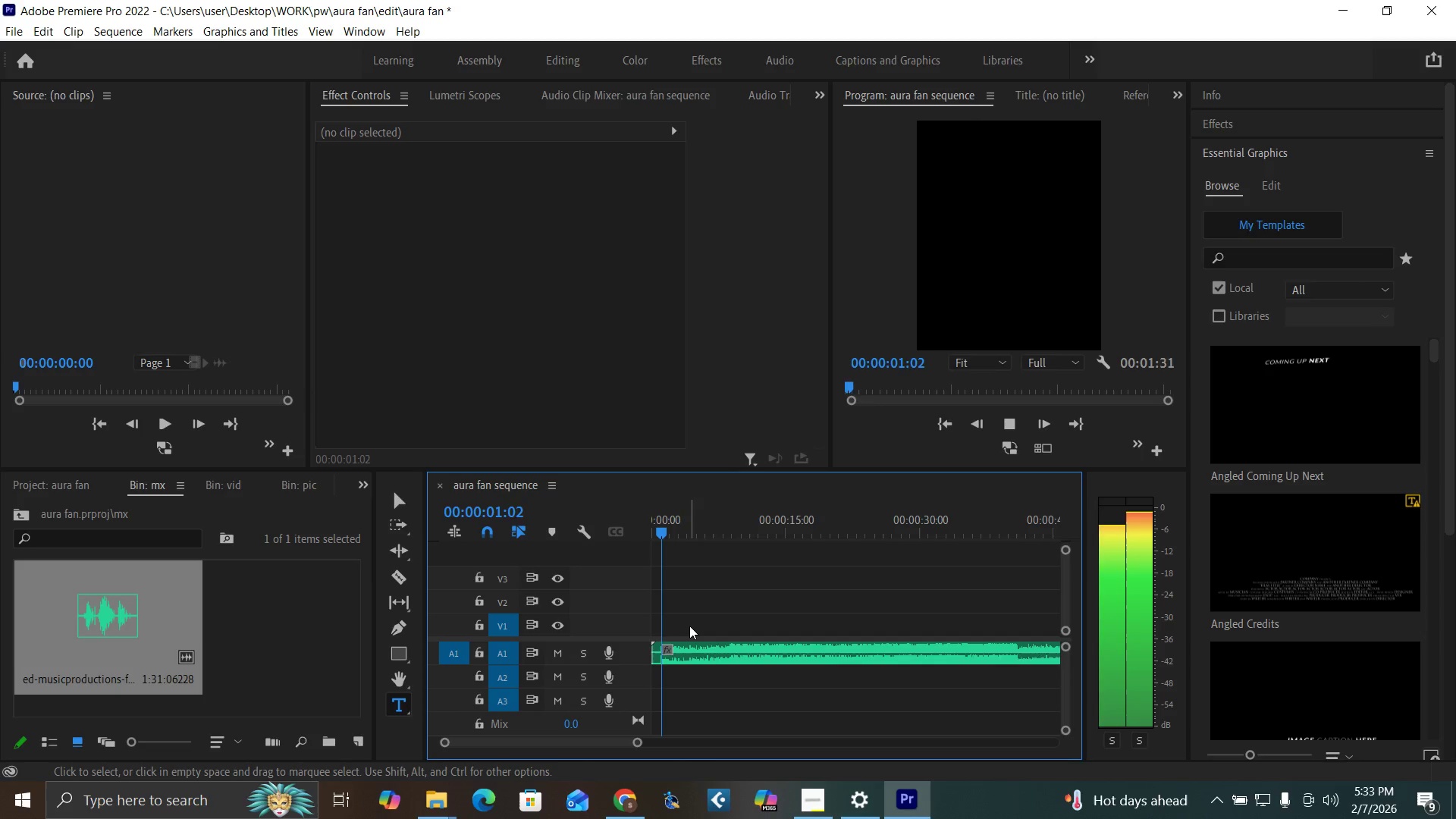 
key(Equal)
 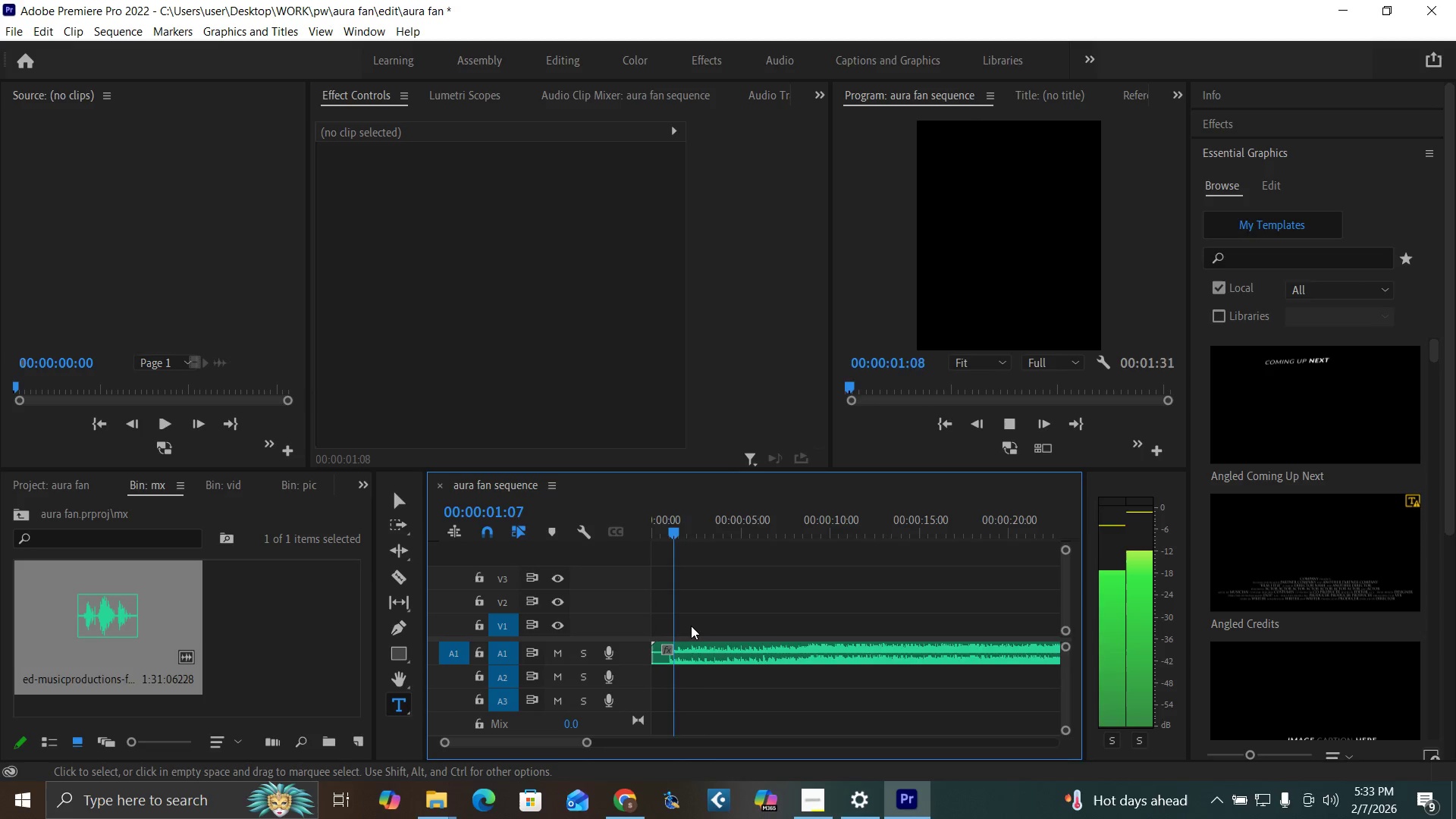 
key(Equal)
 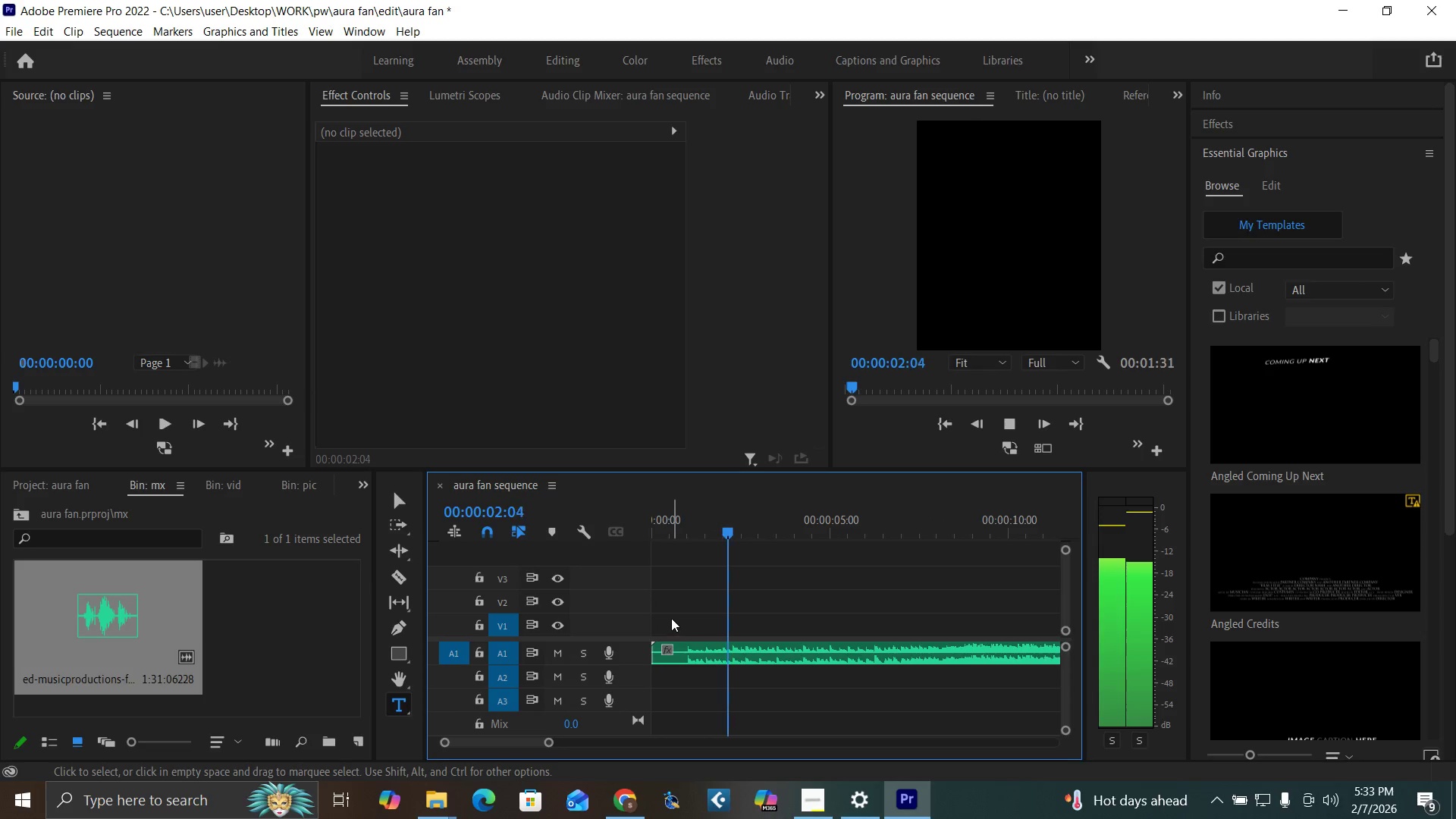 
key(Space)
 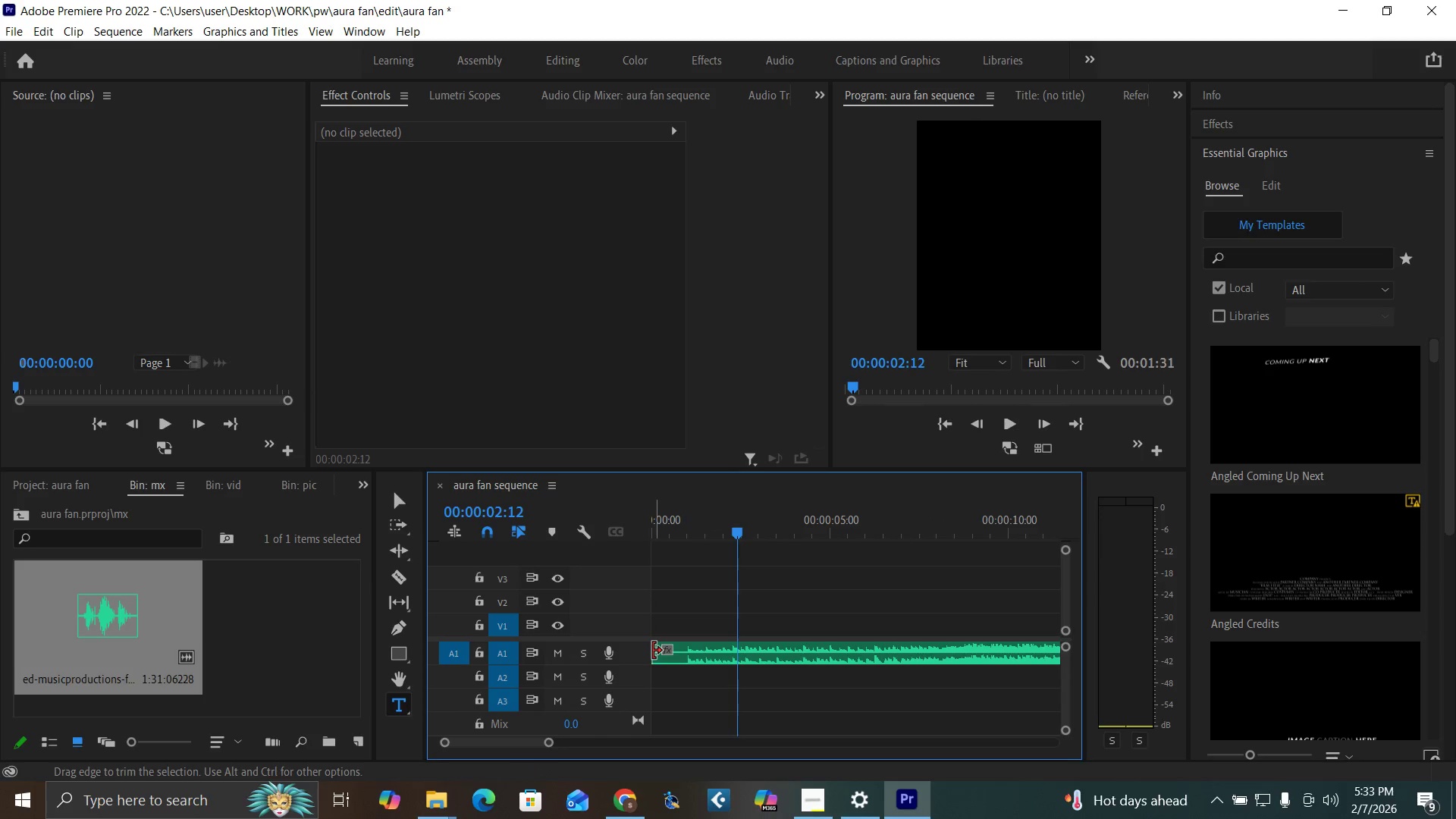 
left_click_drag(start_coordinate=[653, 651], to_coordinate=[683, 671])
 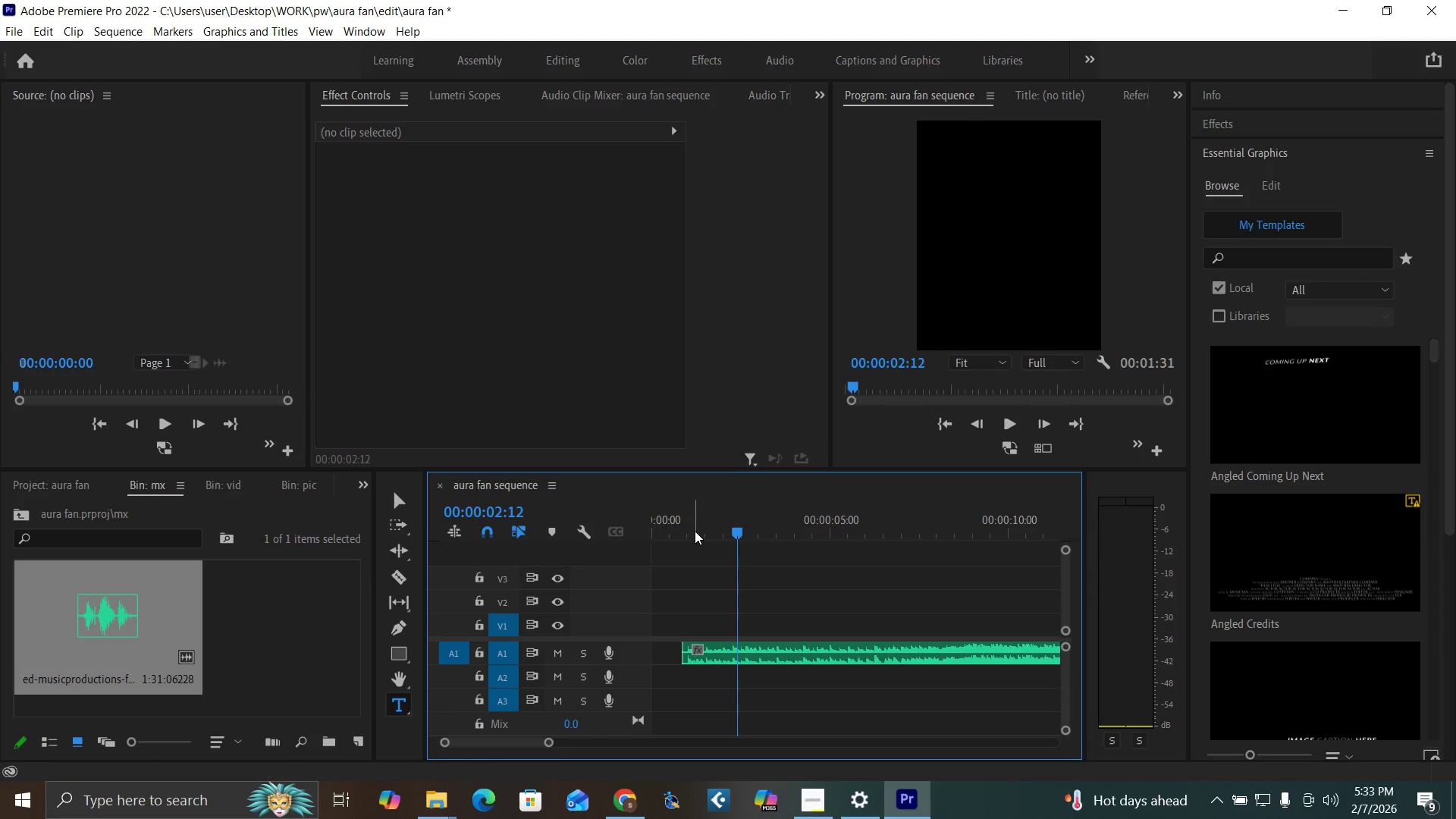 
left_click([695, 529])
 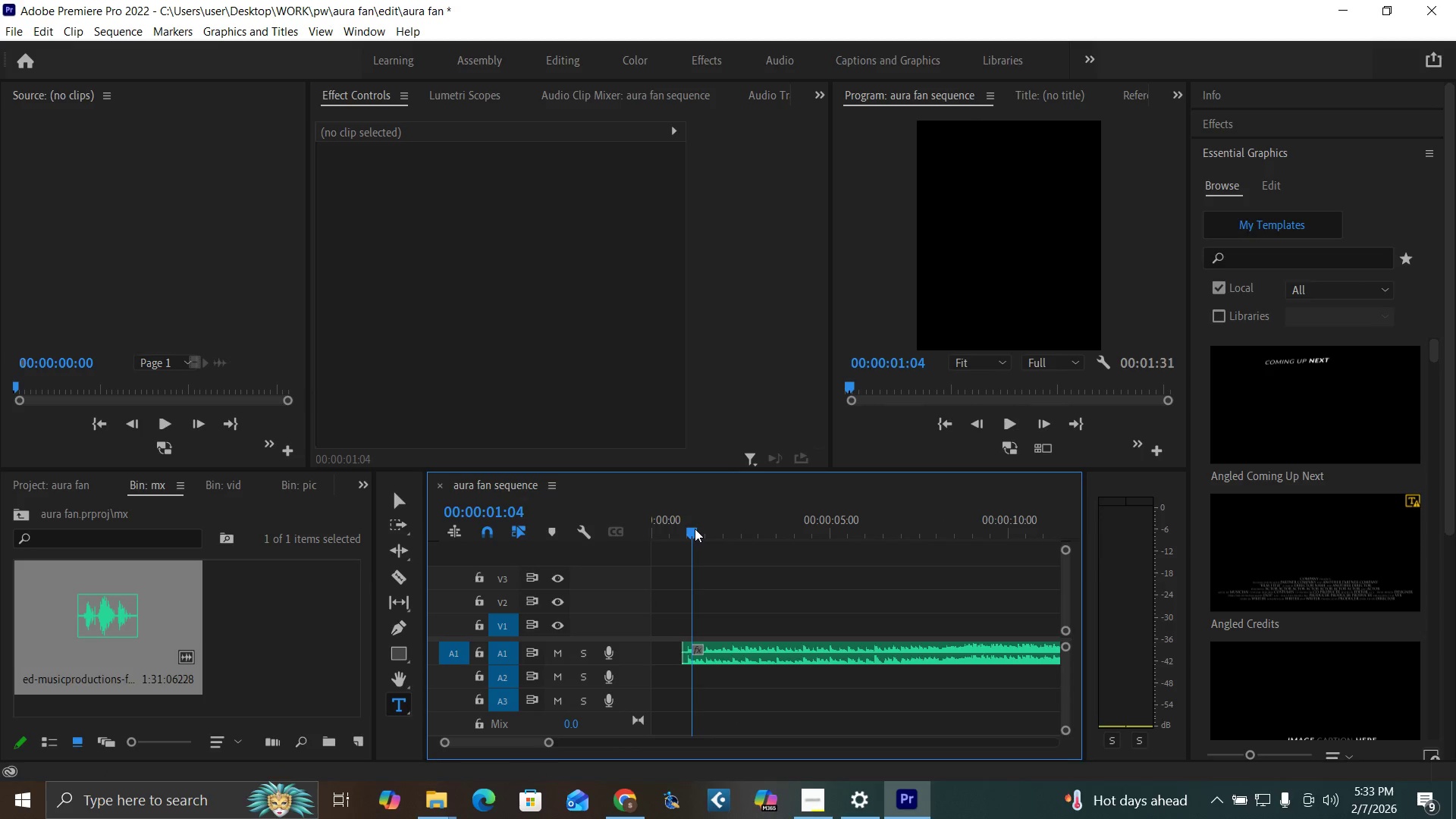 
key(Equal)
 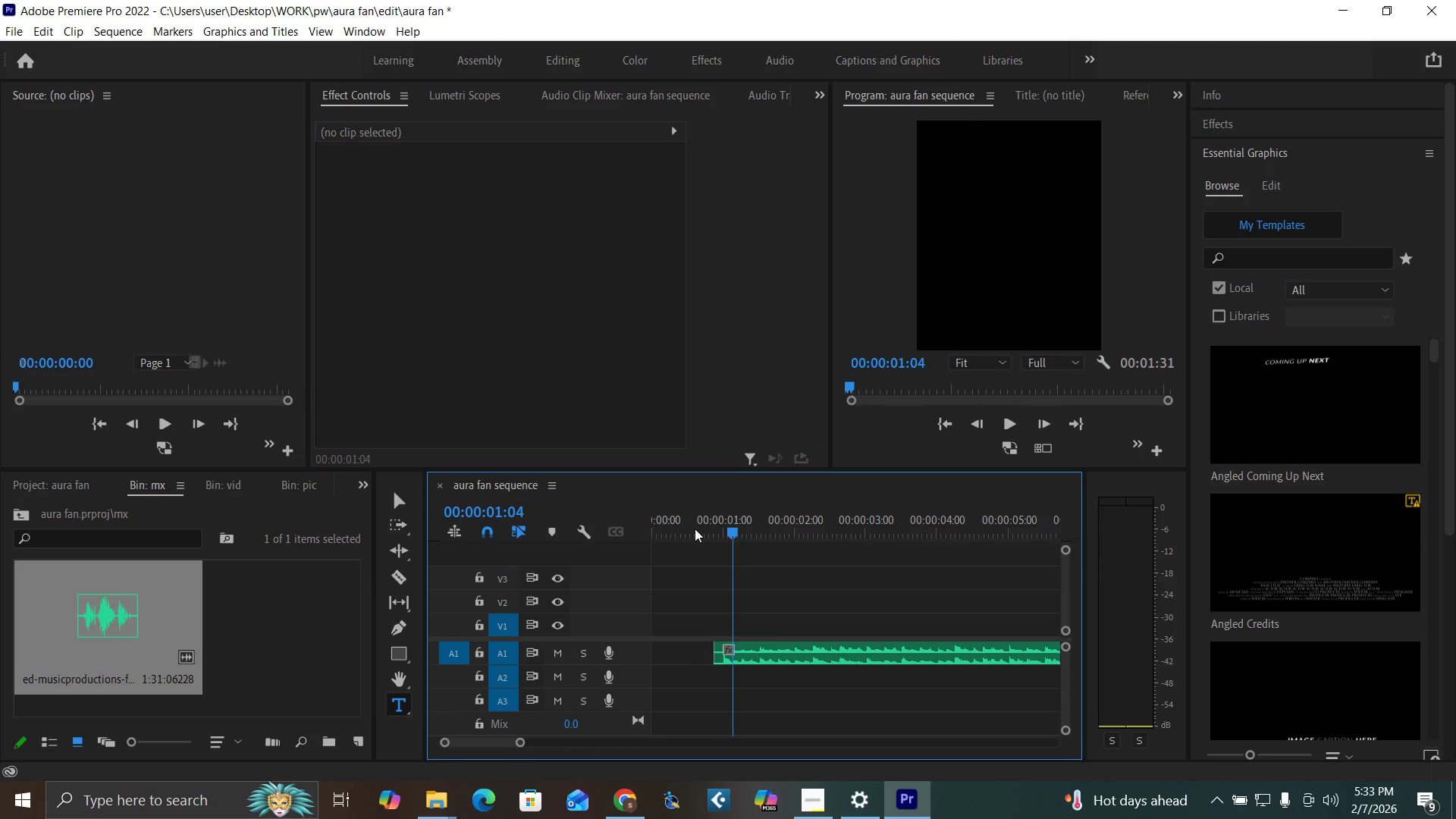 
key(Equal)
 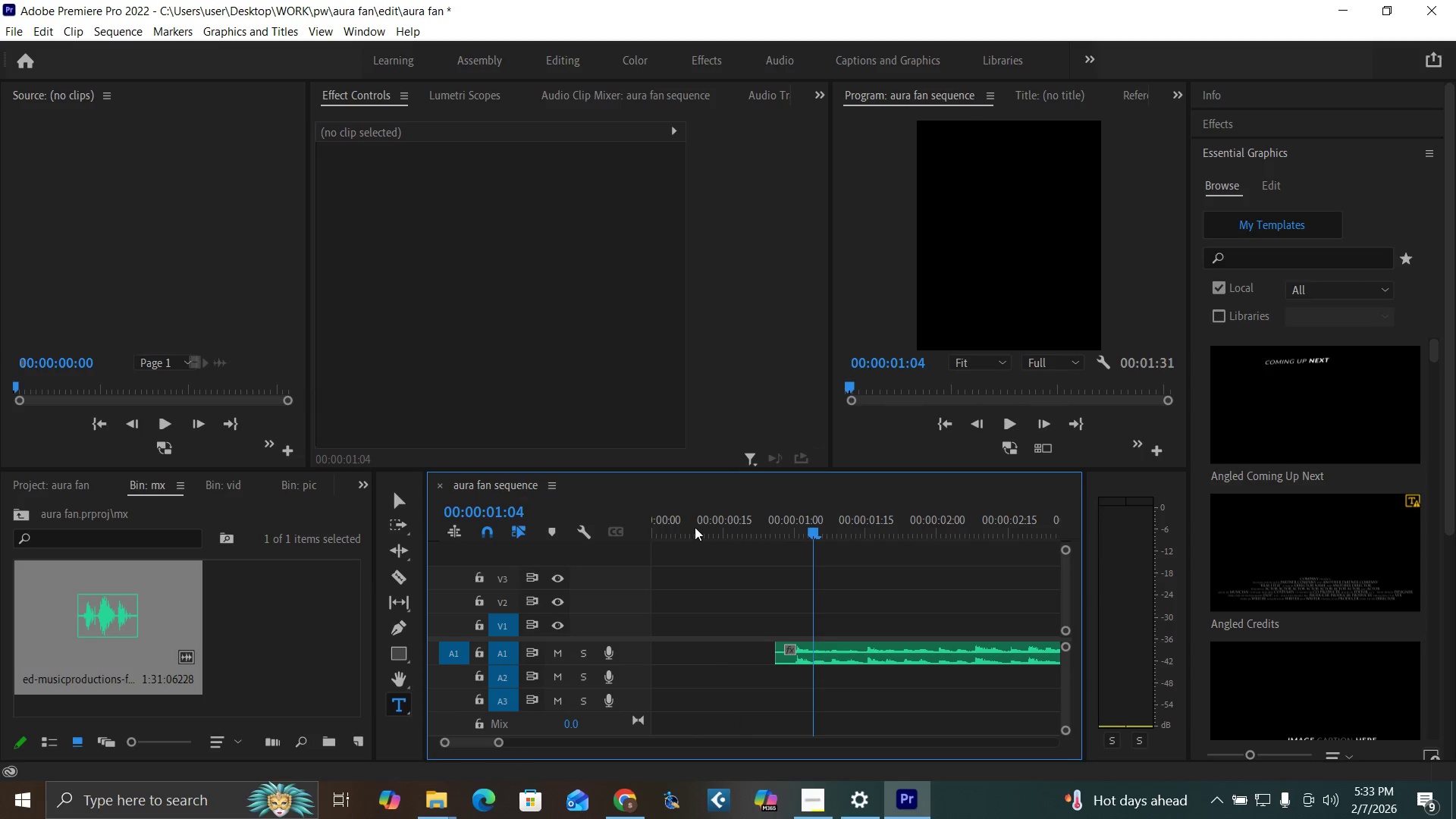 
key(Equal)
 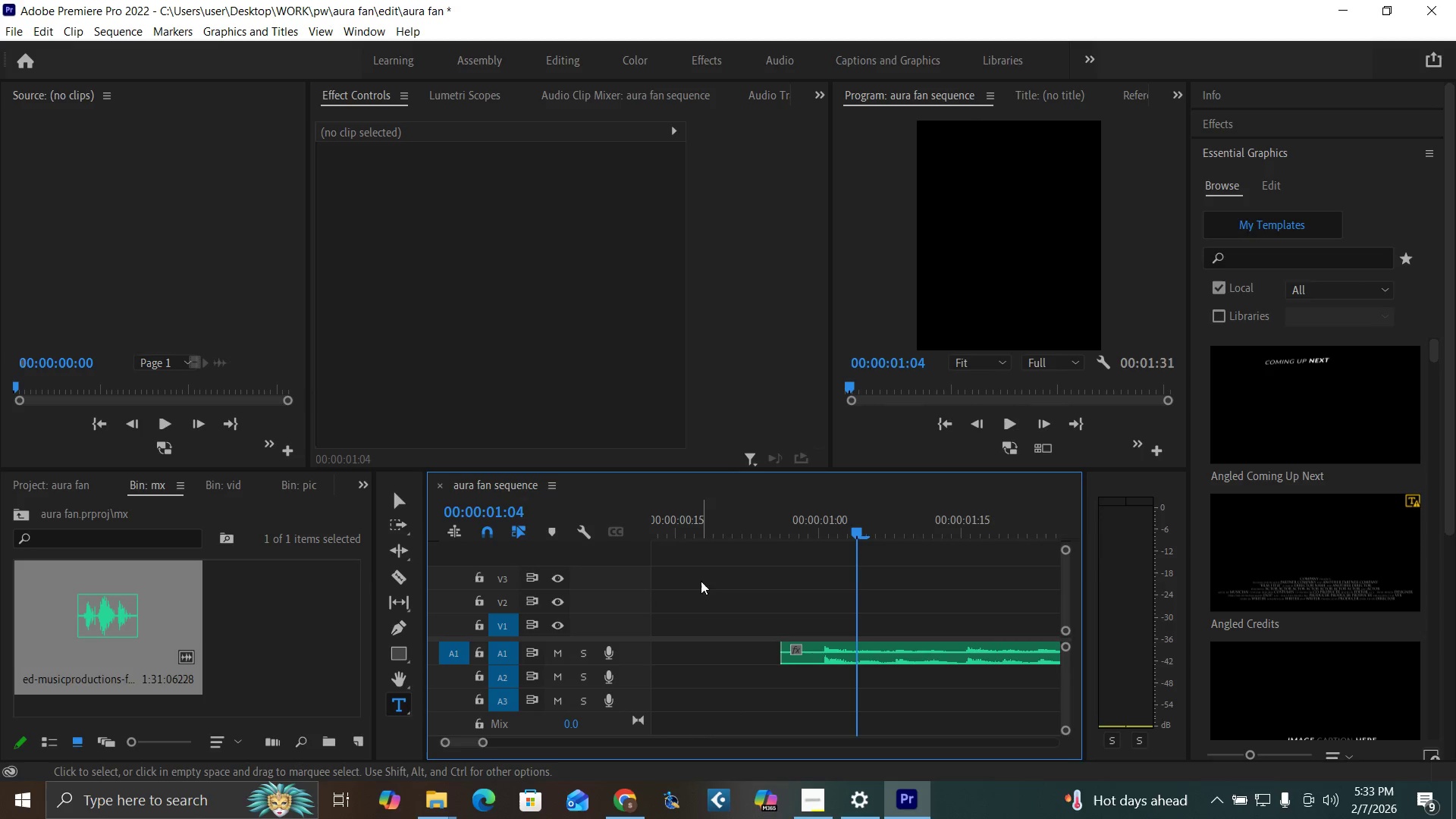 
key(Equal)
 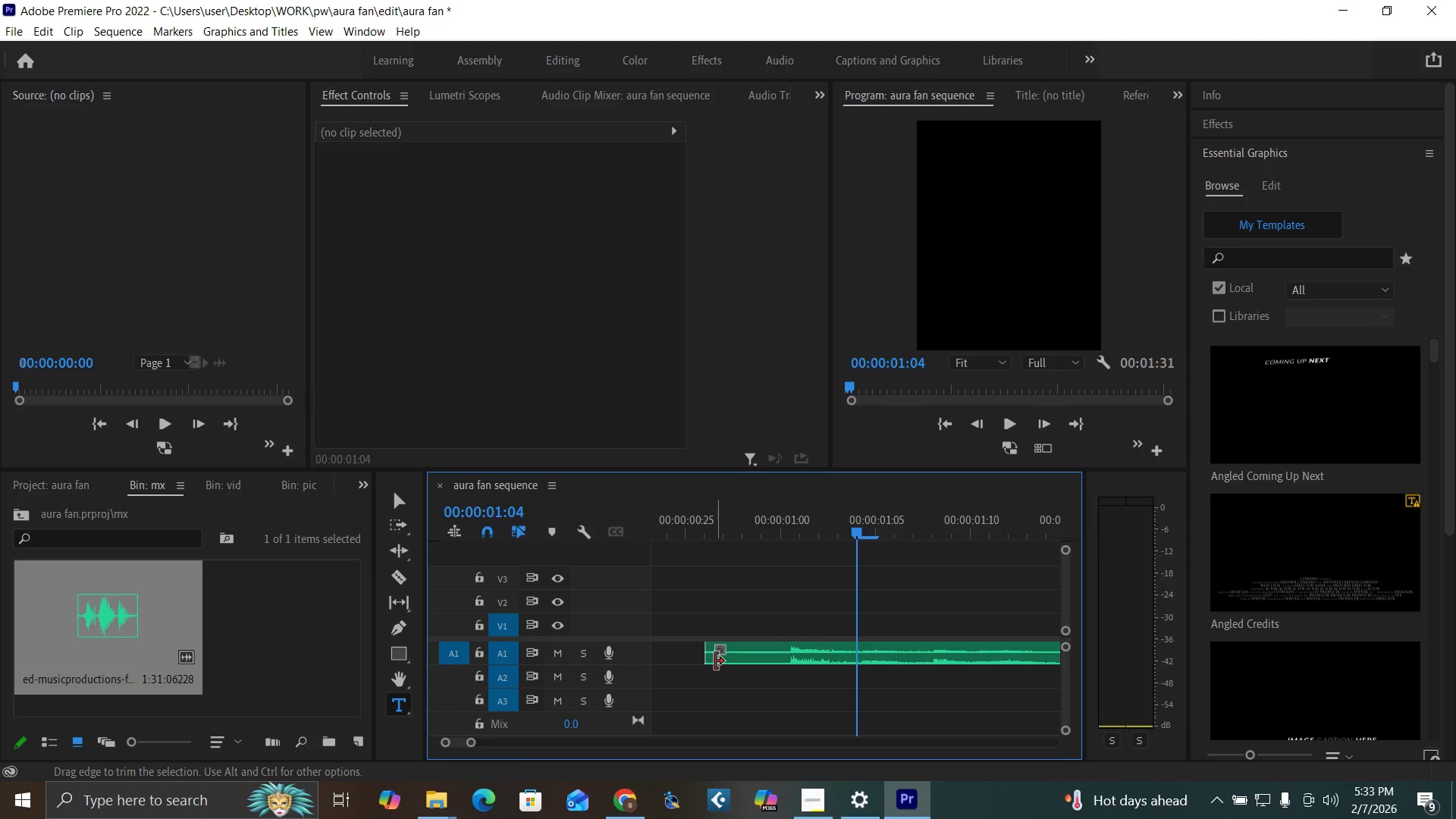 
left_click_drag(start_coordinate=[715, 657], to_coordinate=[799, 689])
 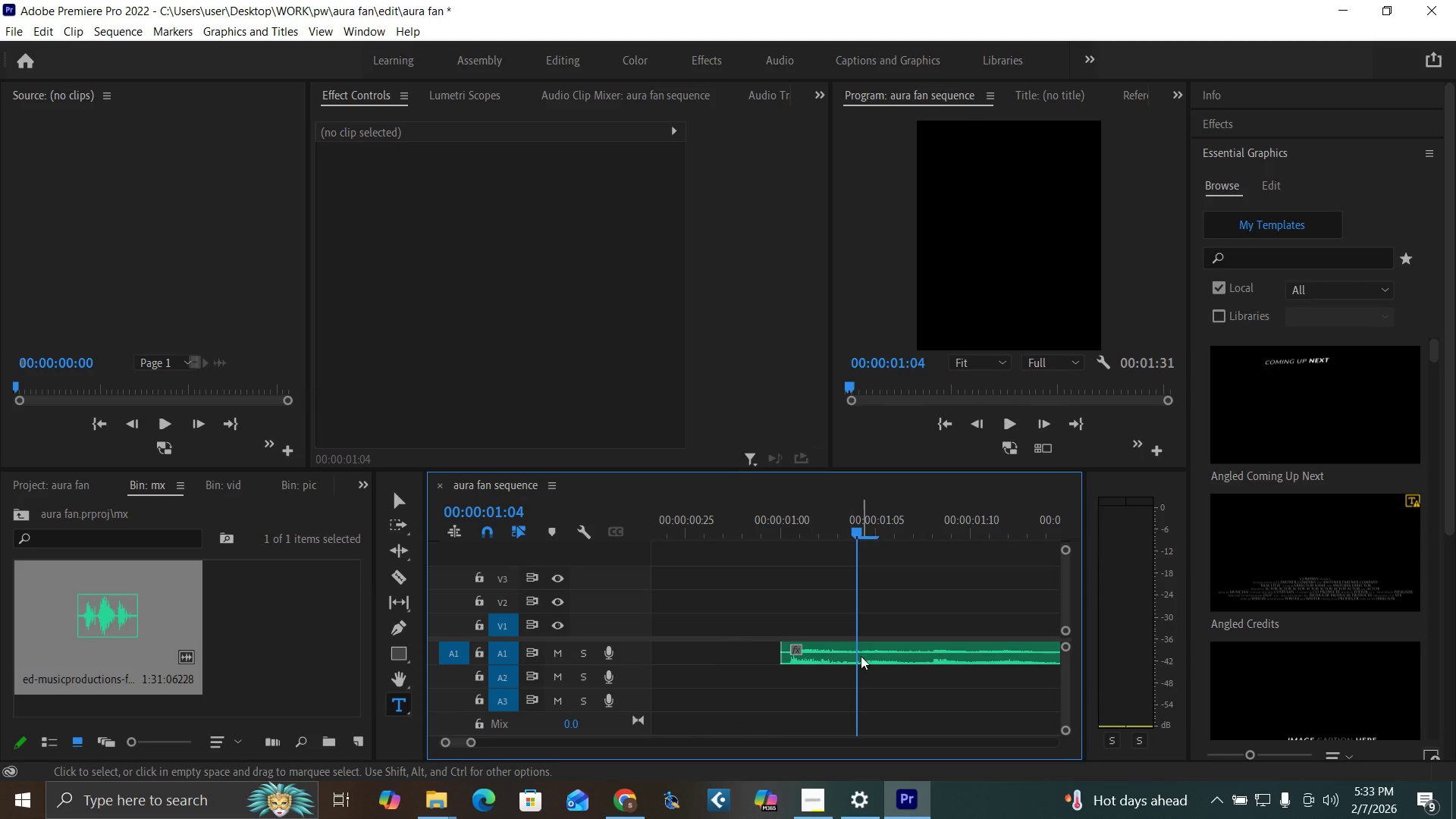 
left_click_drag(start_coordinate=[861, 656], to_coordinate=[658, 647])
 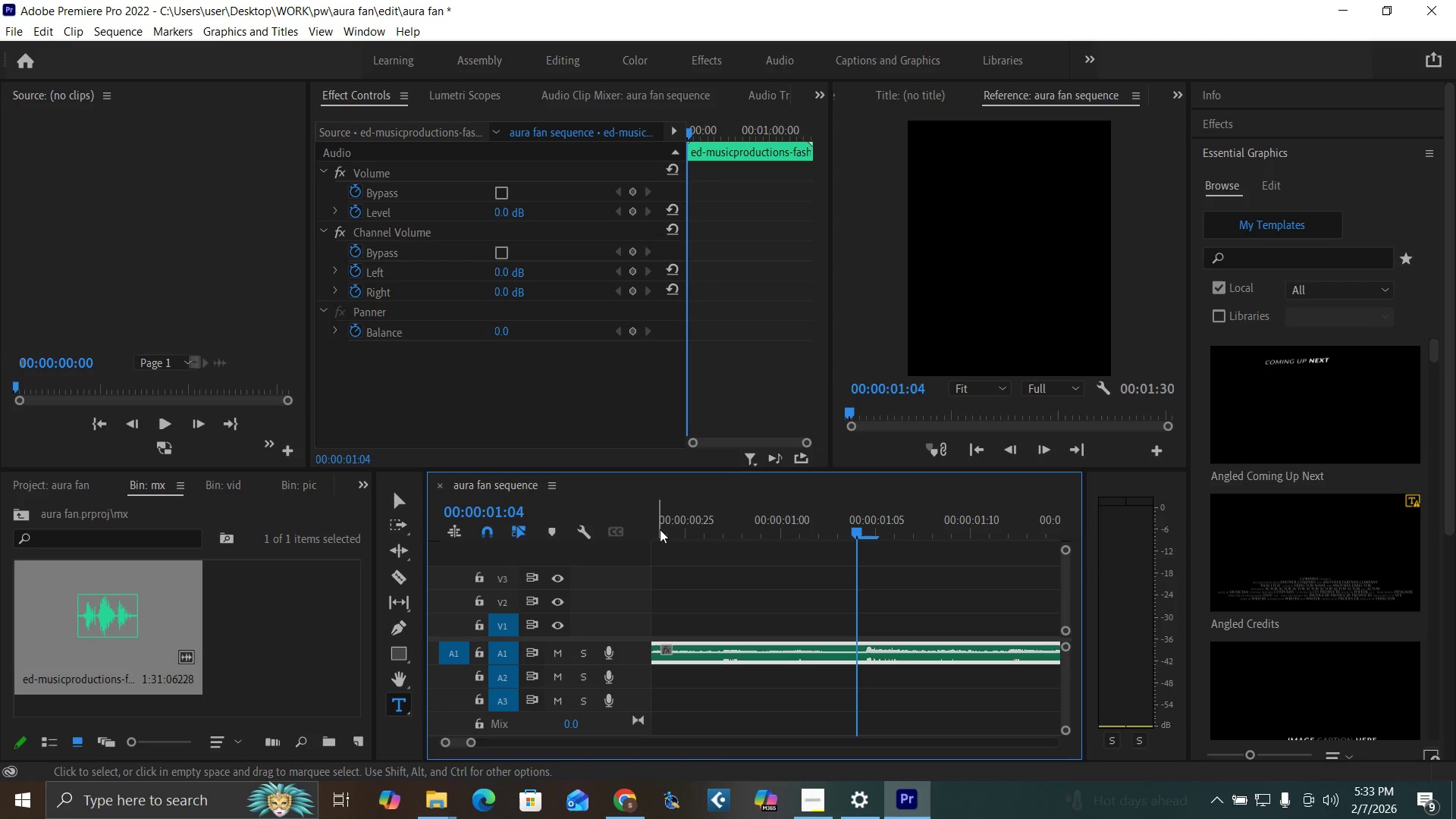 
left_click_drag(start_coordinate=[676, 514], to_coordinate=[563, 523])
 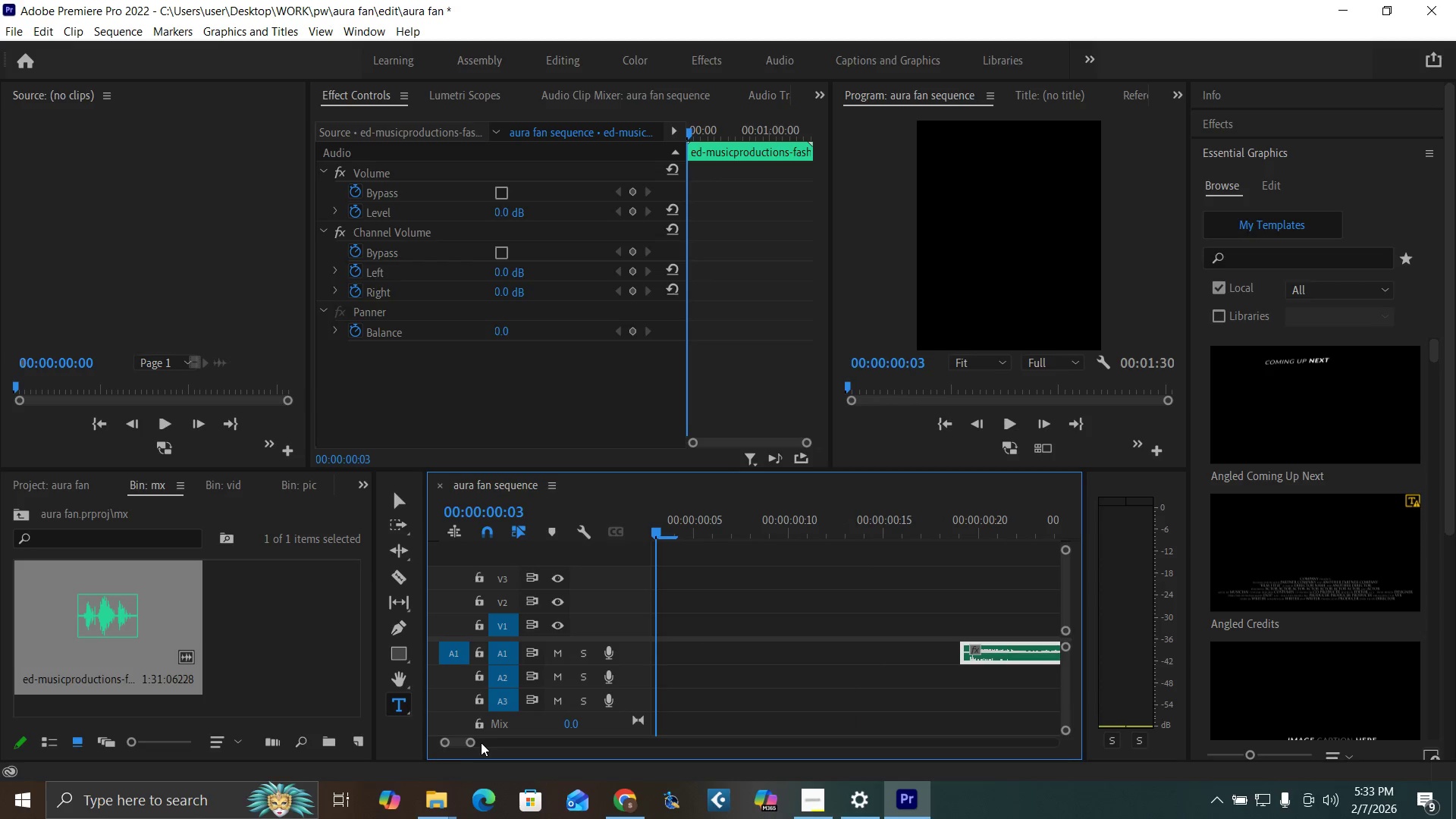 
left_click_drag(start_coordinate=[473, 744], to_coordinate=[537, 787])
 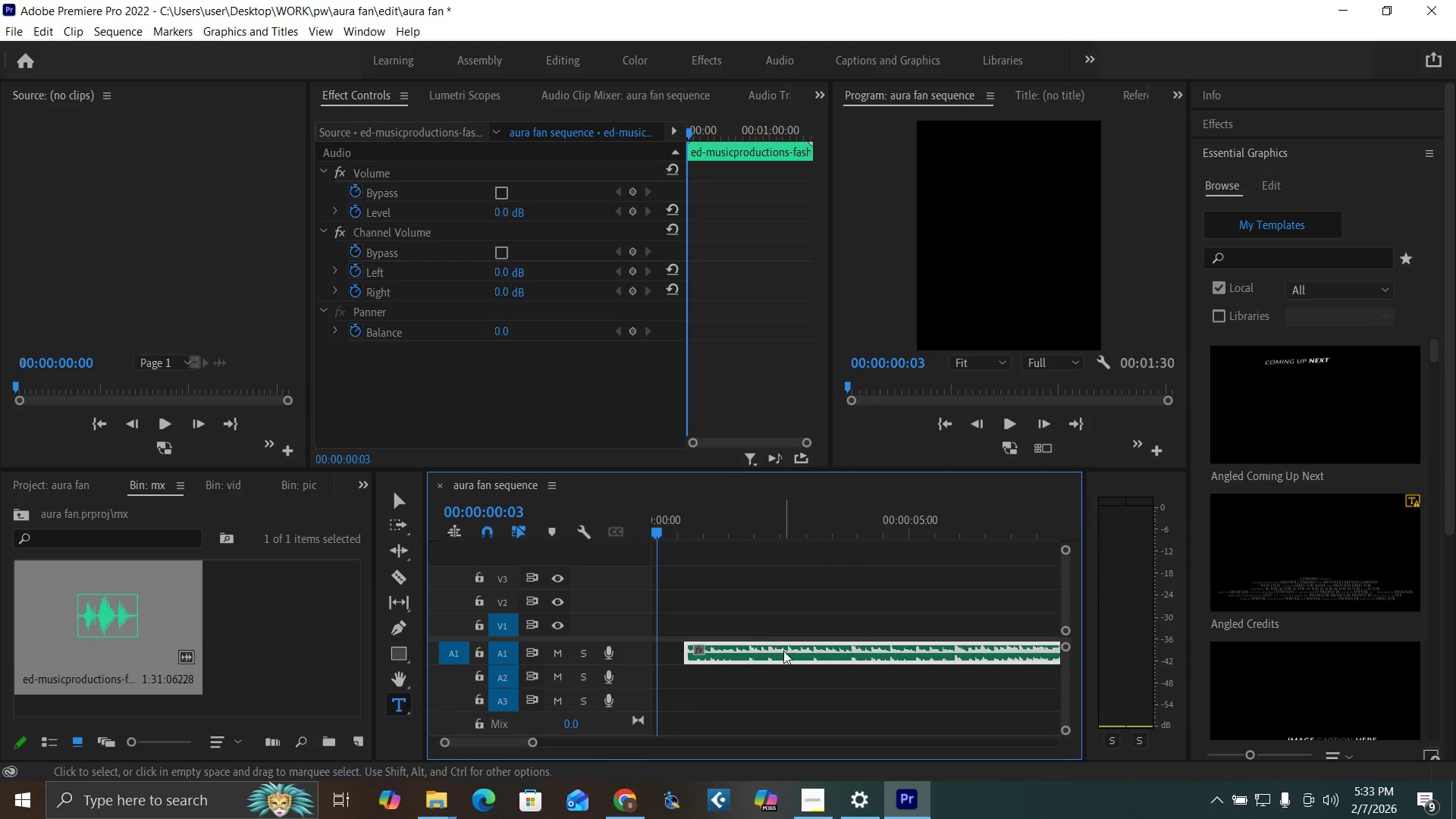 
left_click_drag(start_coordinate=[783, 653], to_coordinate=[679, 656])
 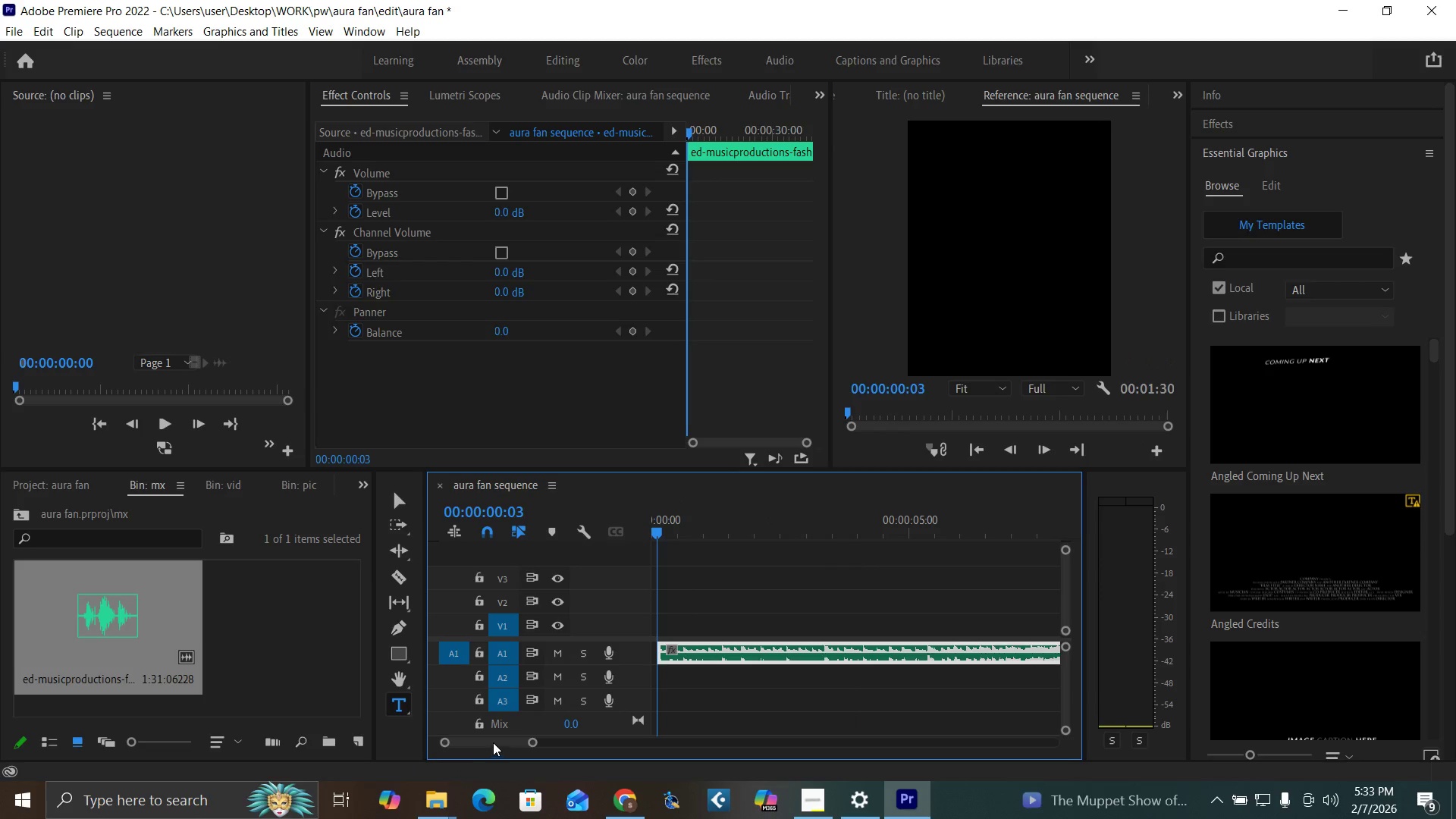 
left_click_drag(start_coordinate=[494, 740], to_coordinate=[462, 736])
 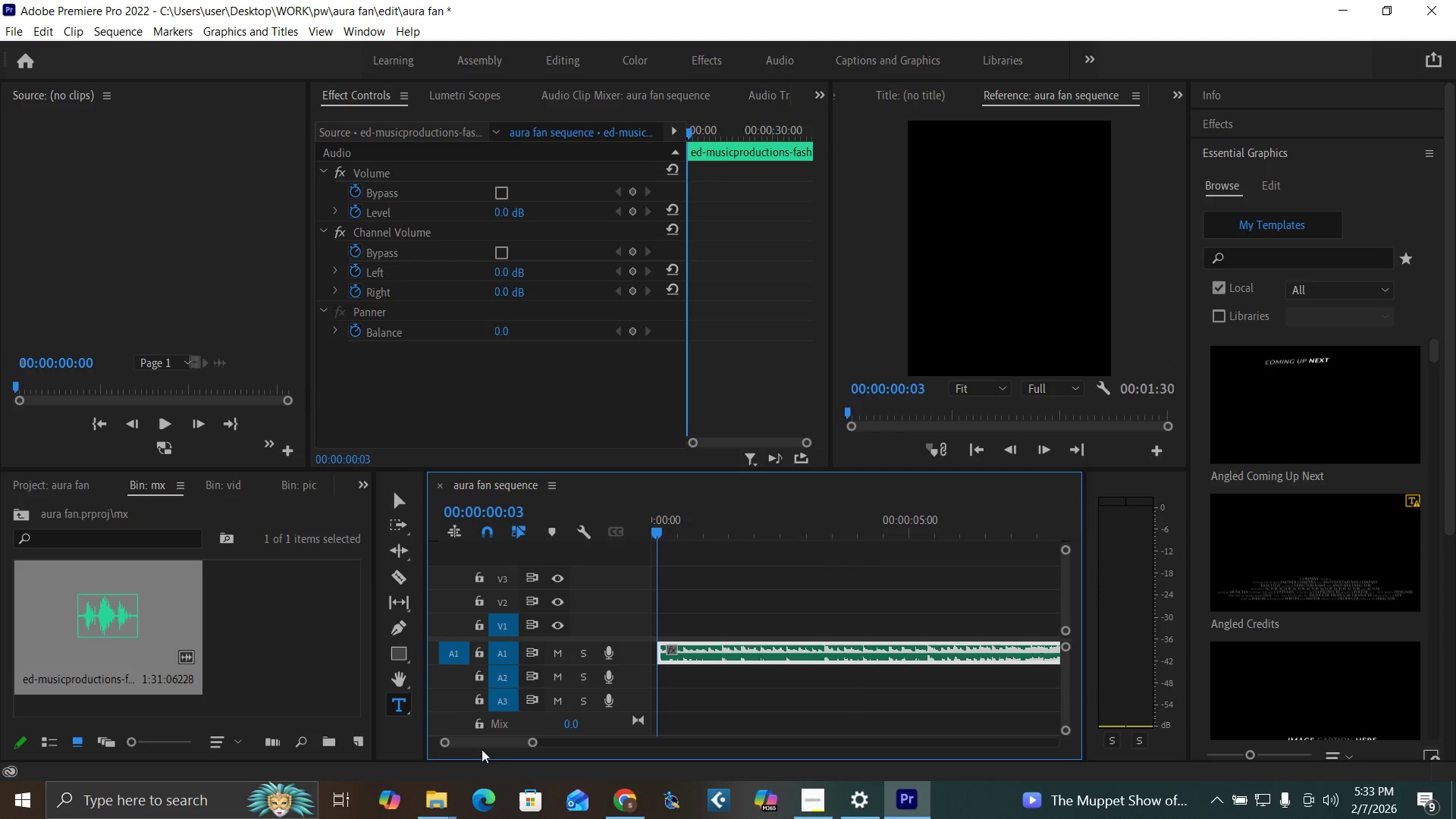 
left_click_drag(start_coordinate=[479, 735], to_coordinate=[497, 745])
 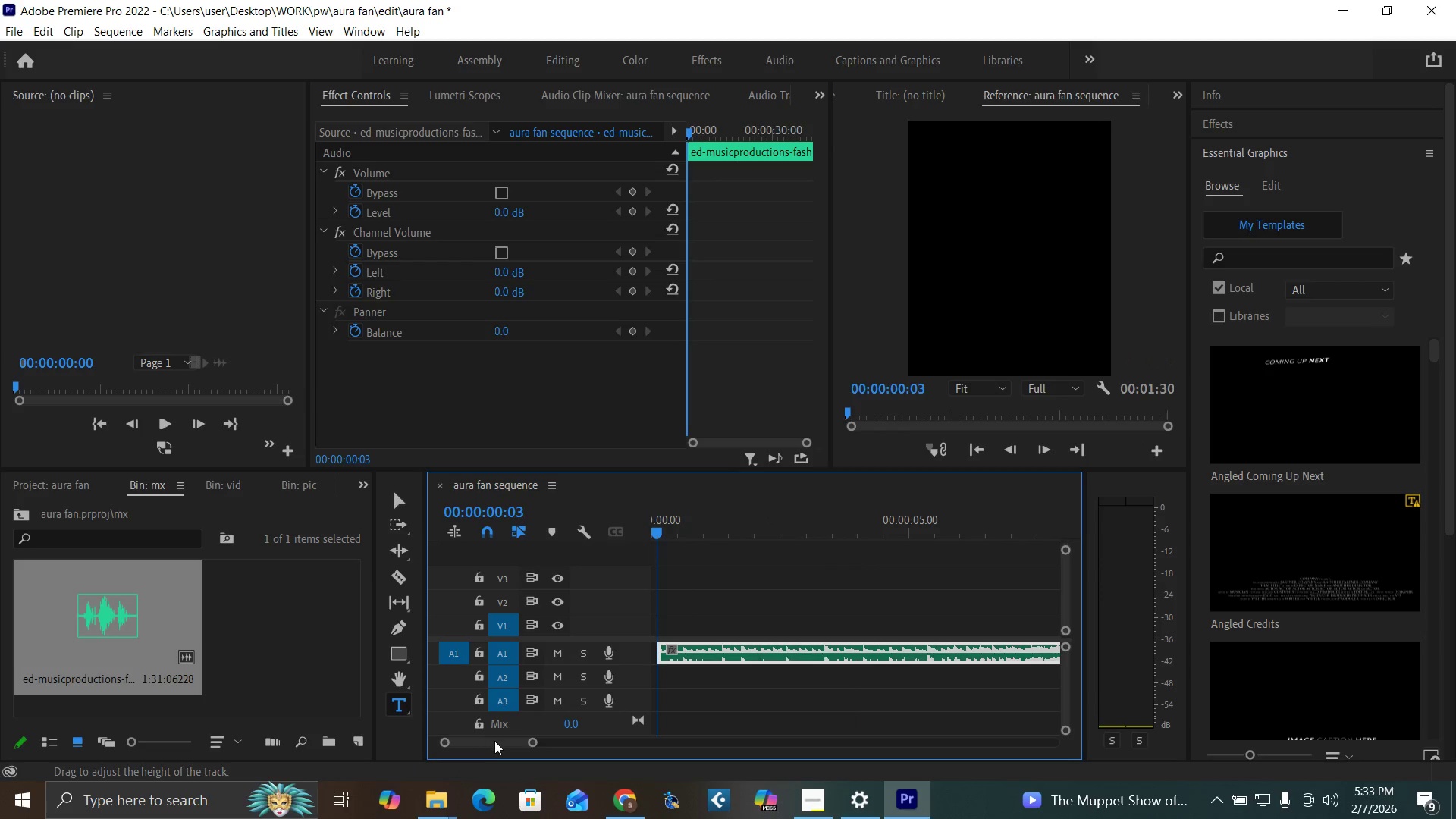 
left_click_drag(start_coordinate=[495, 741], to_coordinate=[465, 747])
 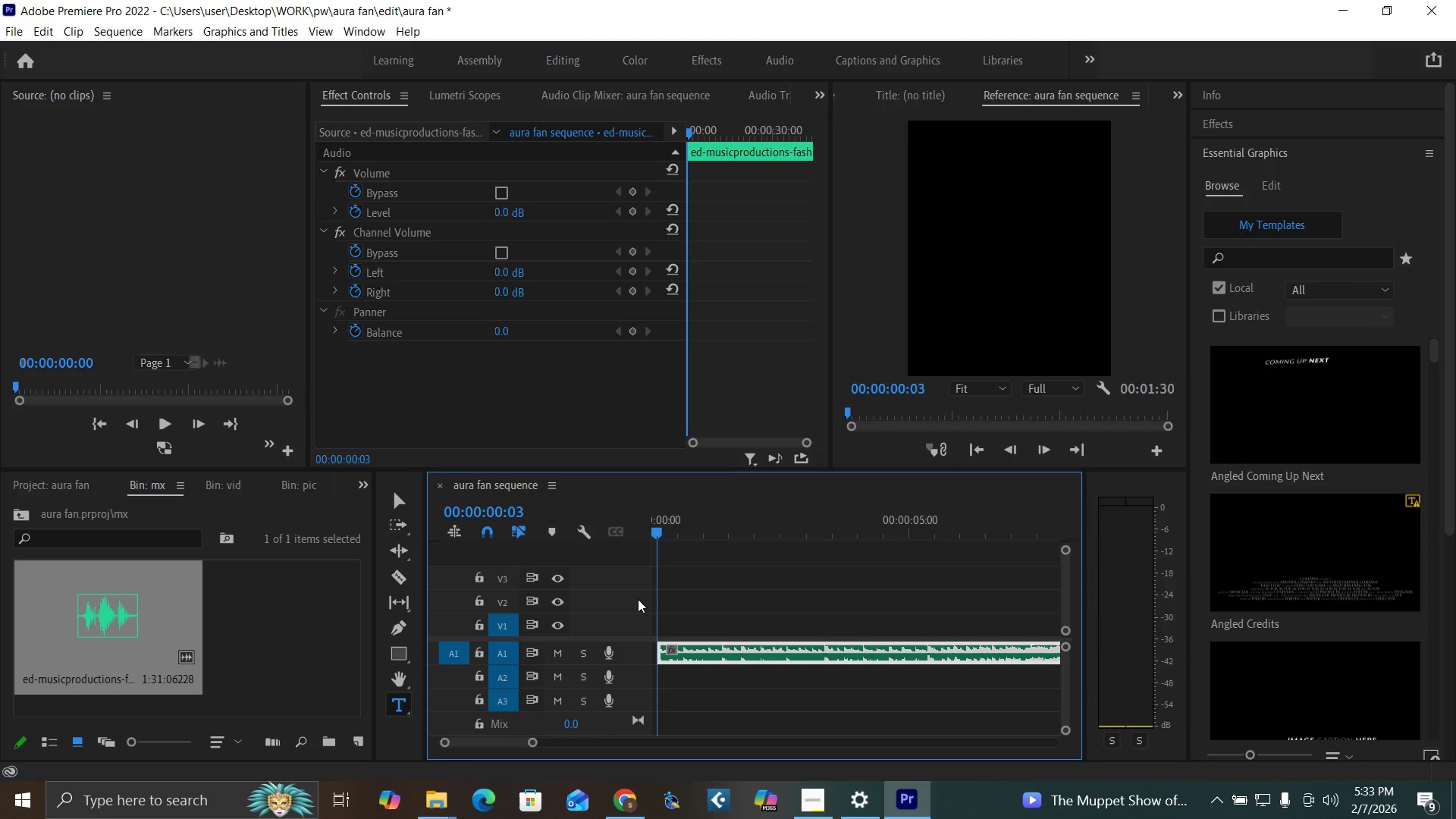 
key(Space)
 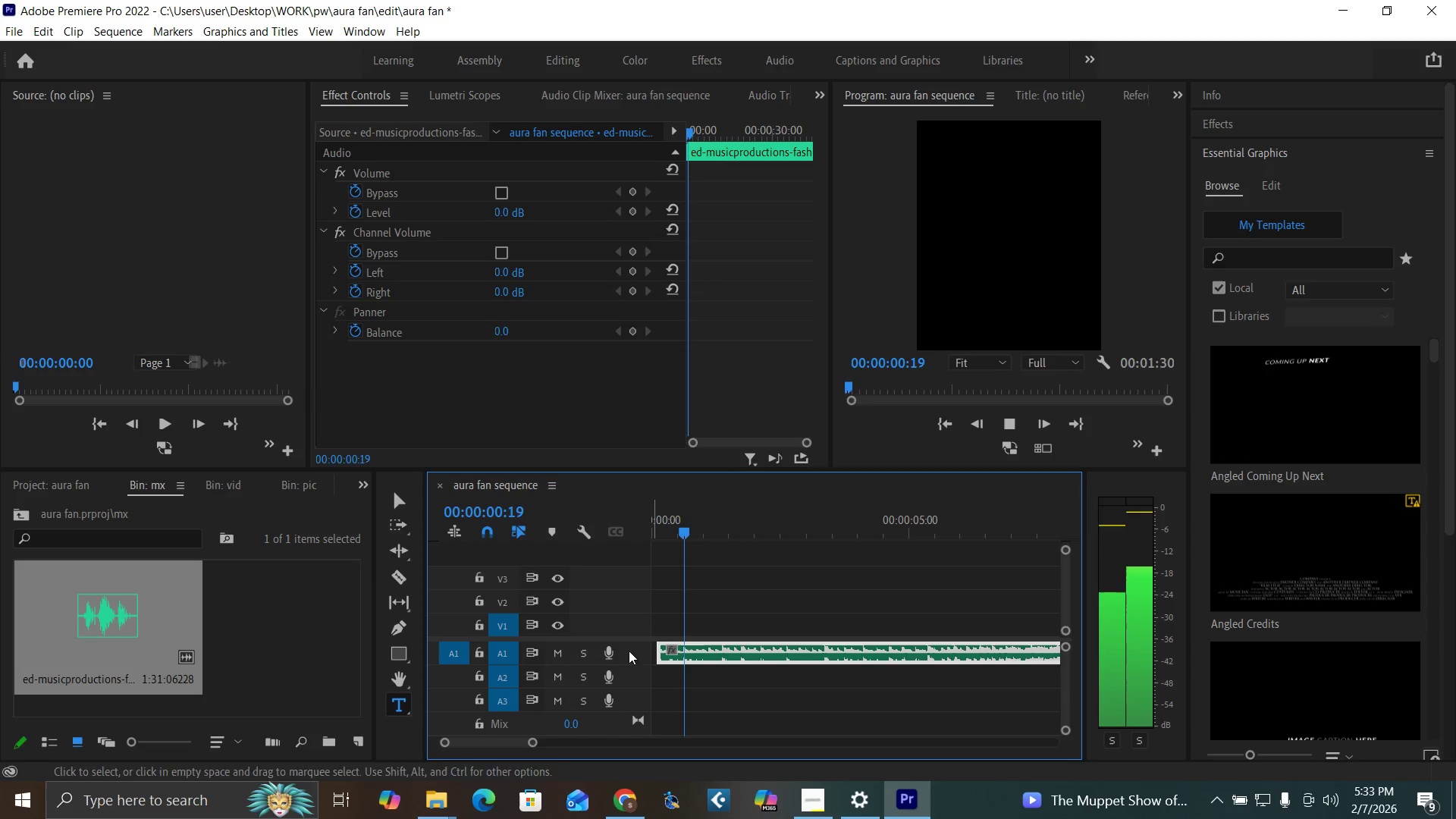 
key(Space)
 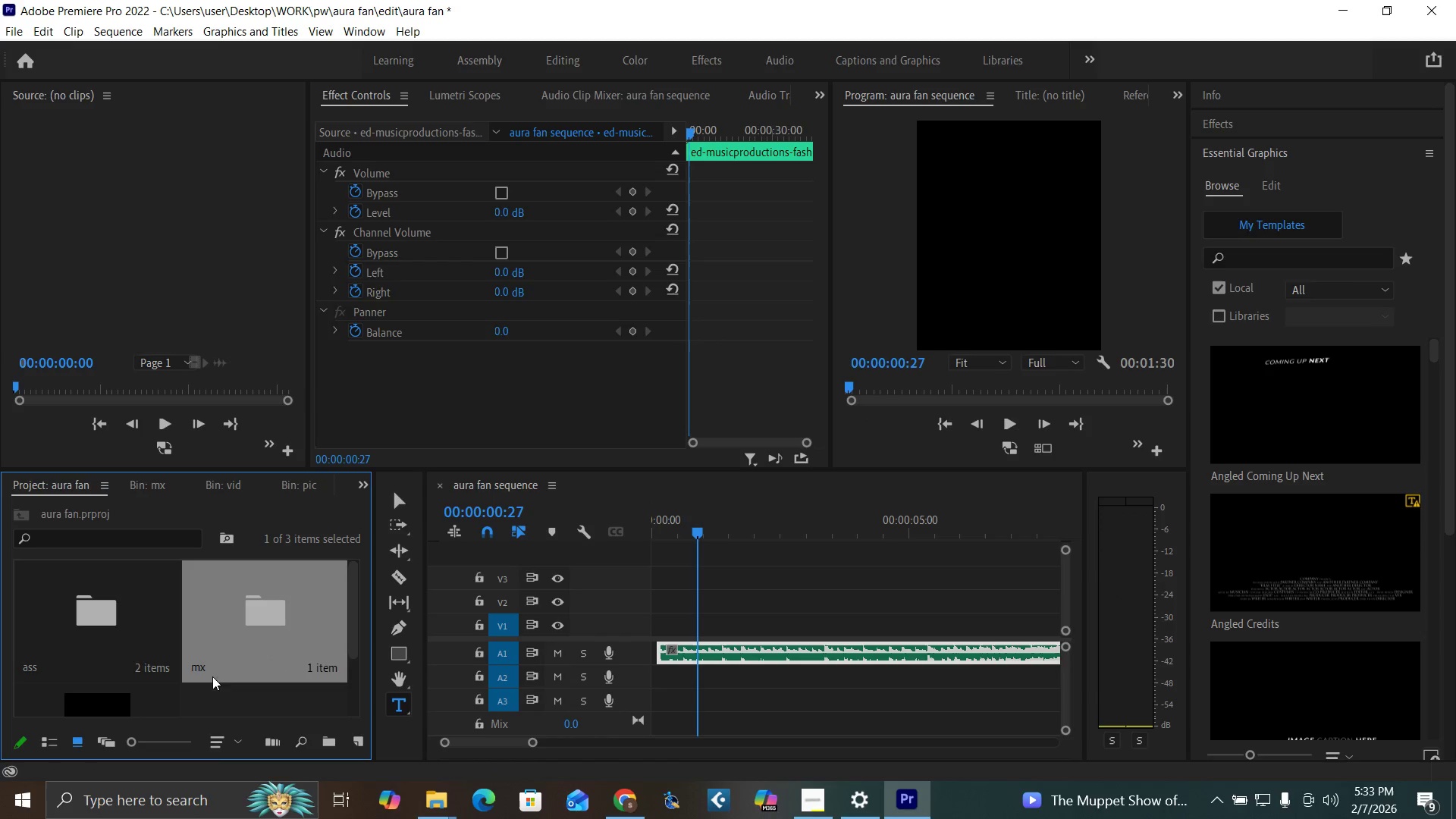 
double_click([89, 620])
 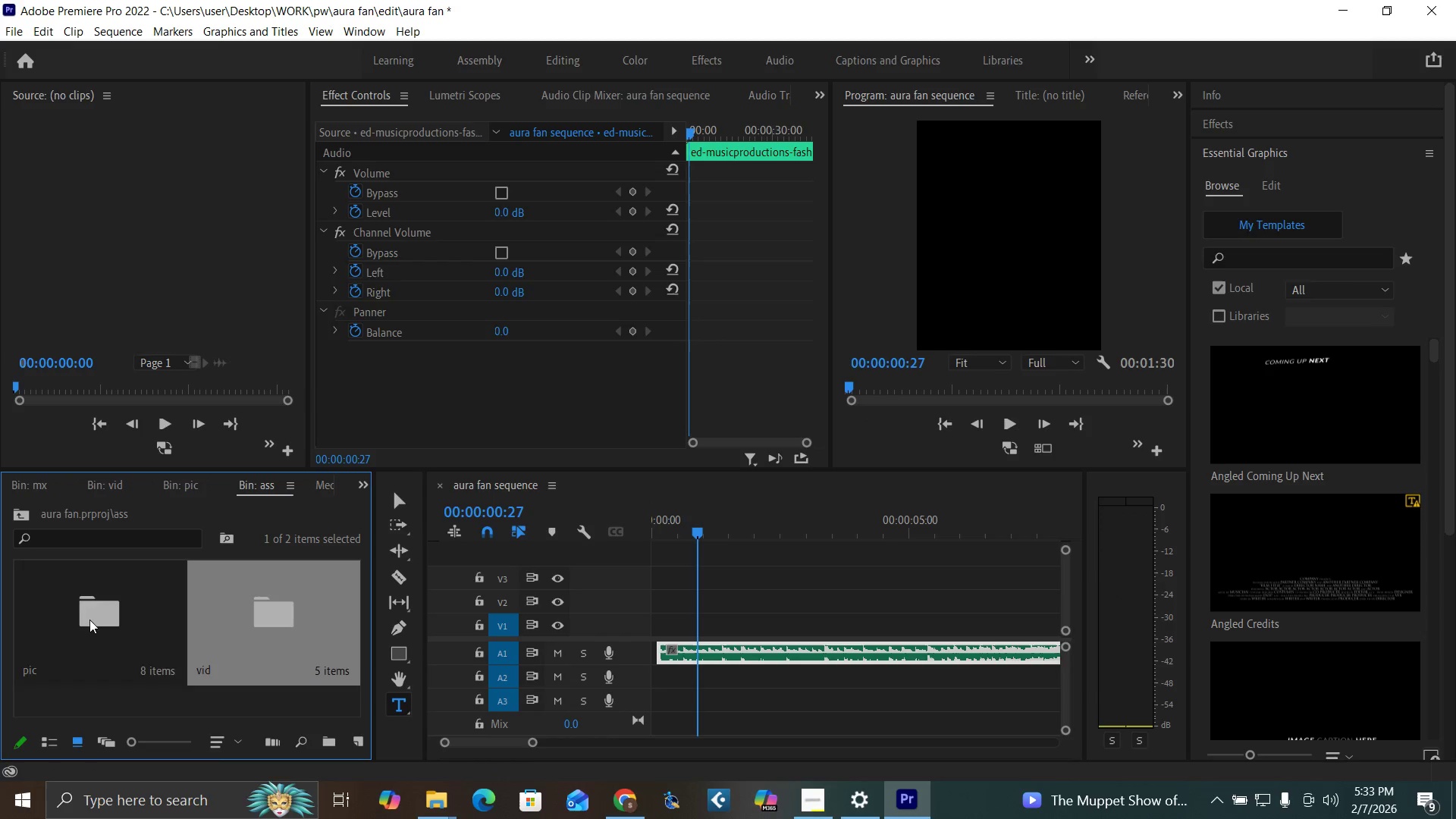 
double_click([89, 620])
 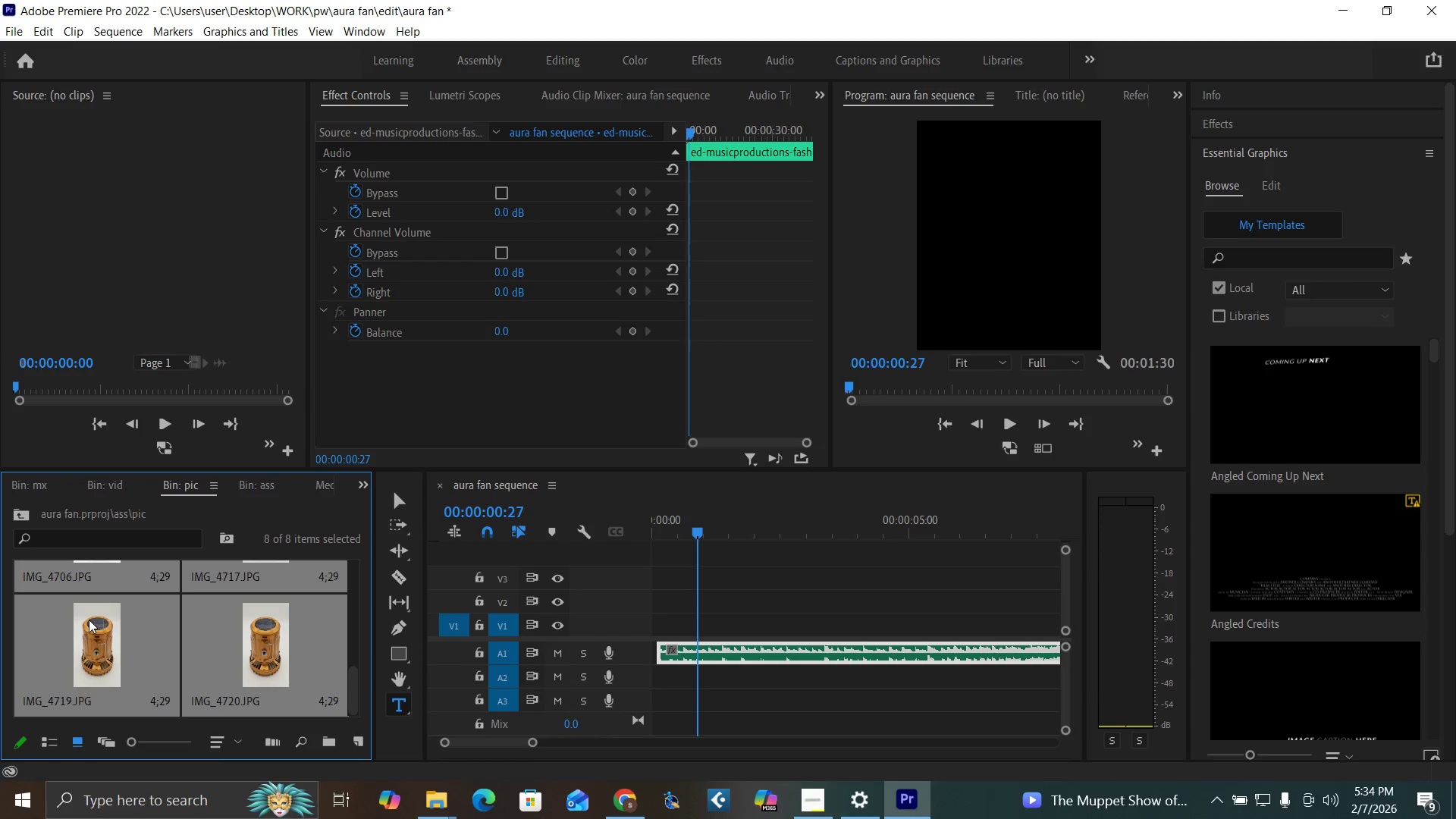 
left_click([93, 623])
 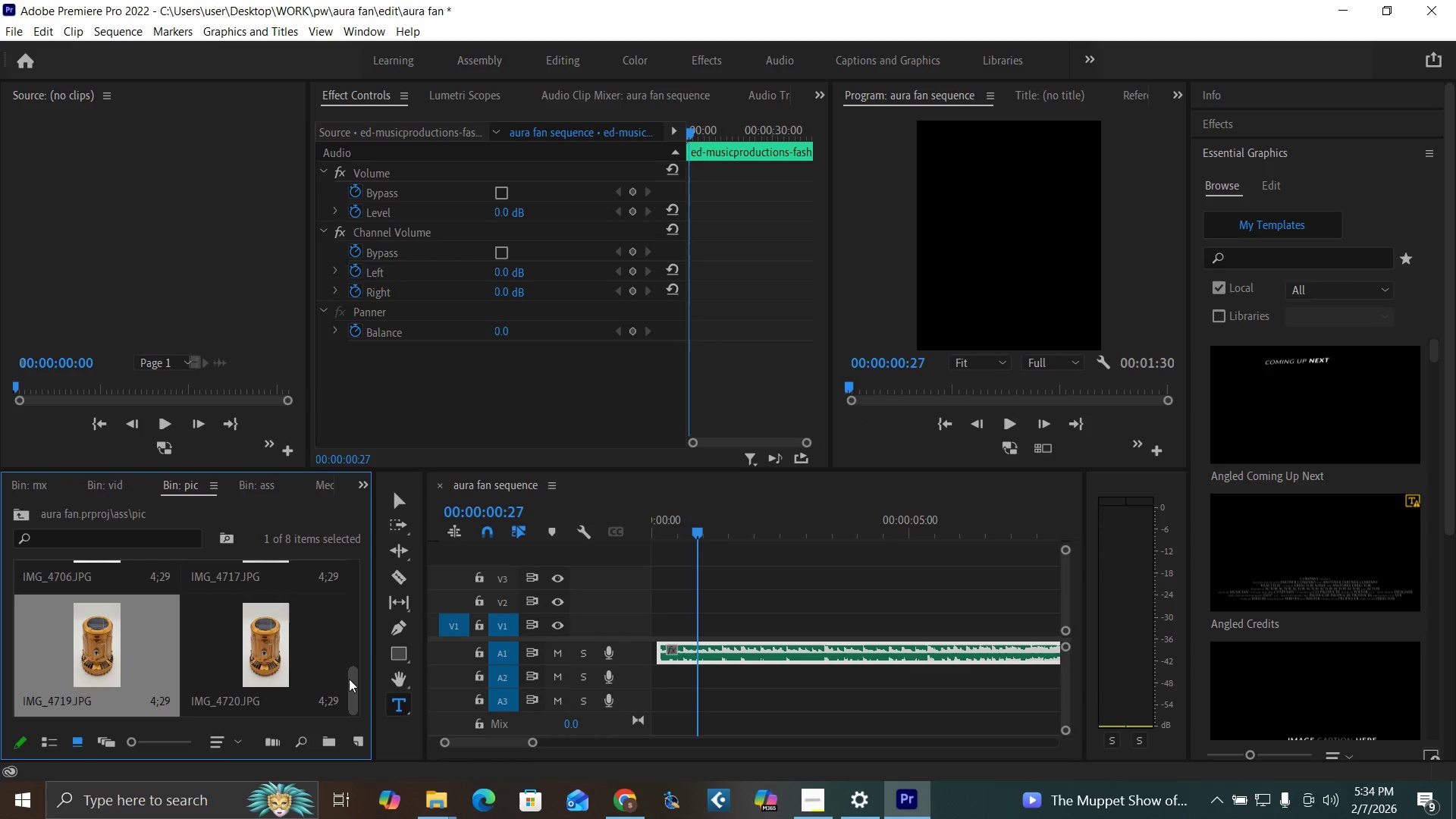 
left_click_drag(start_coordinate=[353, 686], to_coordinate=[334, 563])
 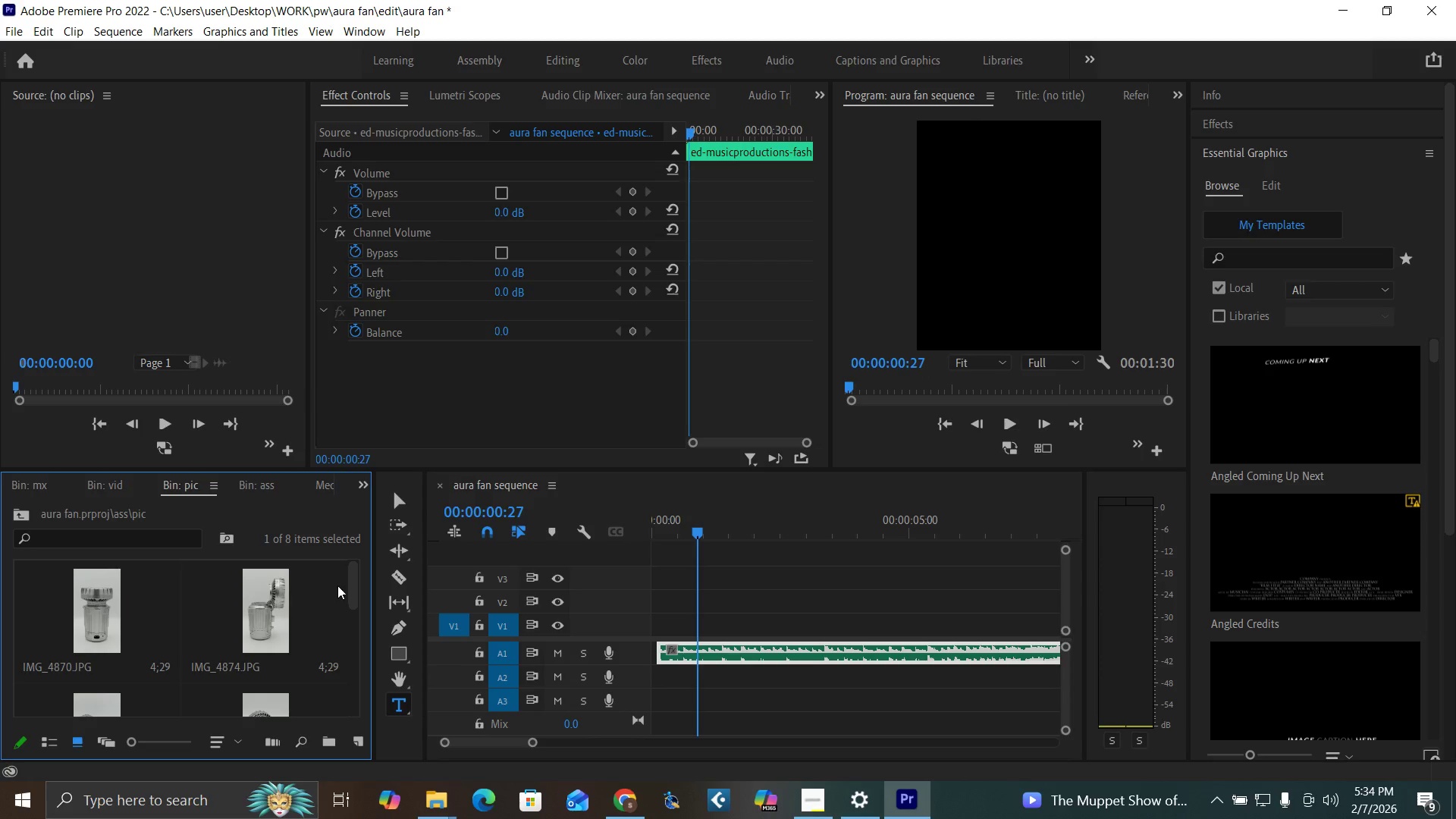 
left_click_drag(start_coordinate=[352, 601], to_coordinate=[373, 667])
 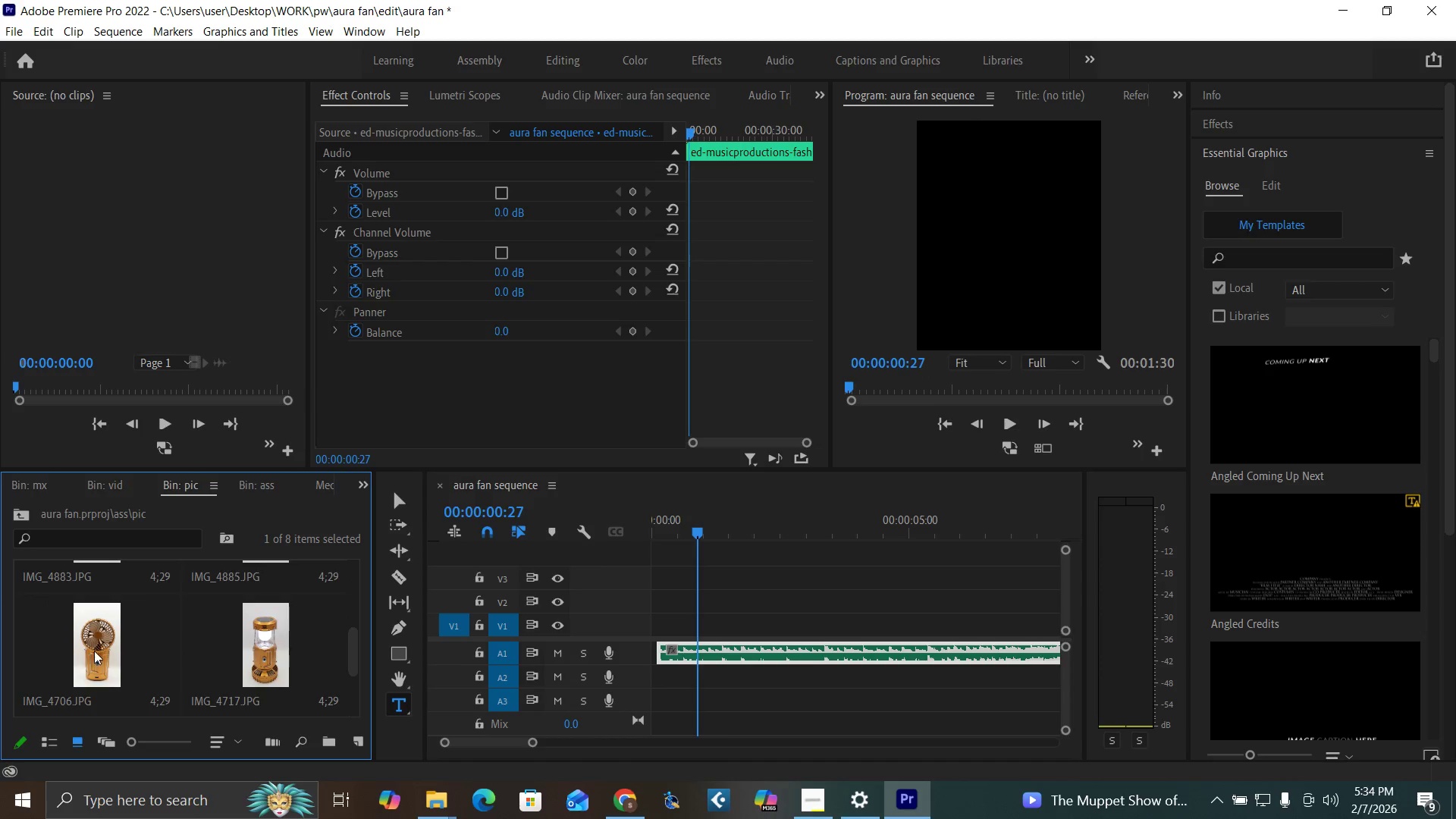 
left_click_drag(start_coordinate=[99, 651], to_coordinate=[654, 617])
 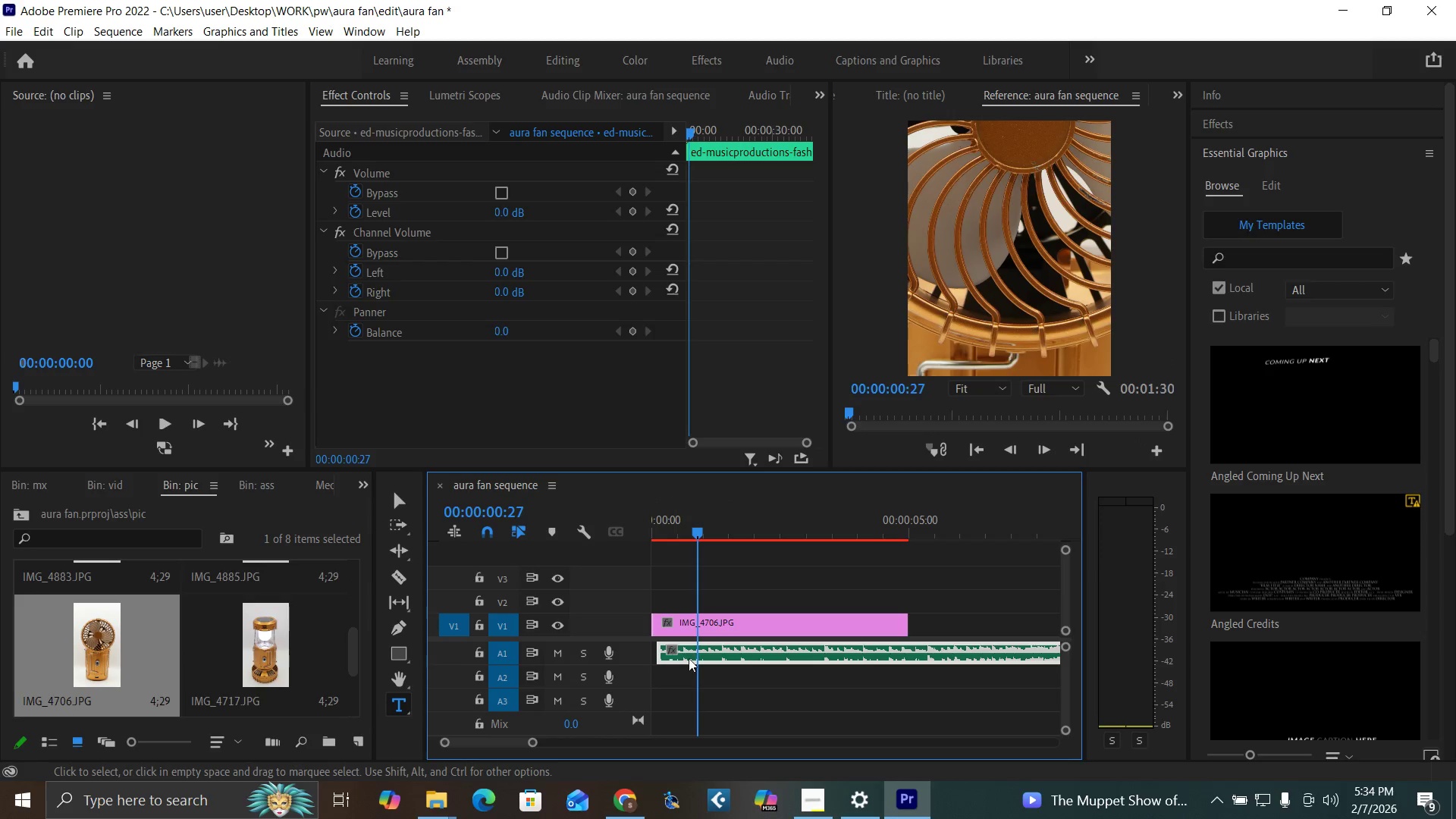 
left_click_drag(start_coordinate=[726, 649], to_coordinate=[676, 656])
 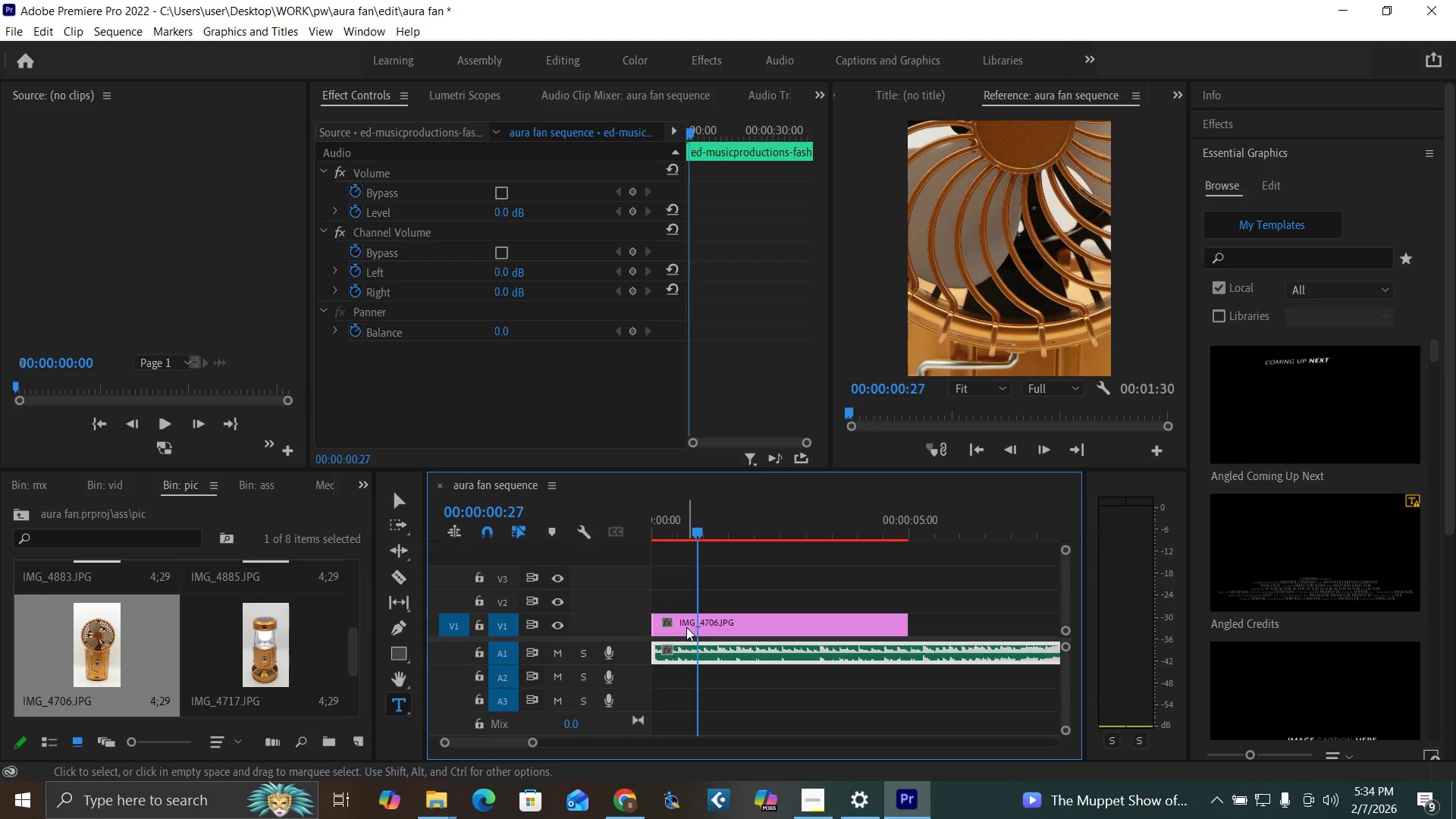 
left_click_drag(start_coordinate=[686, 627], to_coordinate=[673, 627])
 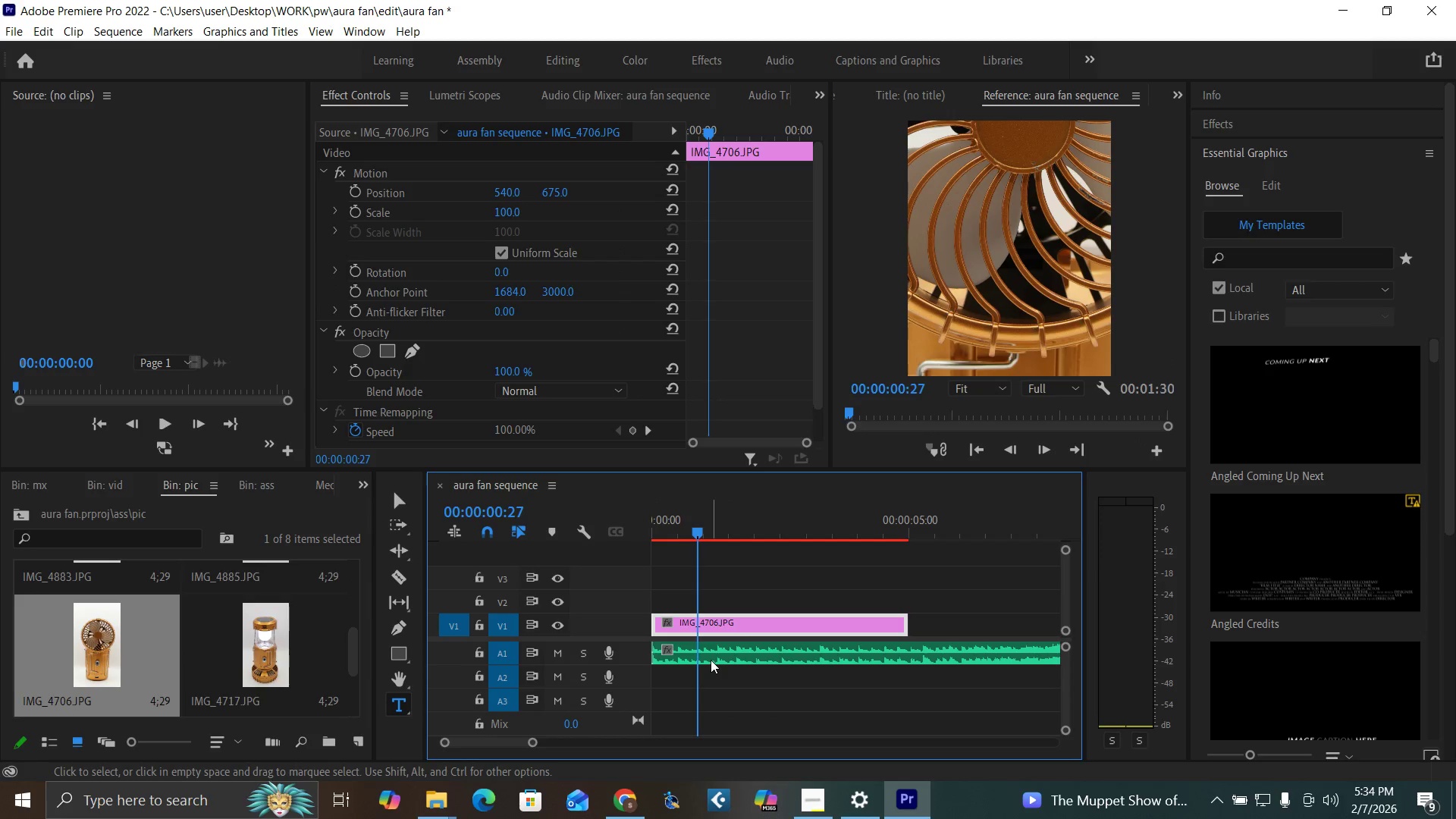 
left_click_drag(start_coordinate=[711, 660], to_coordinate=[689, 657])
 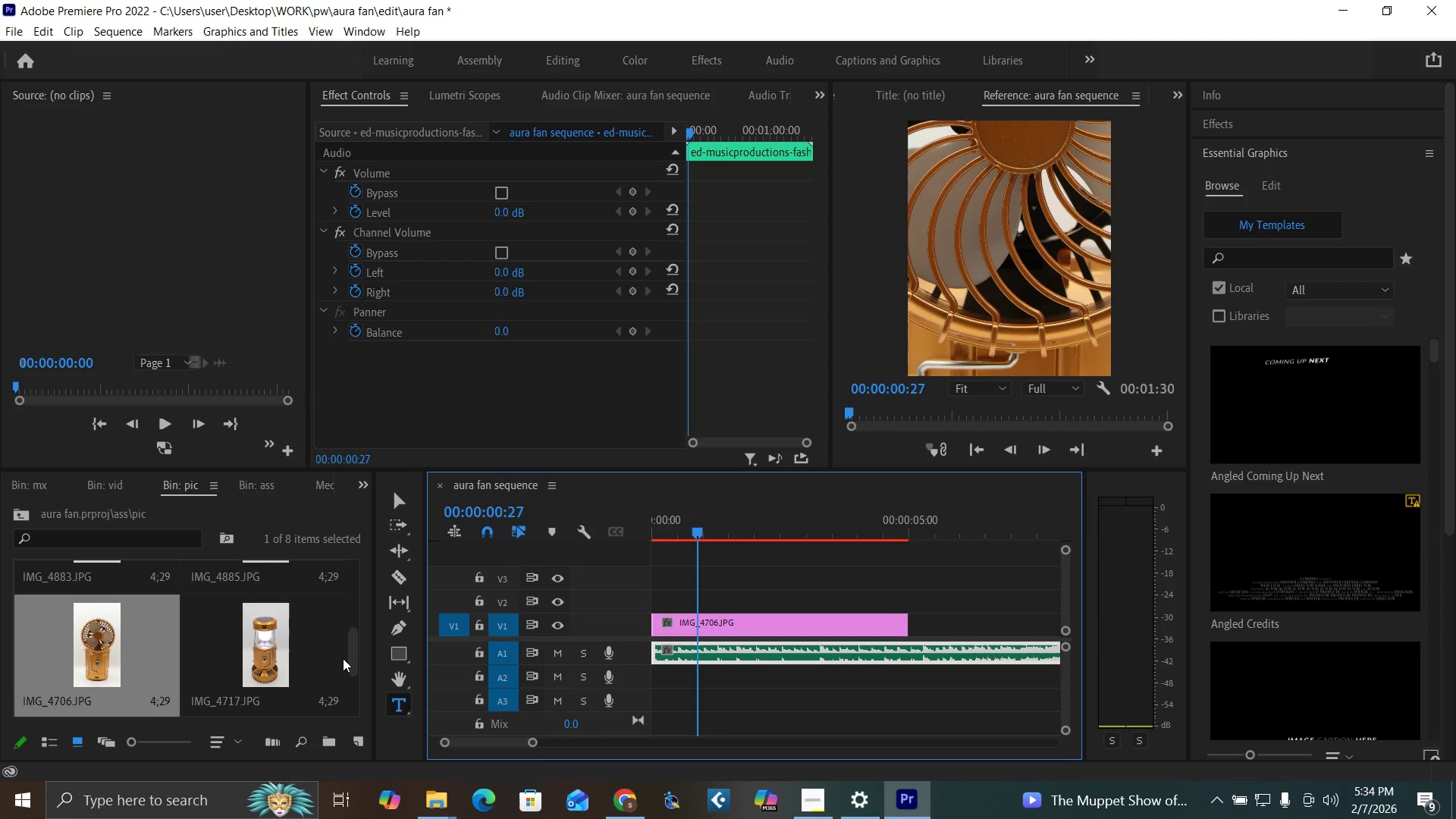 
left_click_drag(start_coordinate=[357, 666], to_coordinate=[359, 575])
 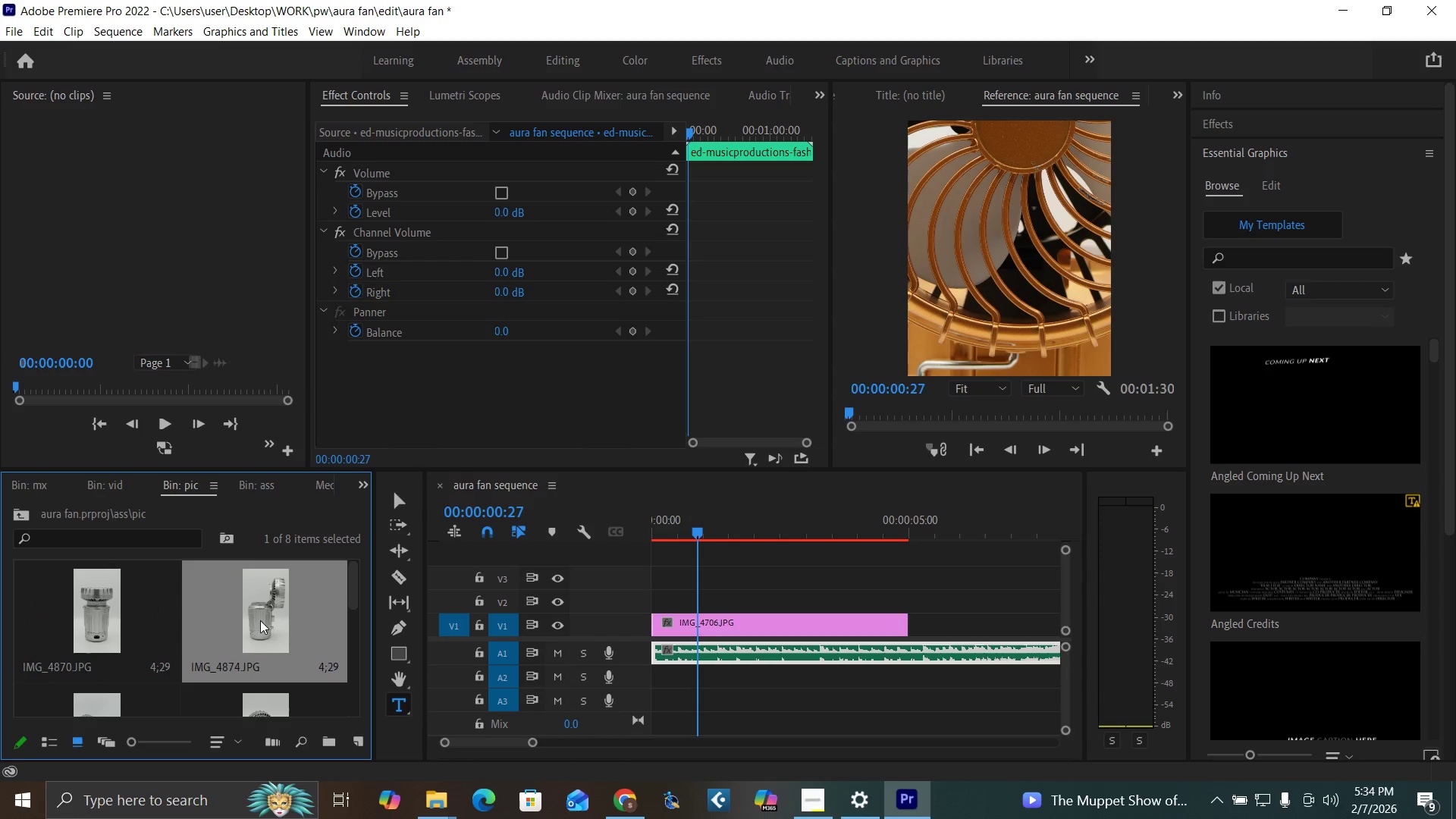 
left_click([260, 620])
 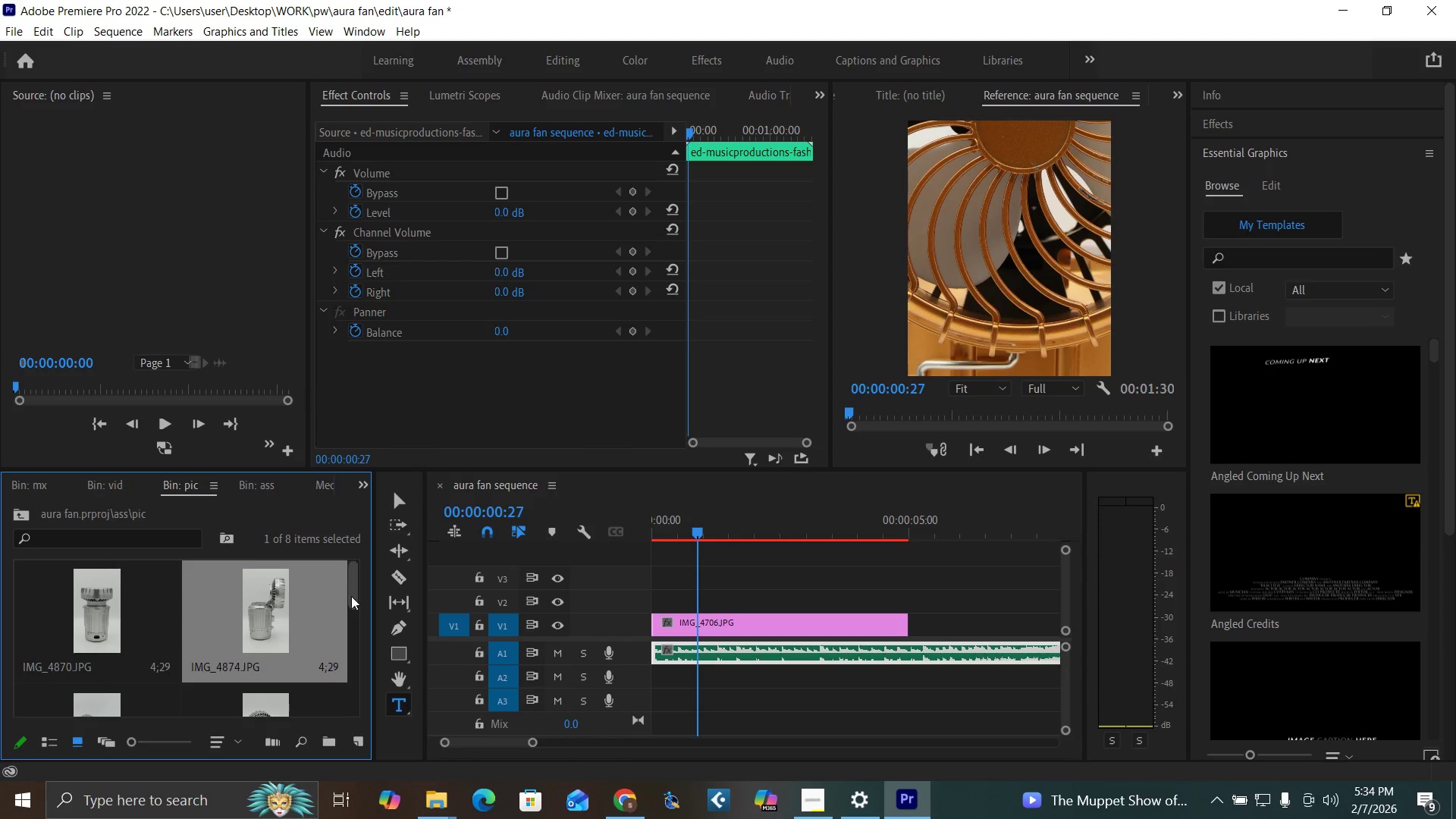 
left_click_drag(start_coordinate=[354, 588], to_coordinate=[359, 576])
 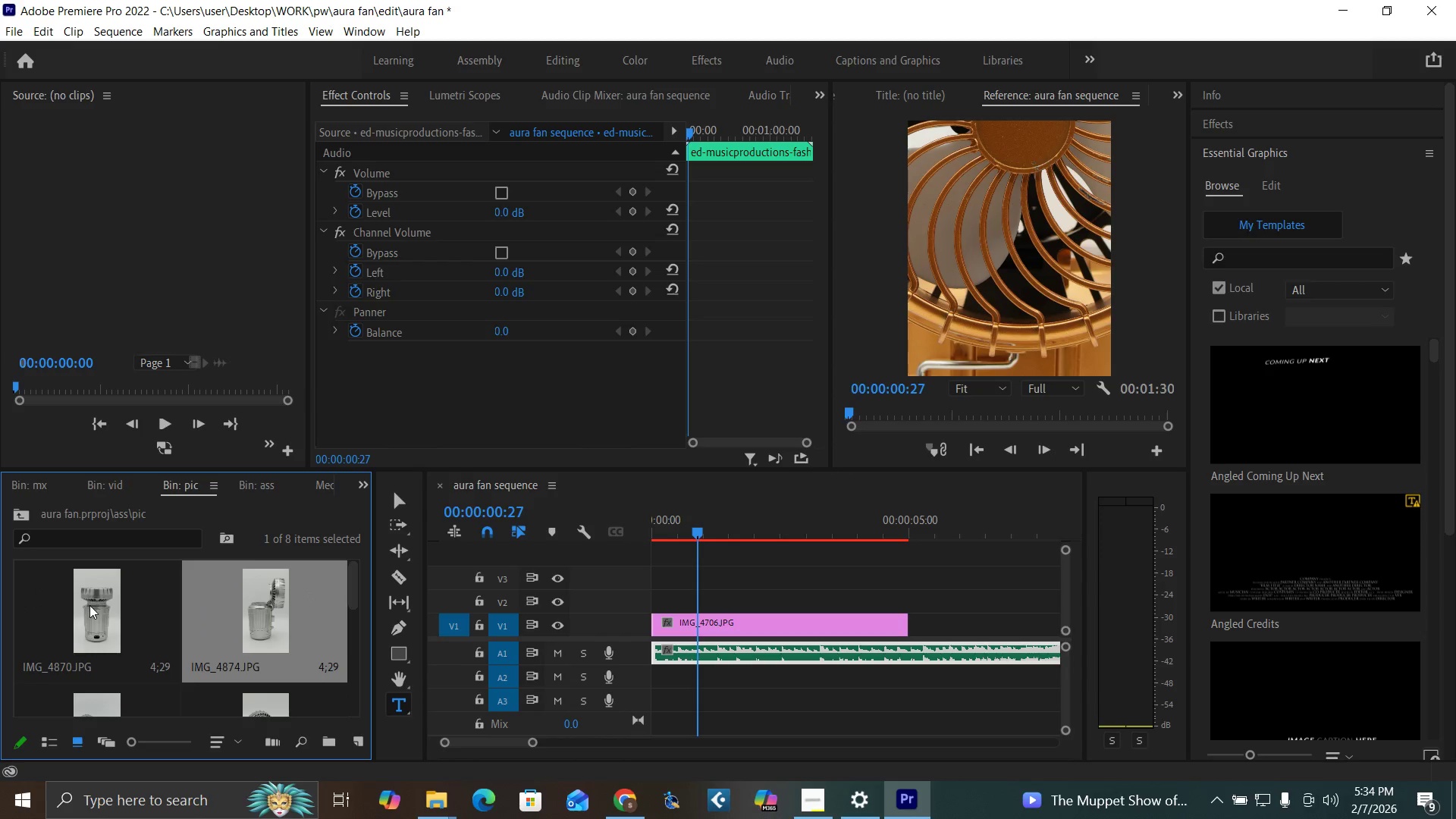 
left_click_drag(start_coordinate=[93, 610], to_coordinate=[648, 598])
 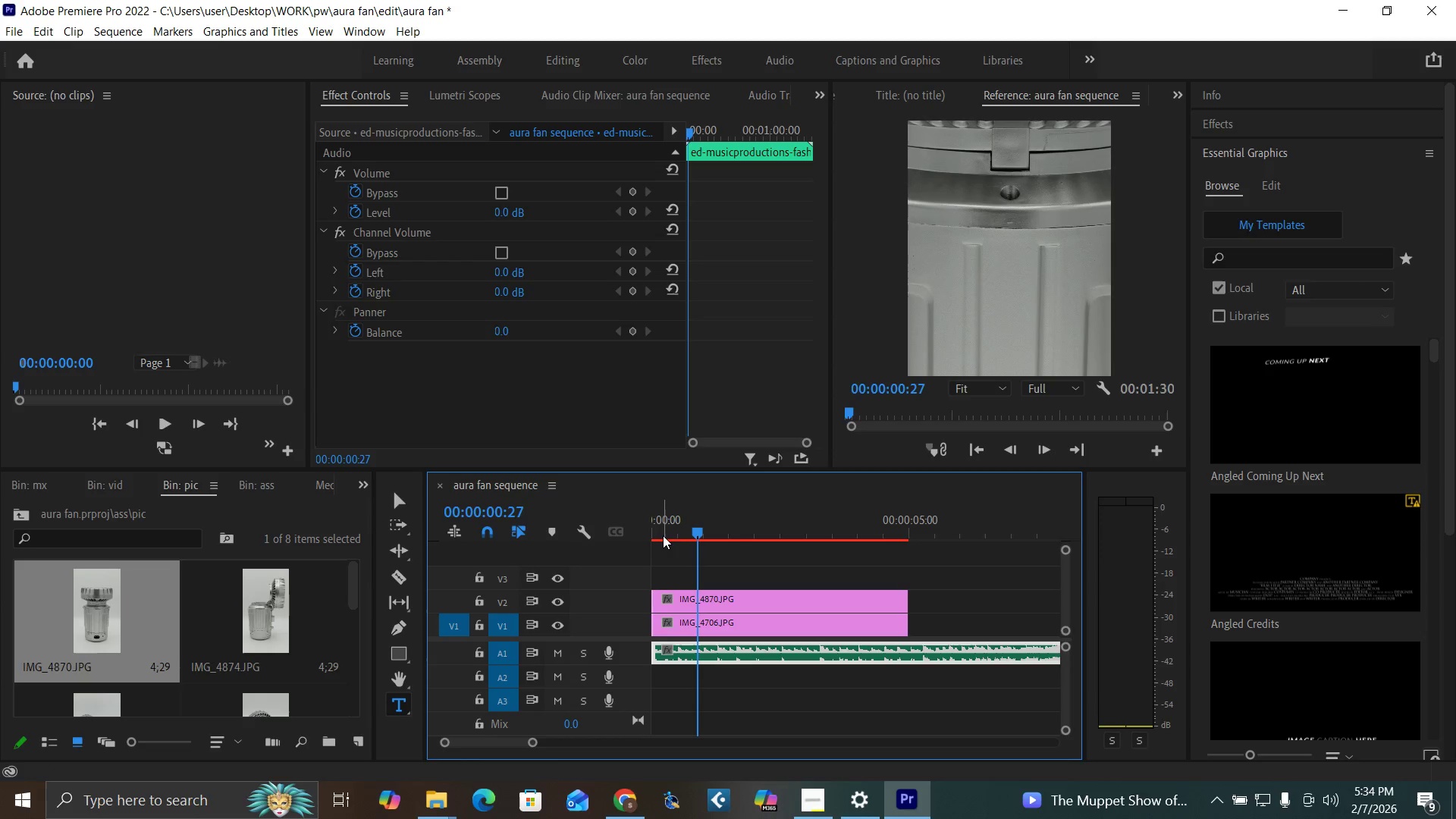 
left_click_drag(start_coordinate=[661, 530], to_coordinate=[634, 527])
 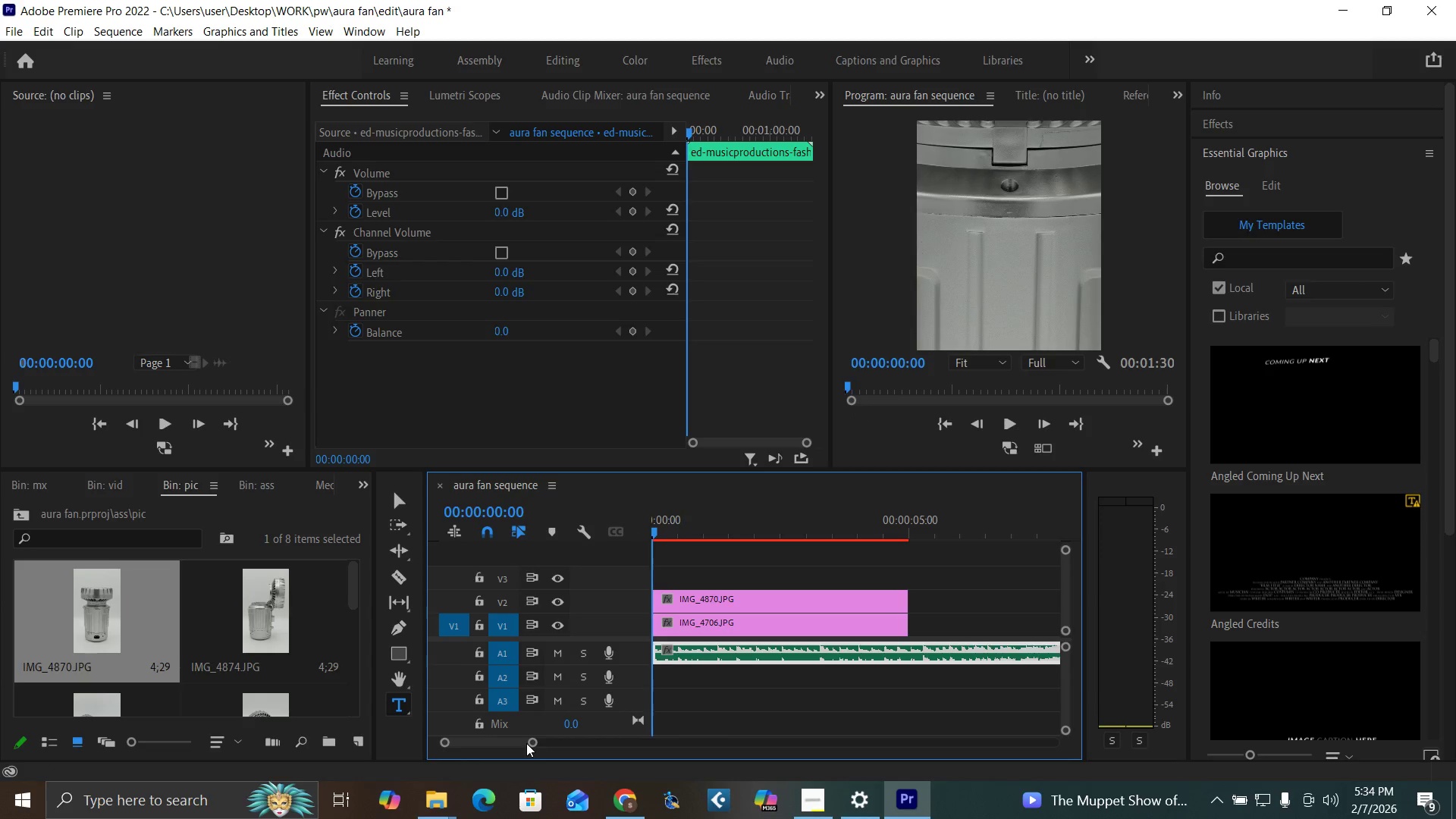 
left_click_drag(start_coordinate=[528, 743], to_coordinate=[516, 731])
 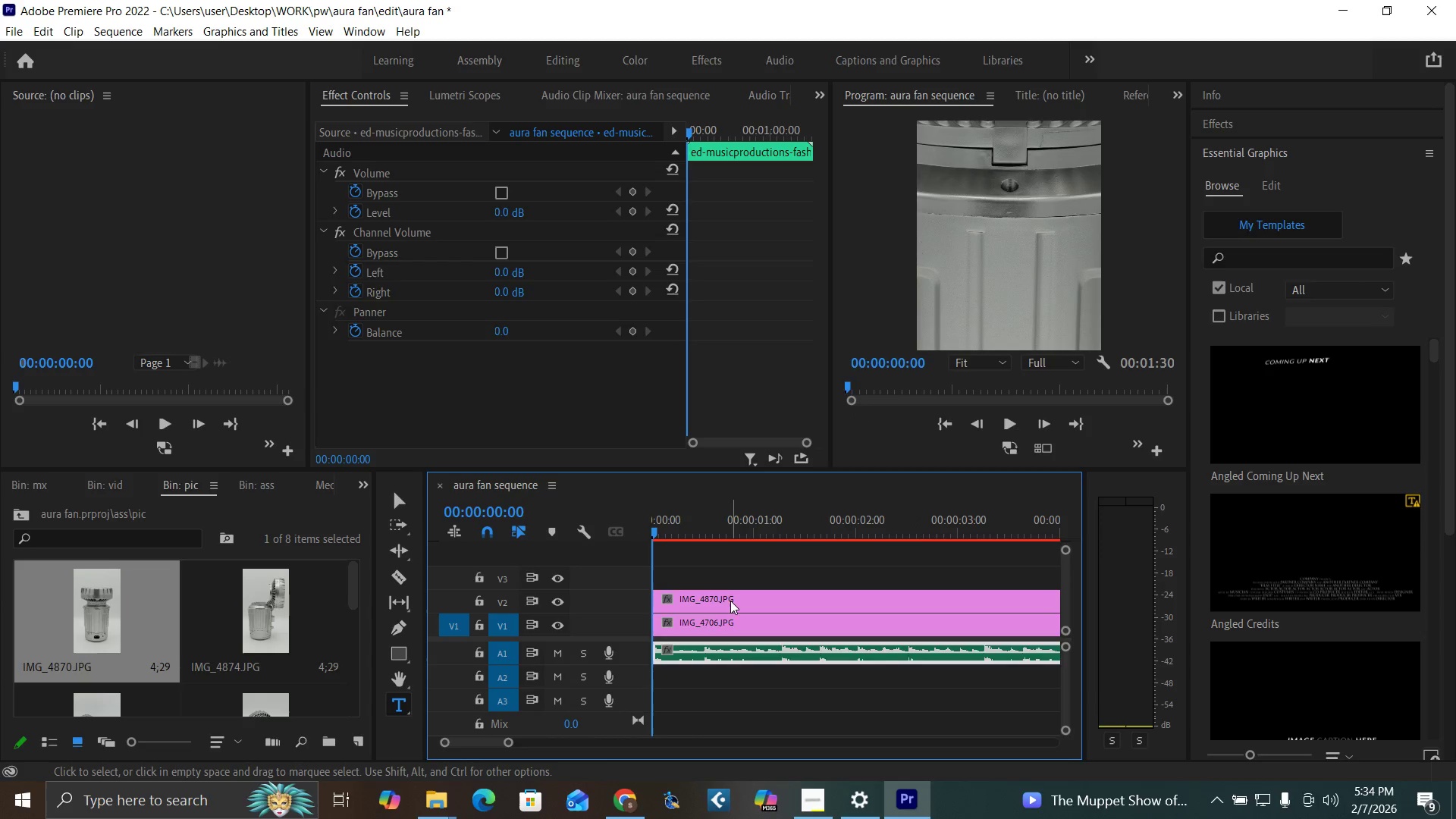 
left_click([731, 601])
 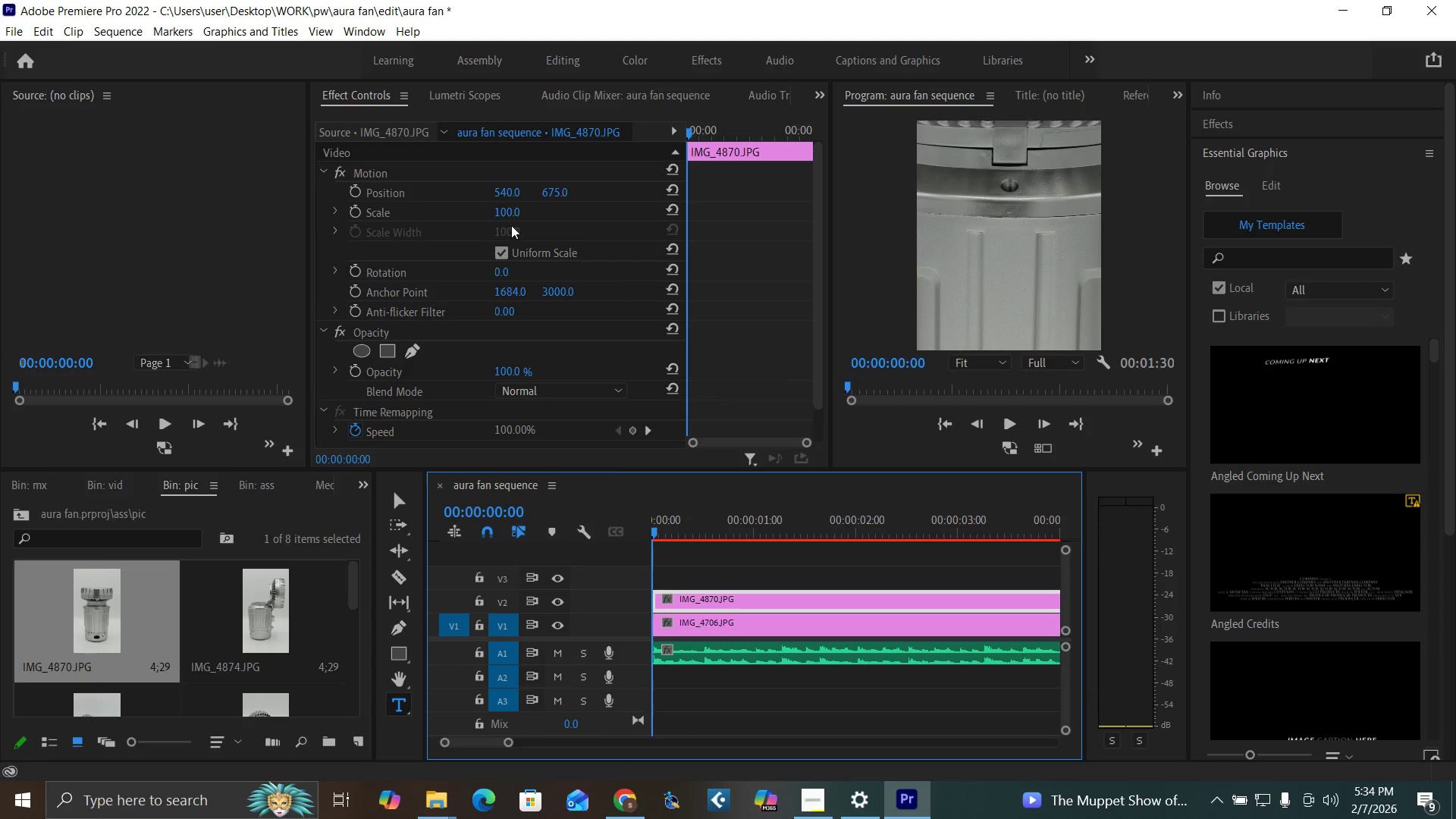 
left_click([504, 206])
 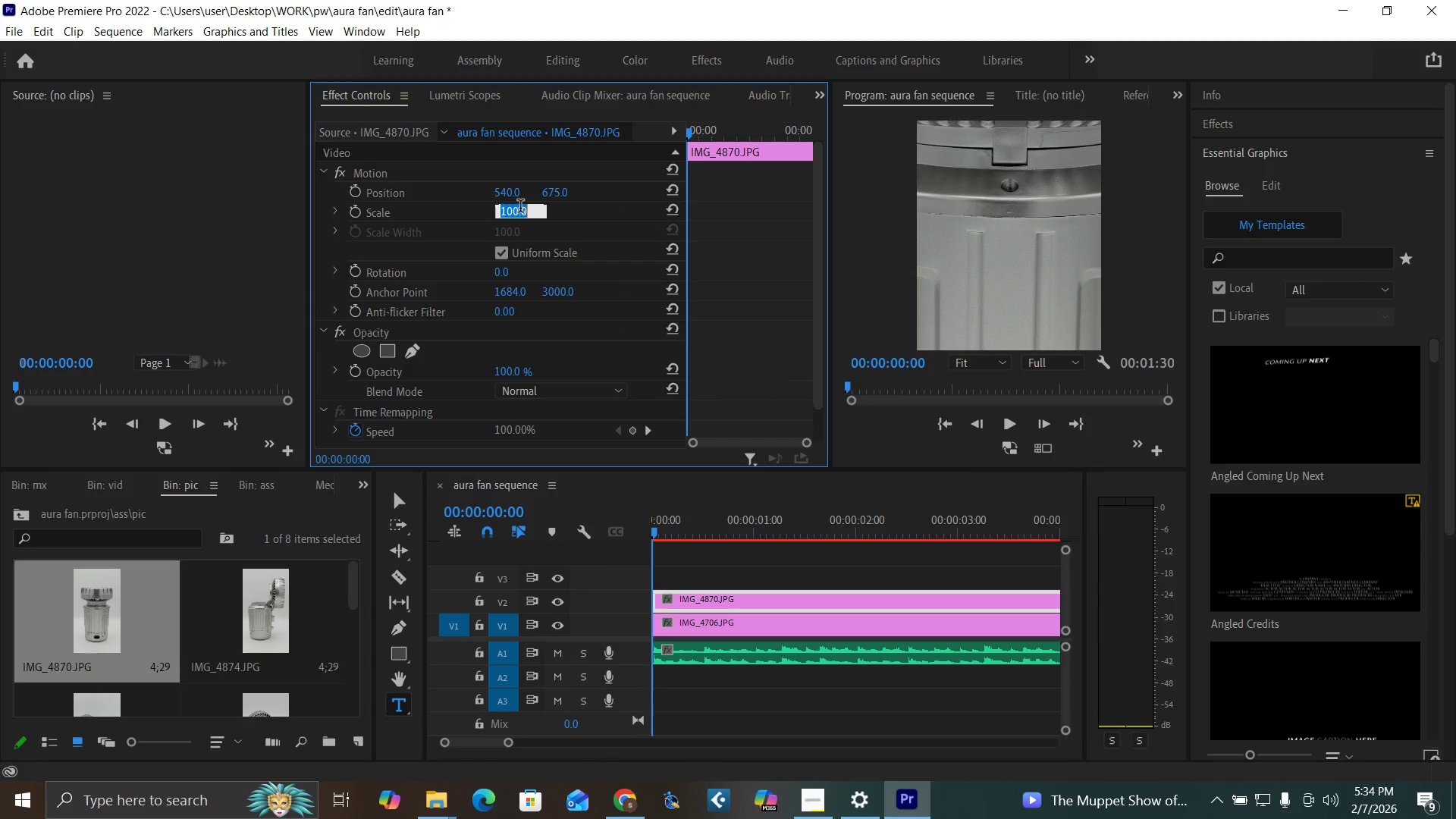 
type(40)
 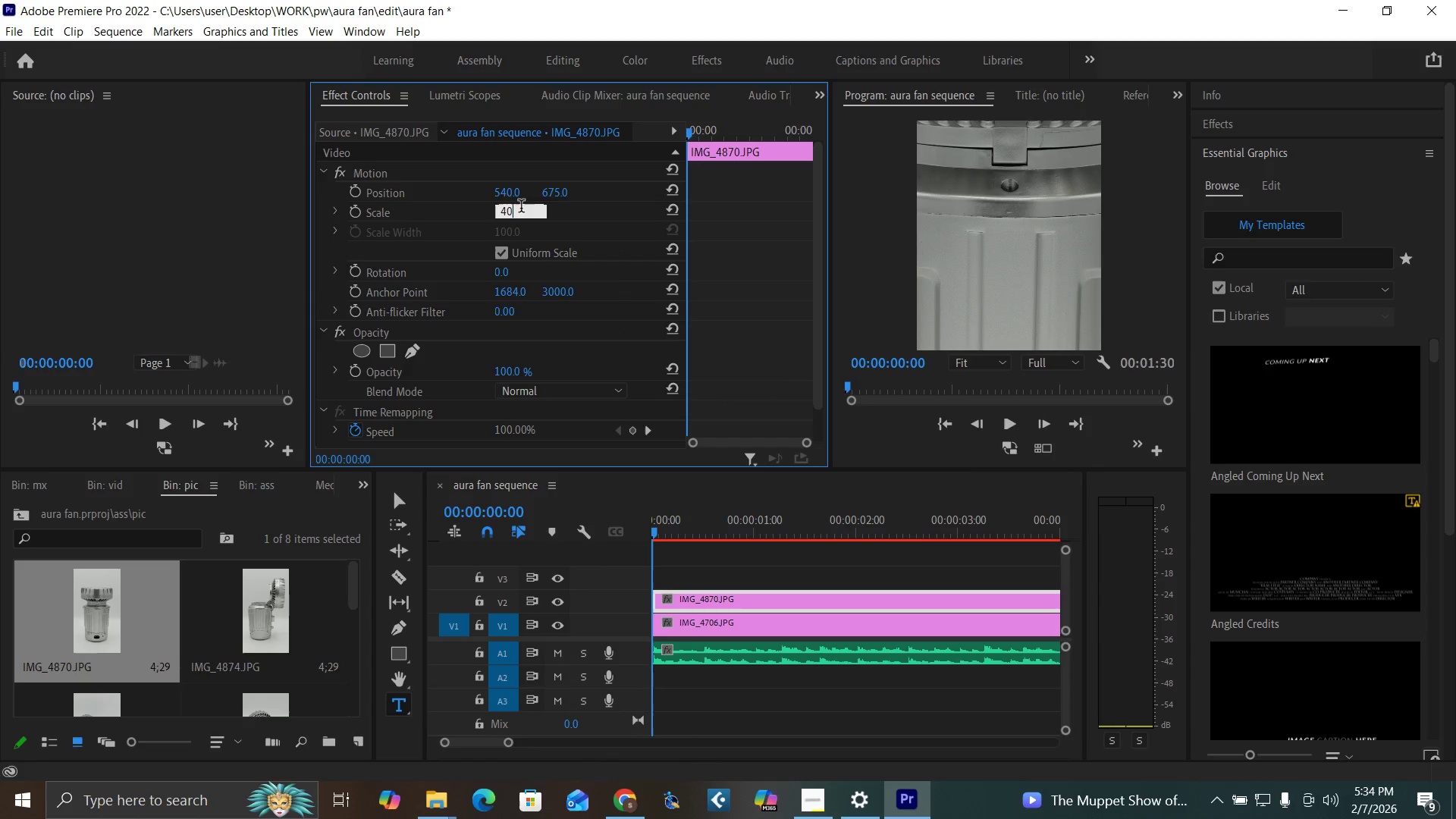 
key(Enter)
 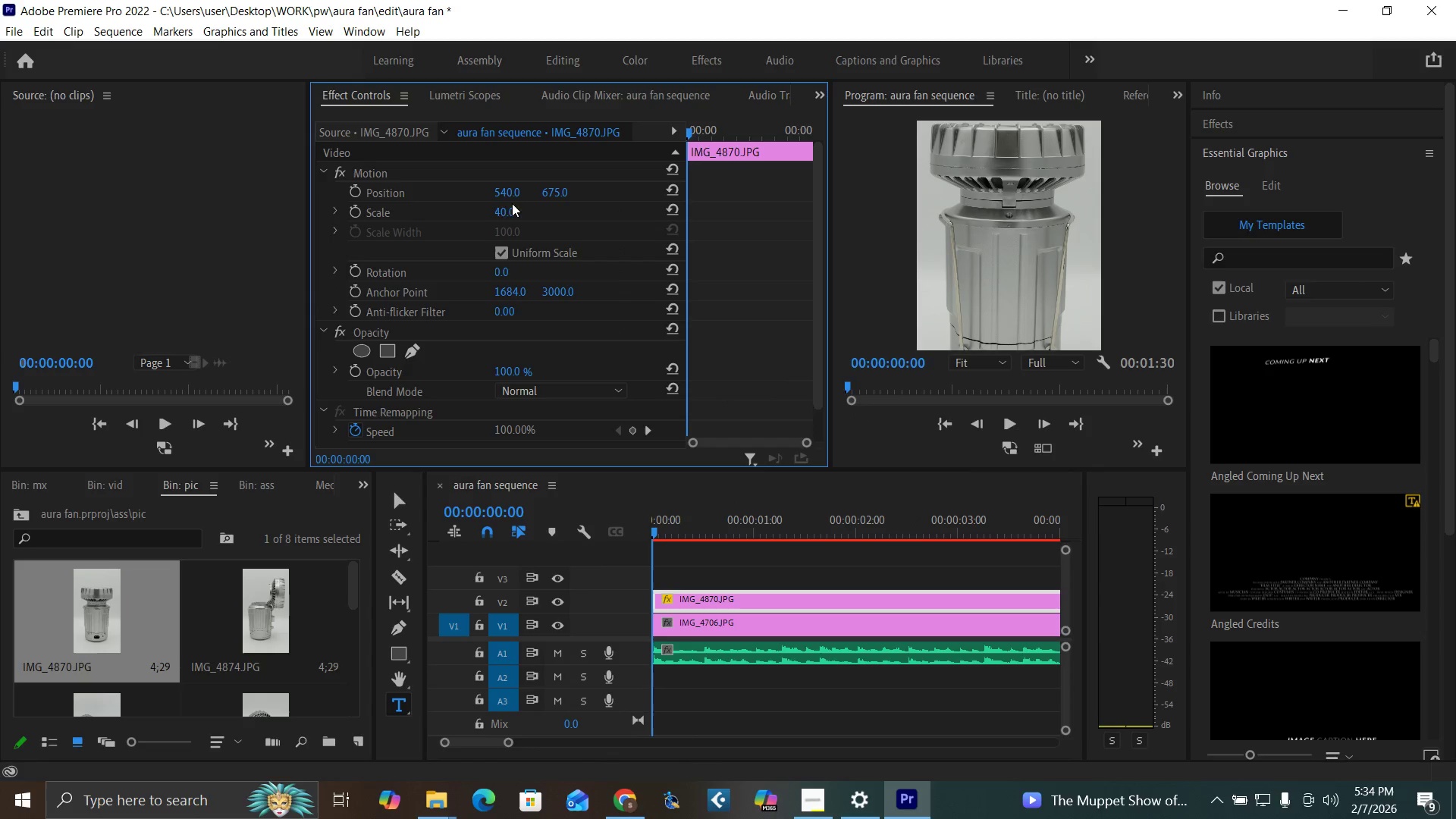 
left_click([499, 216])
 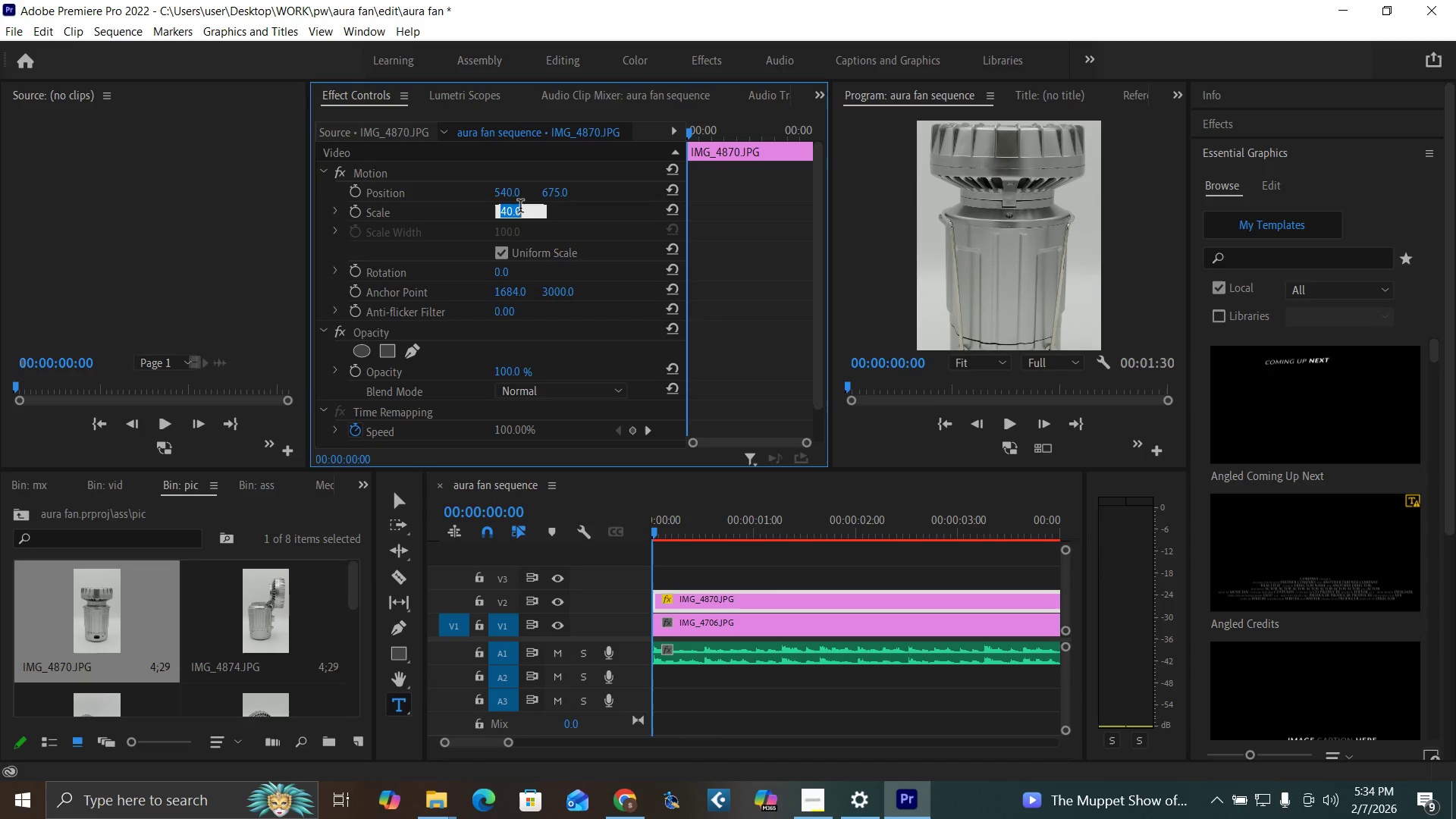 
type(35)
 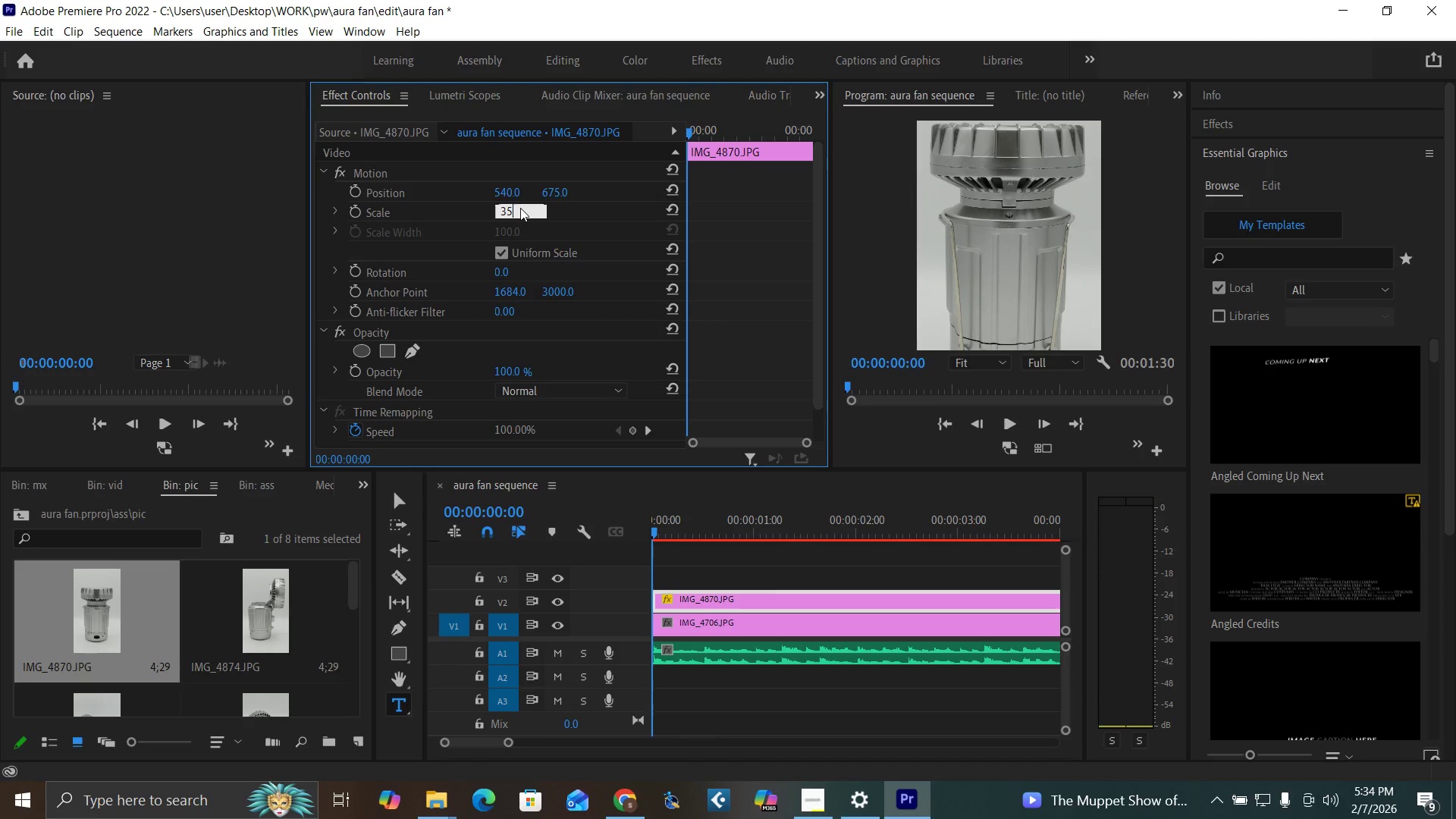 
key(Enter)
 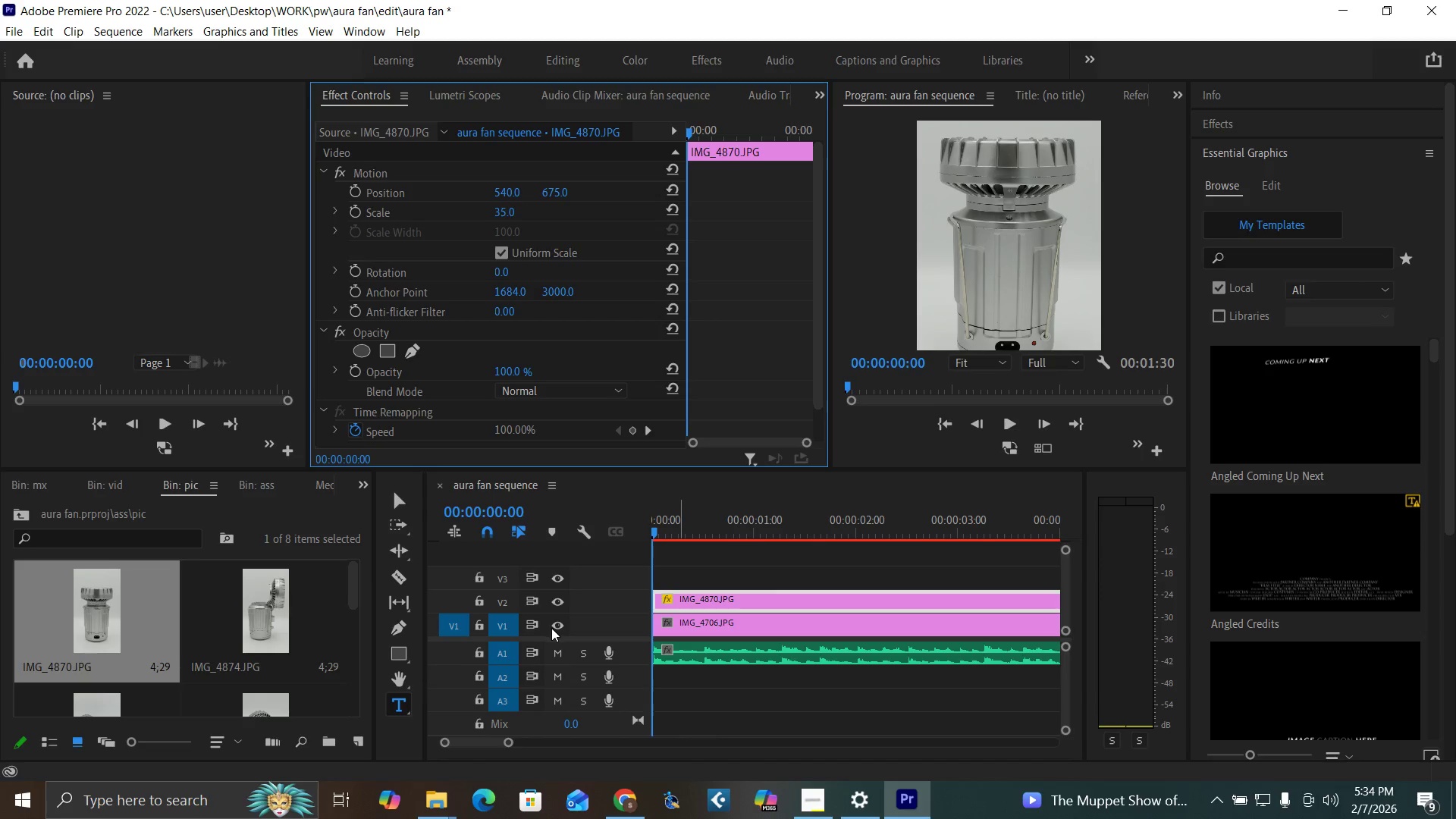 
left_click([557, 620])
 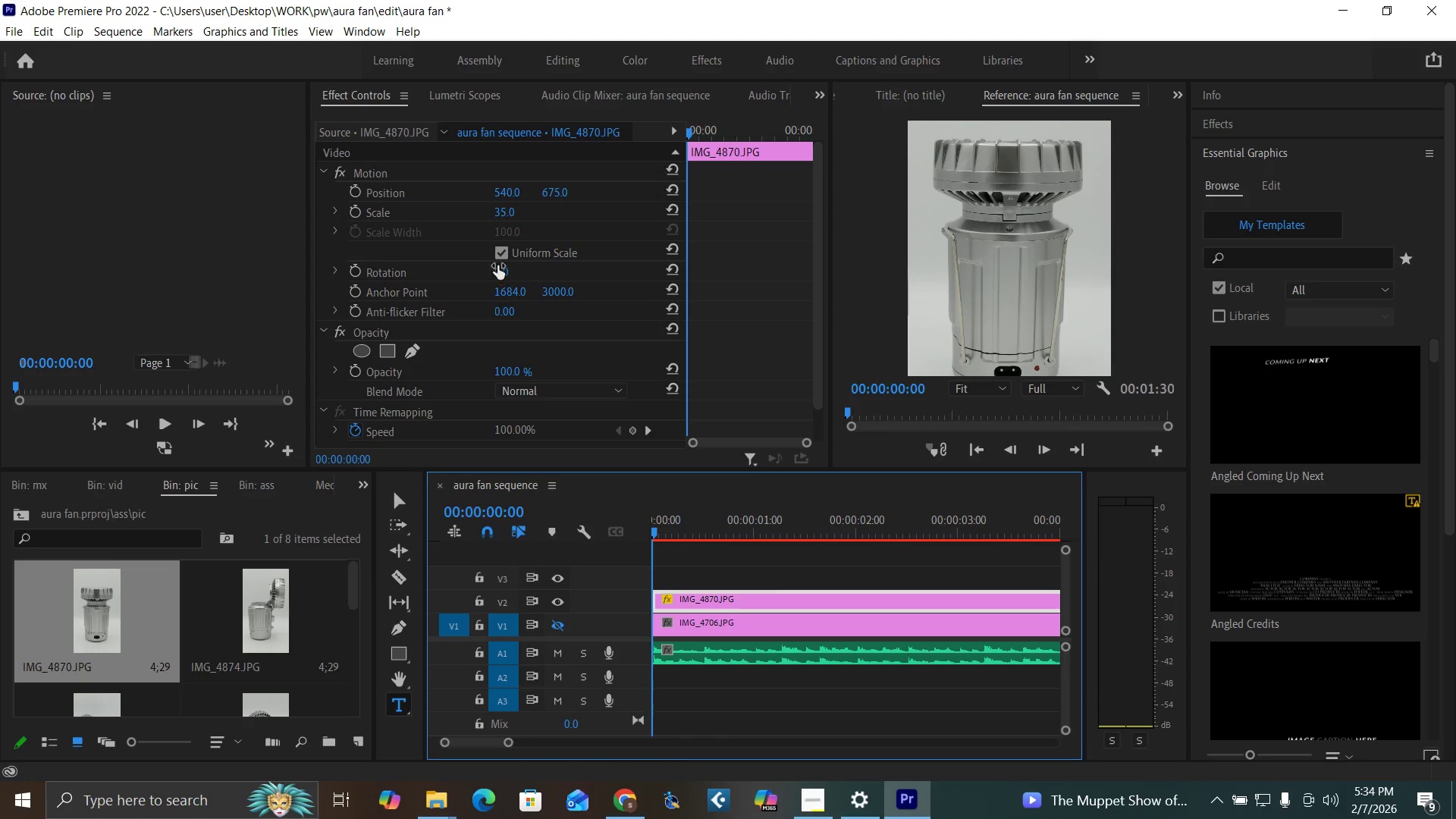 
left_click([500, 215])
 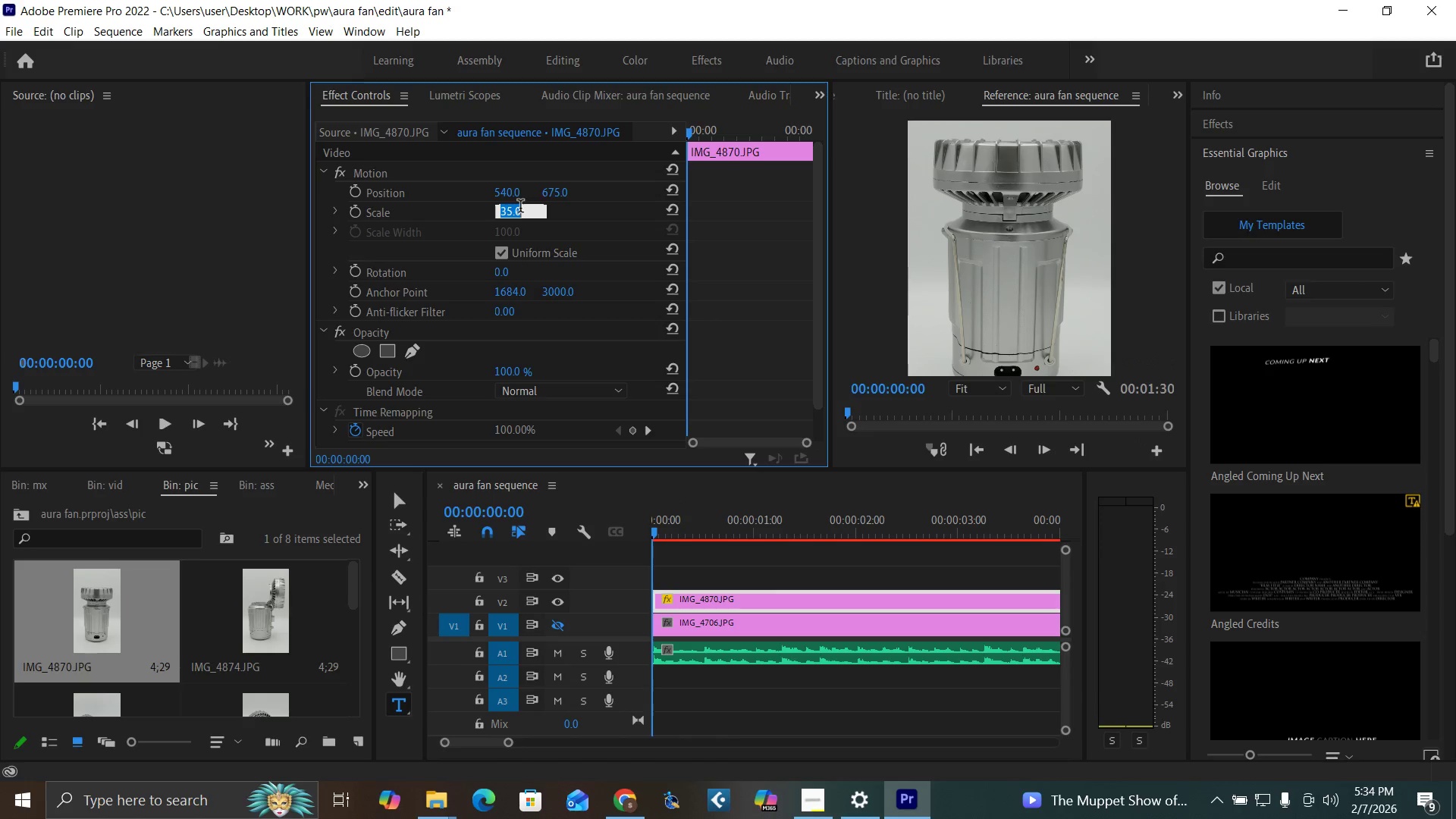 
type(30)
 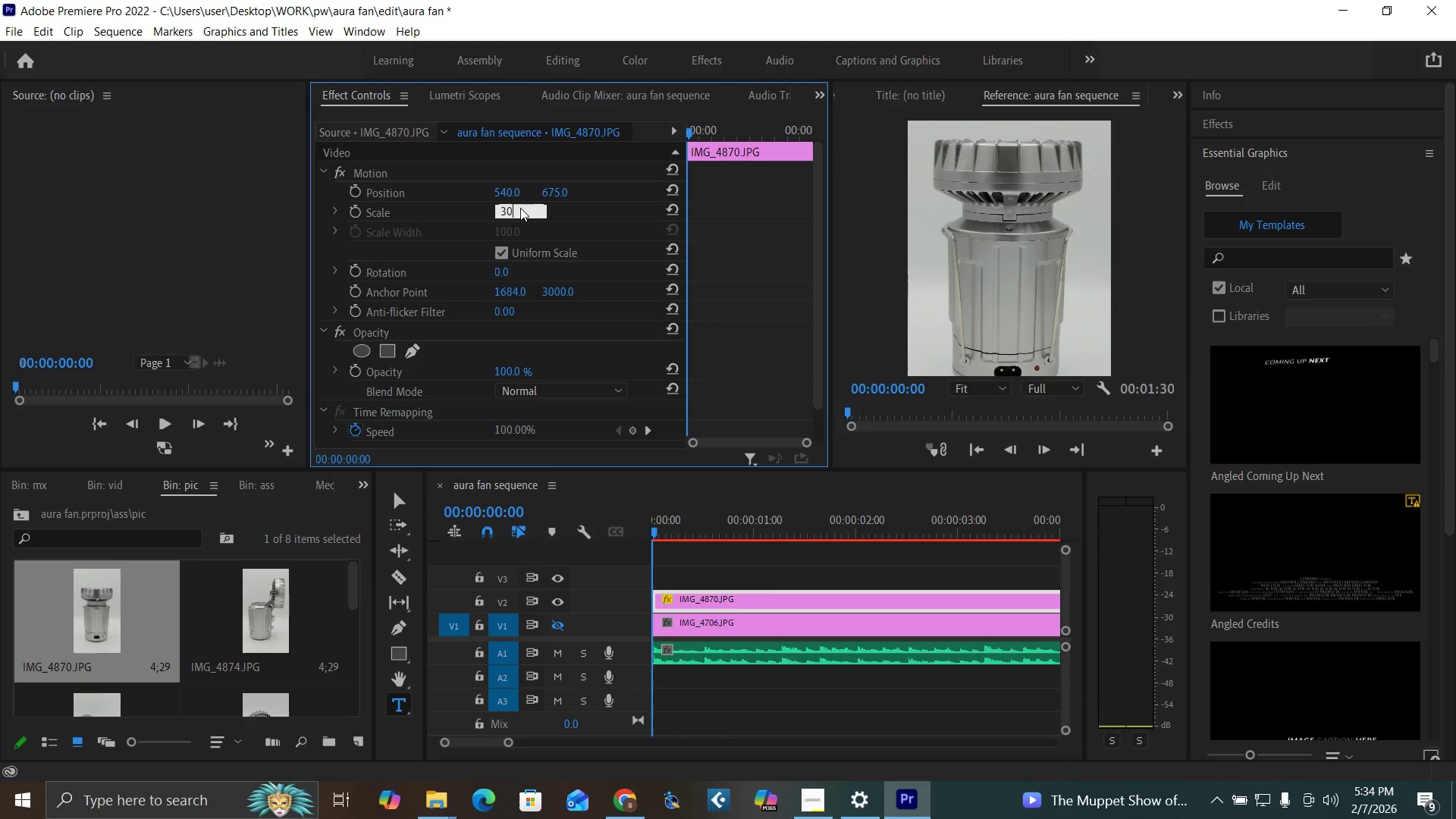 
key(Enter)
 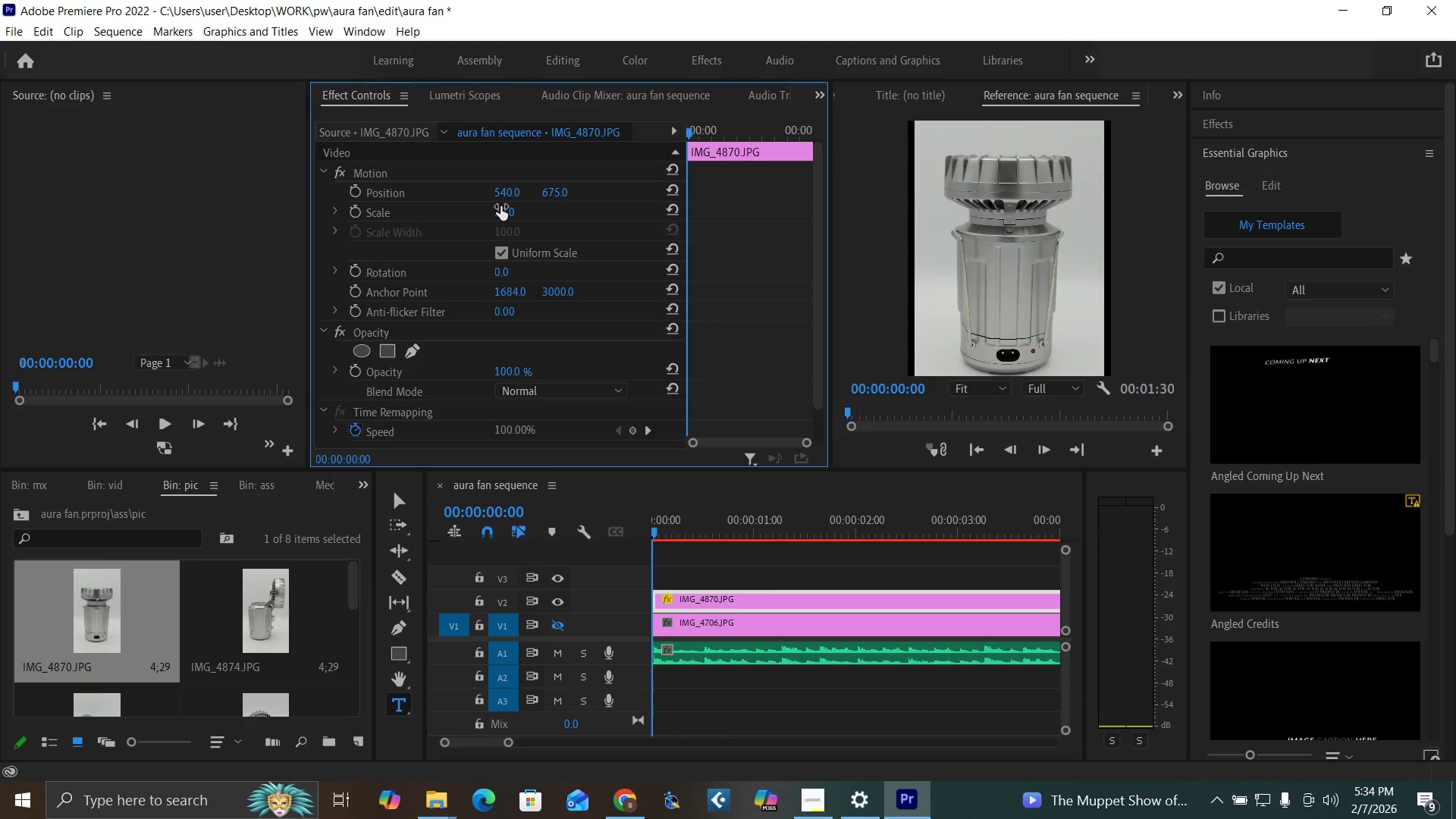 
key(Control+Z)
 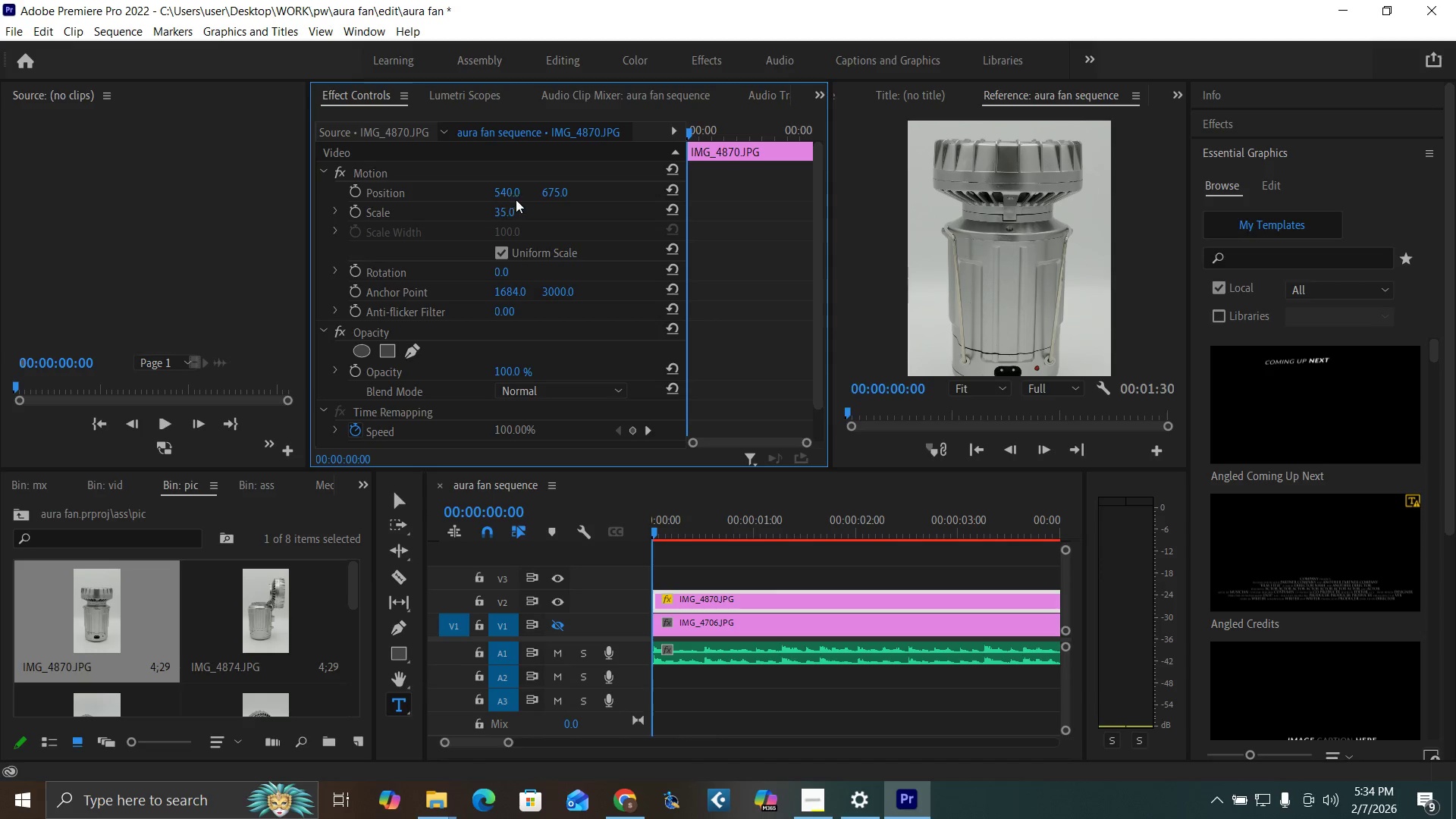 
left_click_drag(start_coordinate=[551, 194], to_coordinate=[499, 236])
 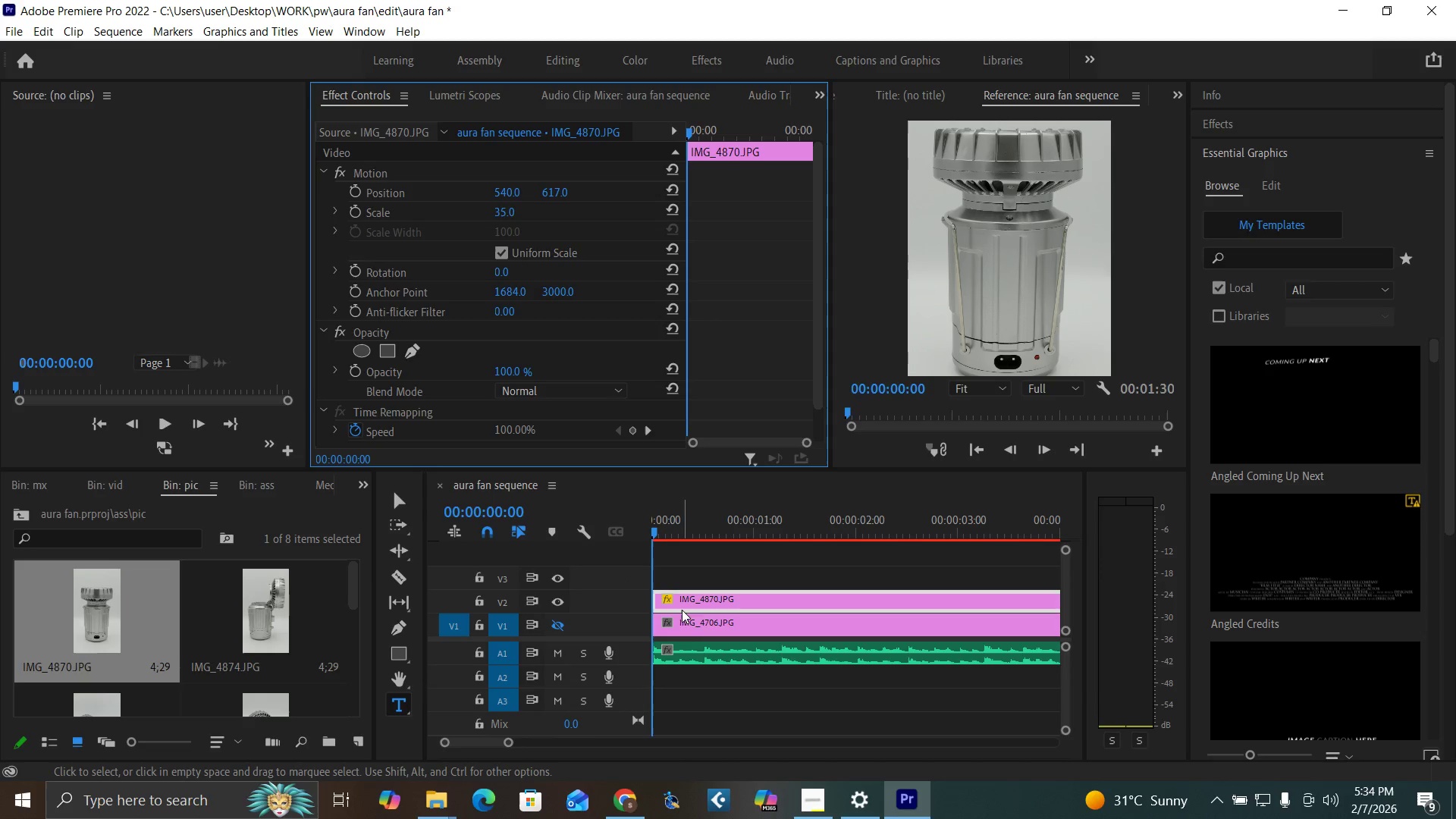 
left_click([695, 627])
 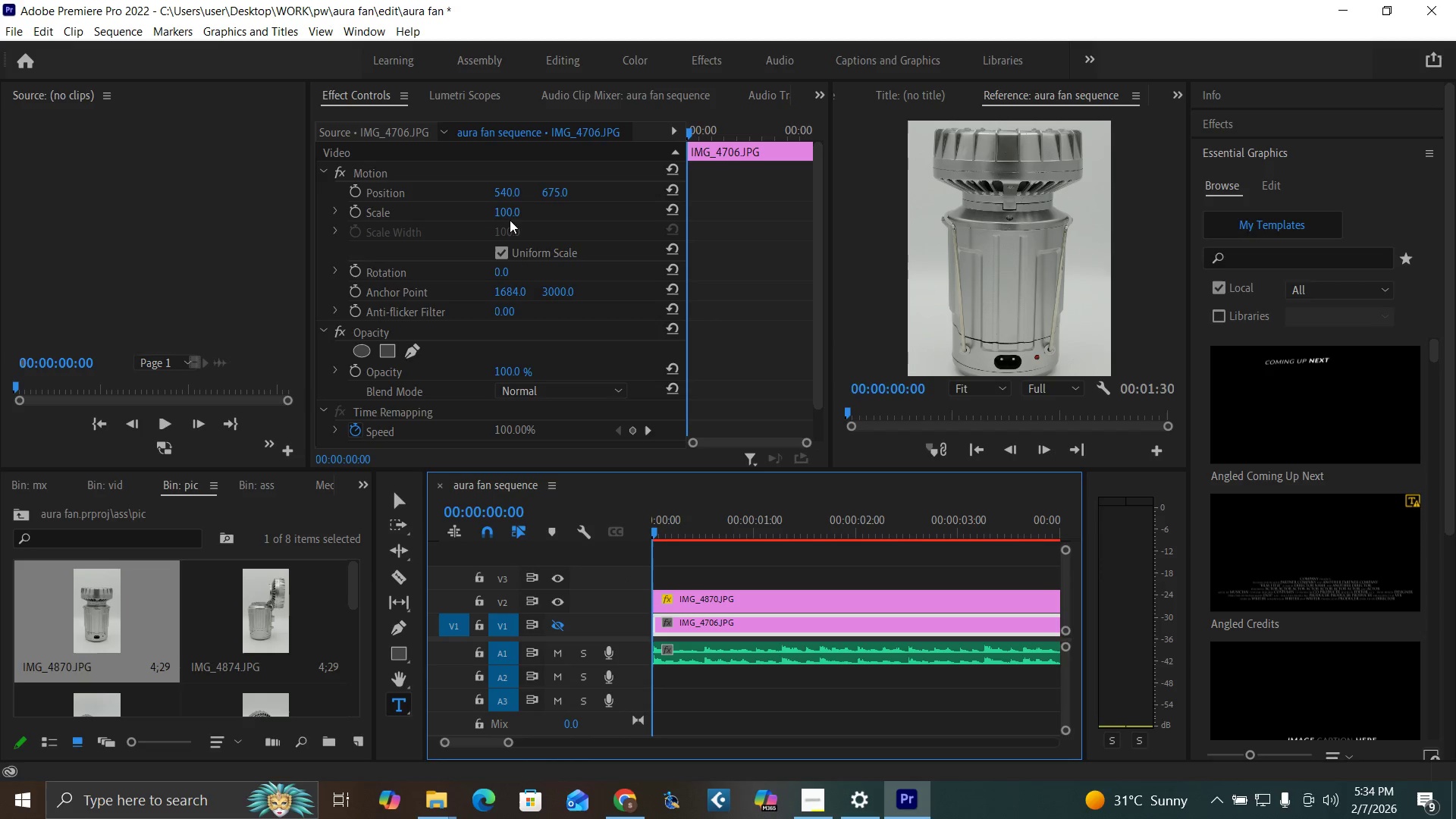 
left_click([501, 214])
 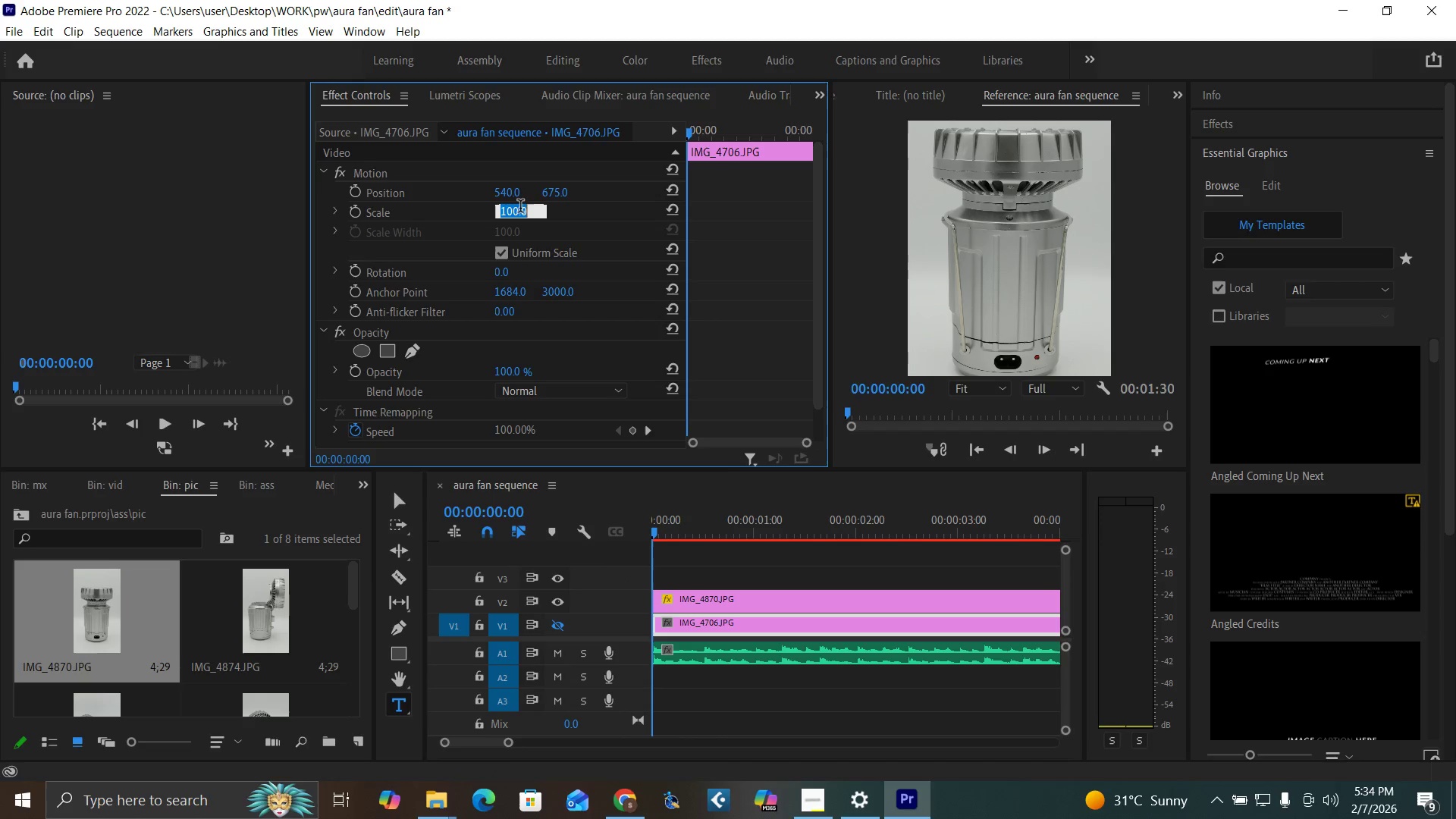 
type(35)
 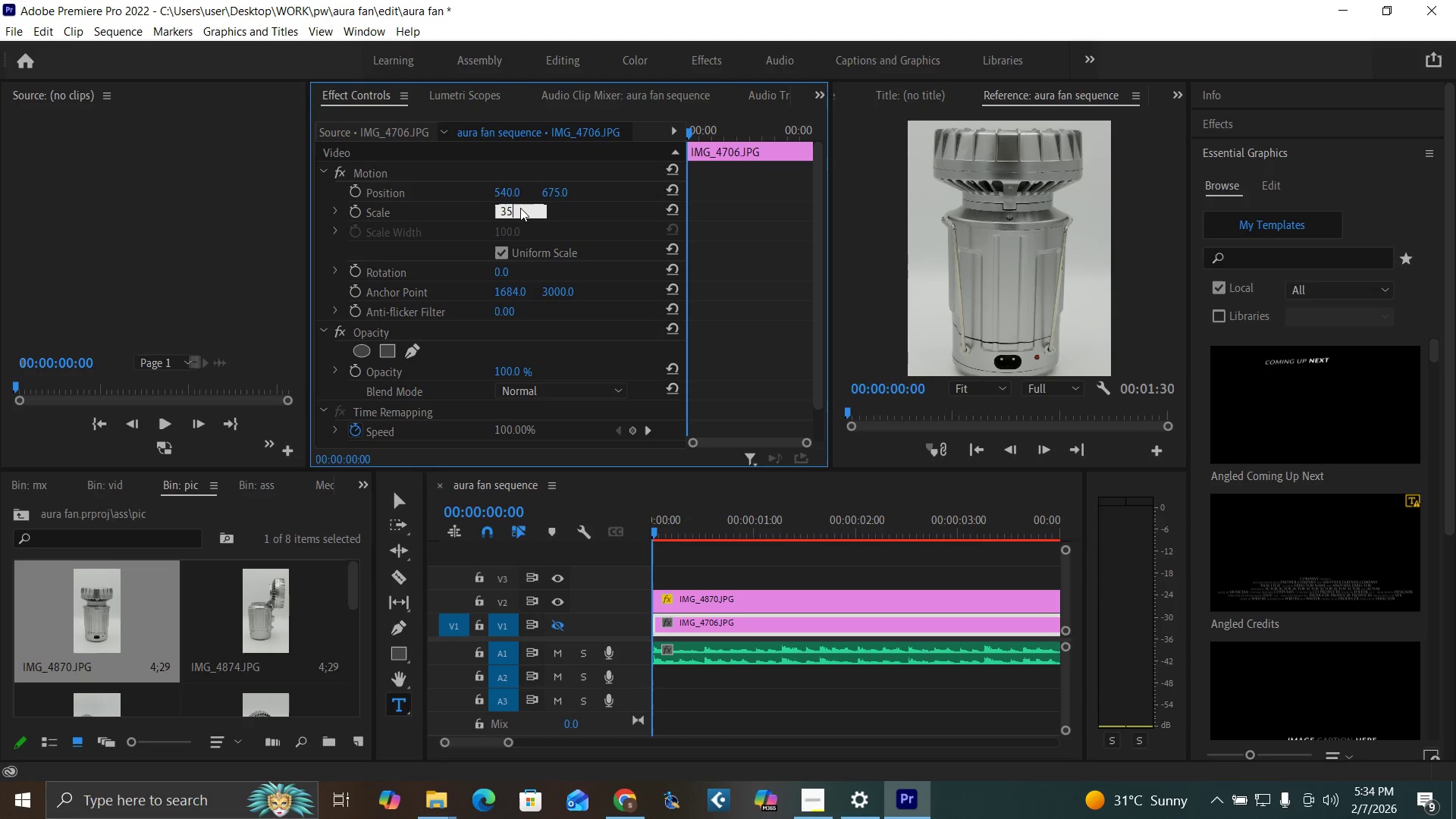 
key(Enter)
 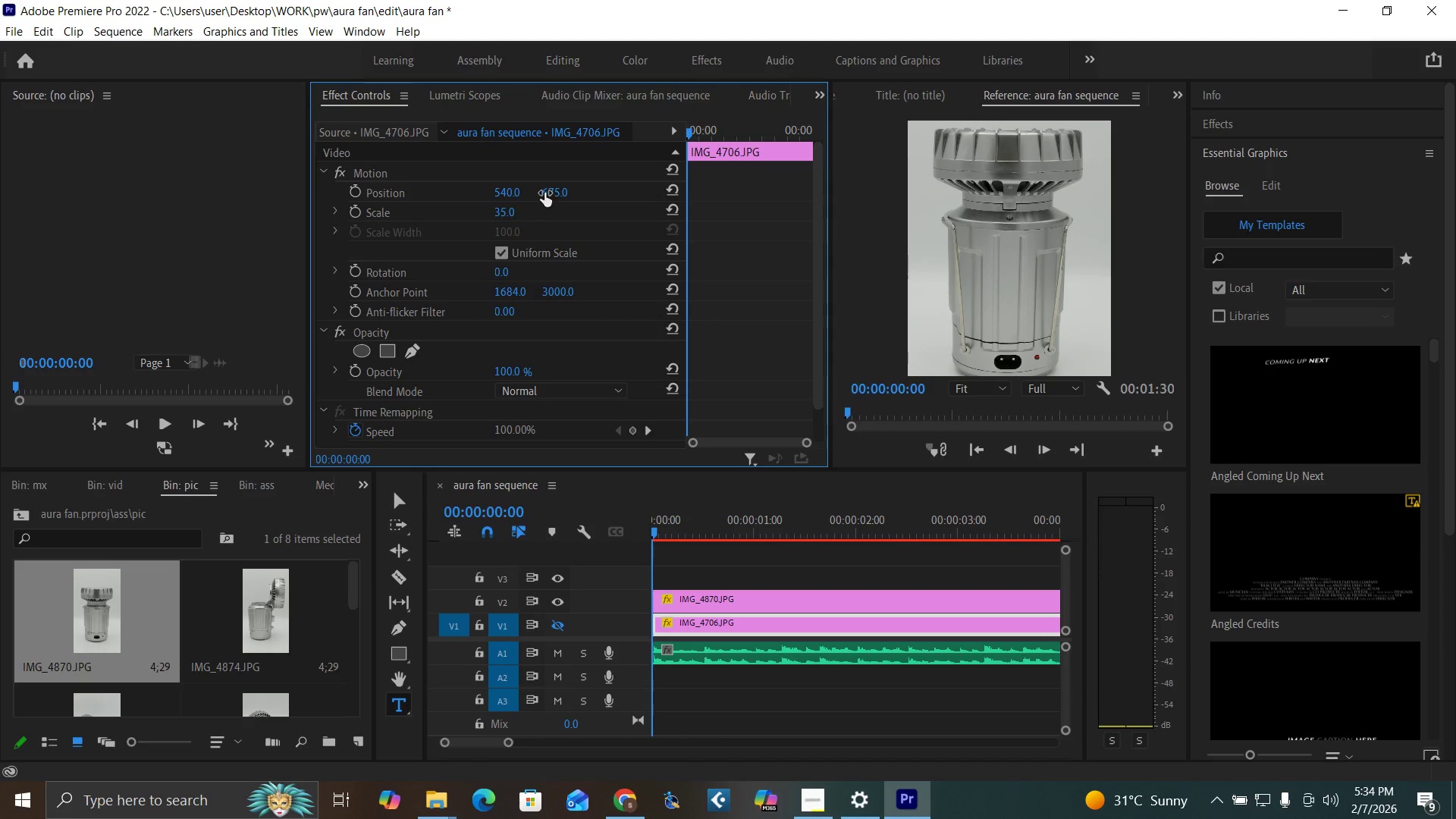 
left_click([544, 193])
 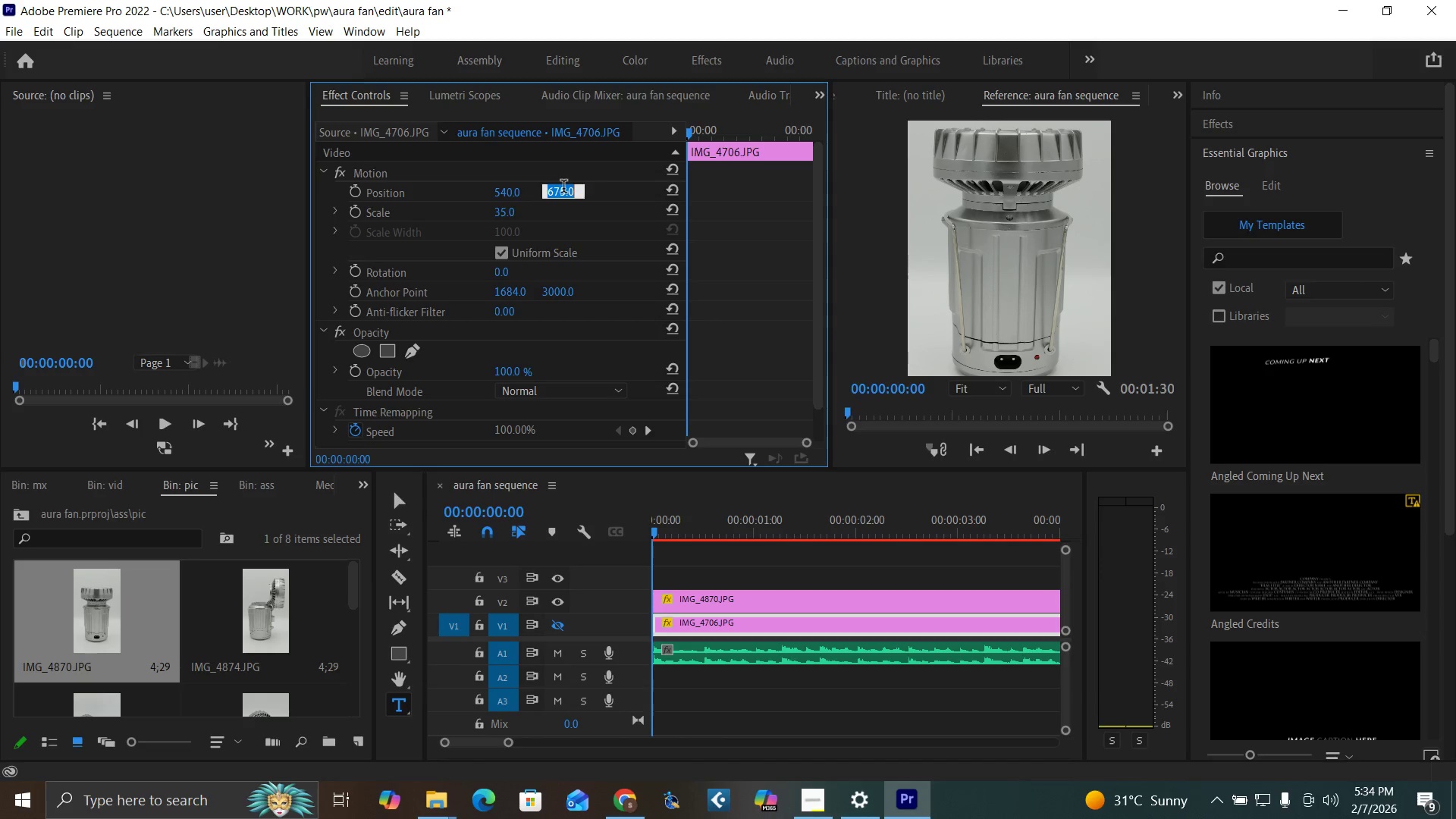 
type(617)
 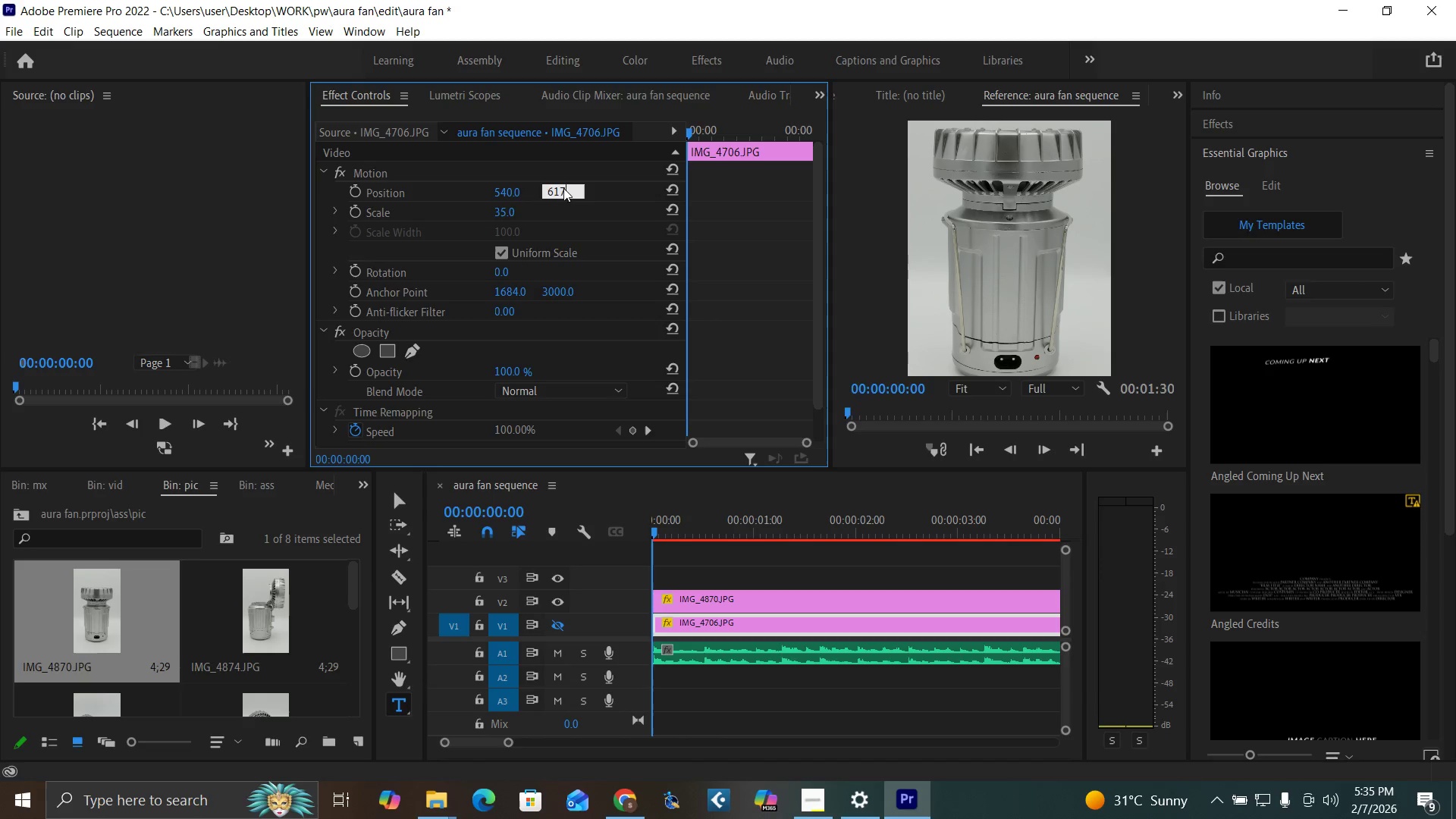 
key(Enter)
 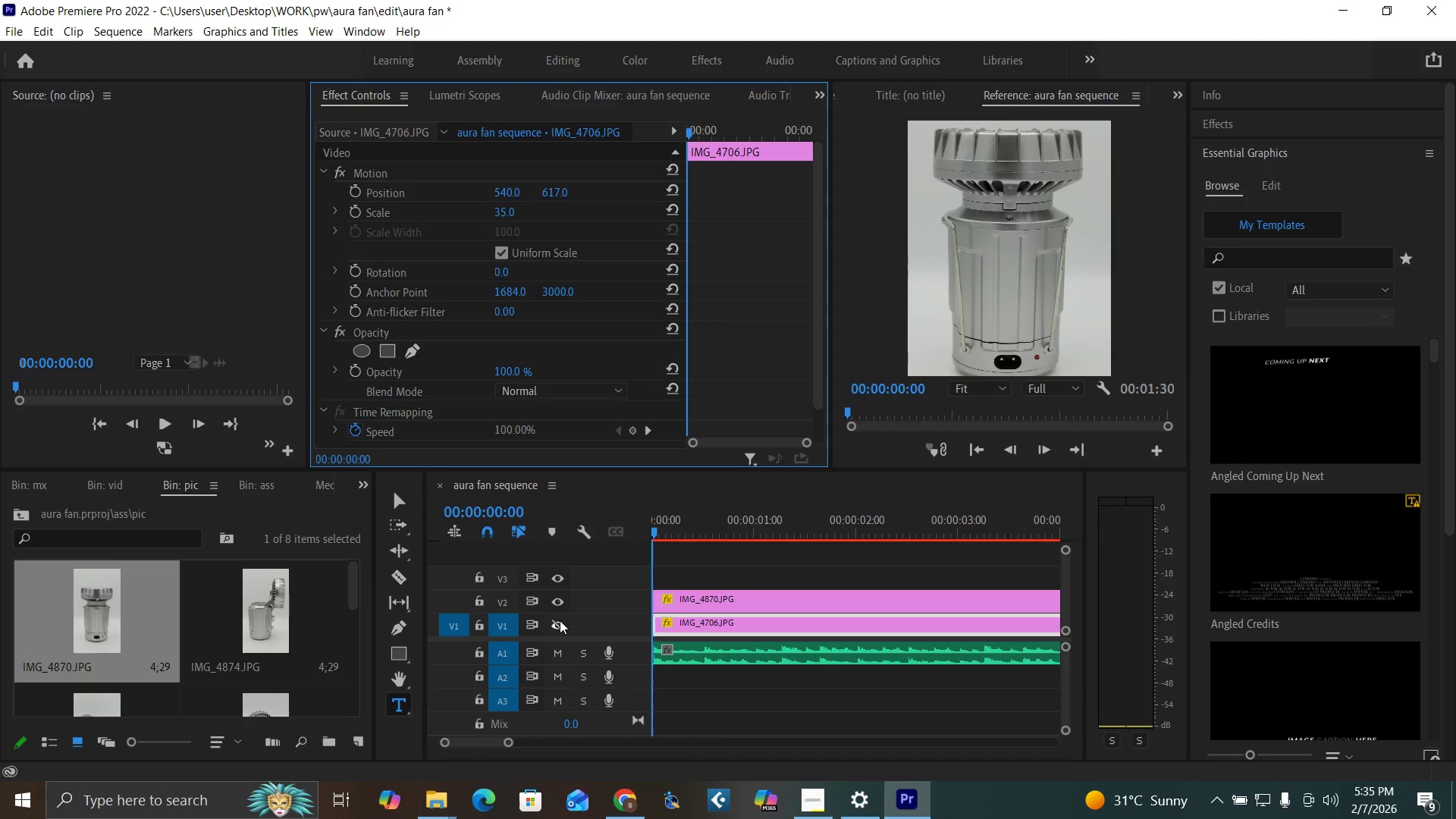 
left_click([560, 622])
 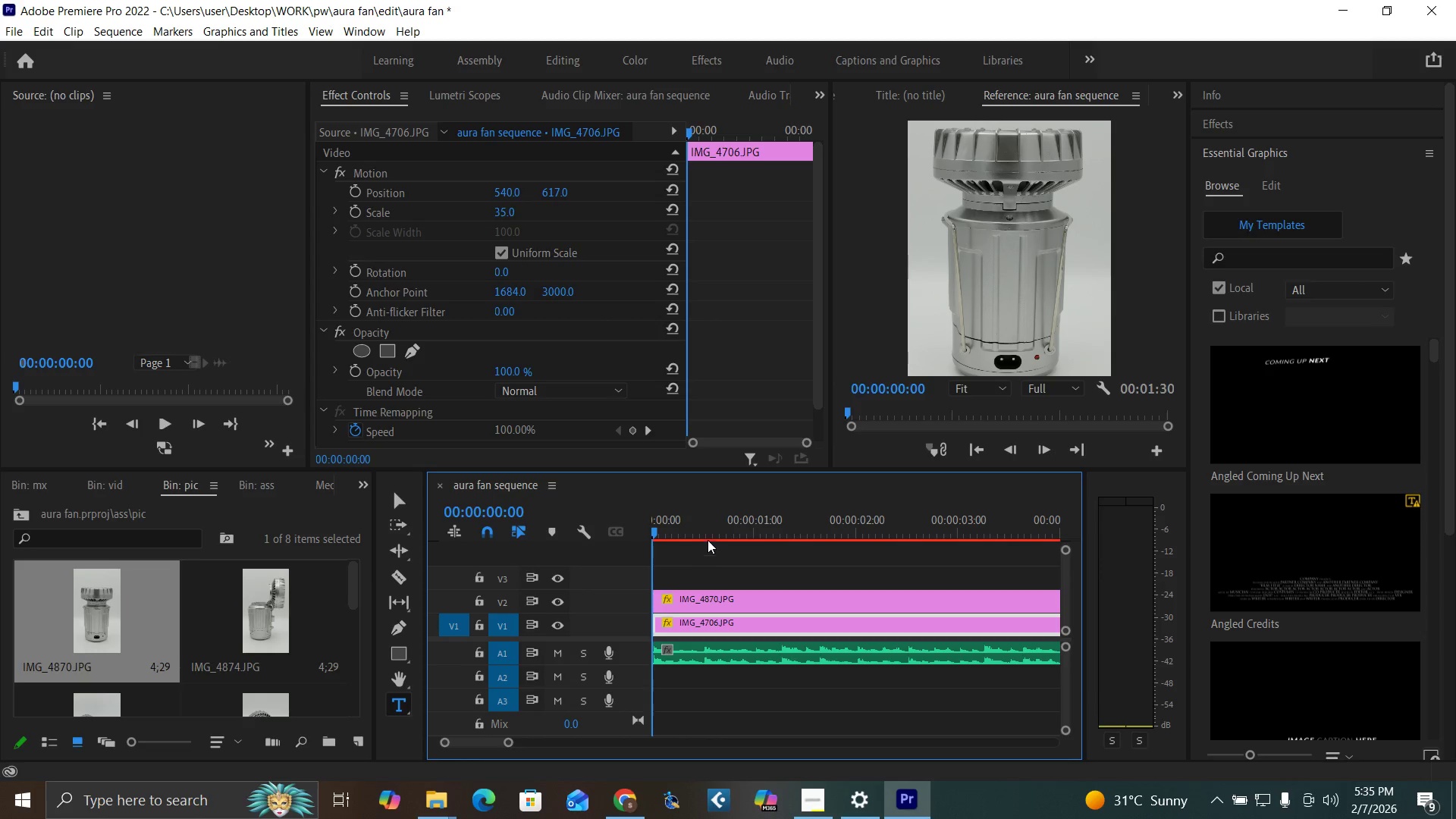 
key(Space)
 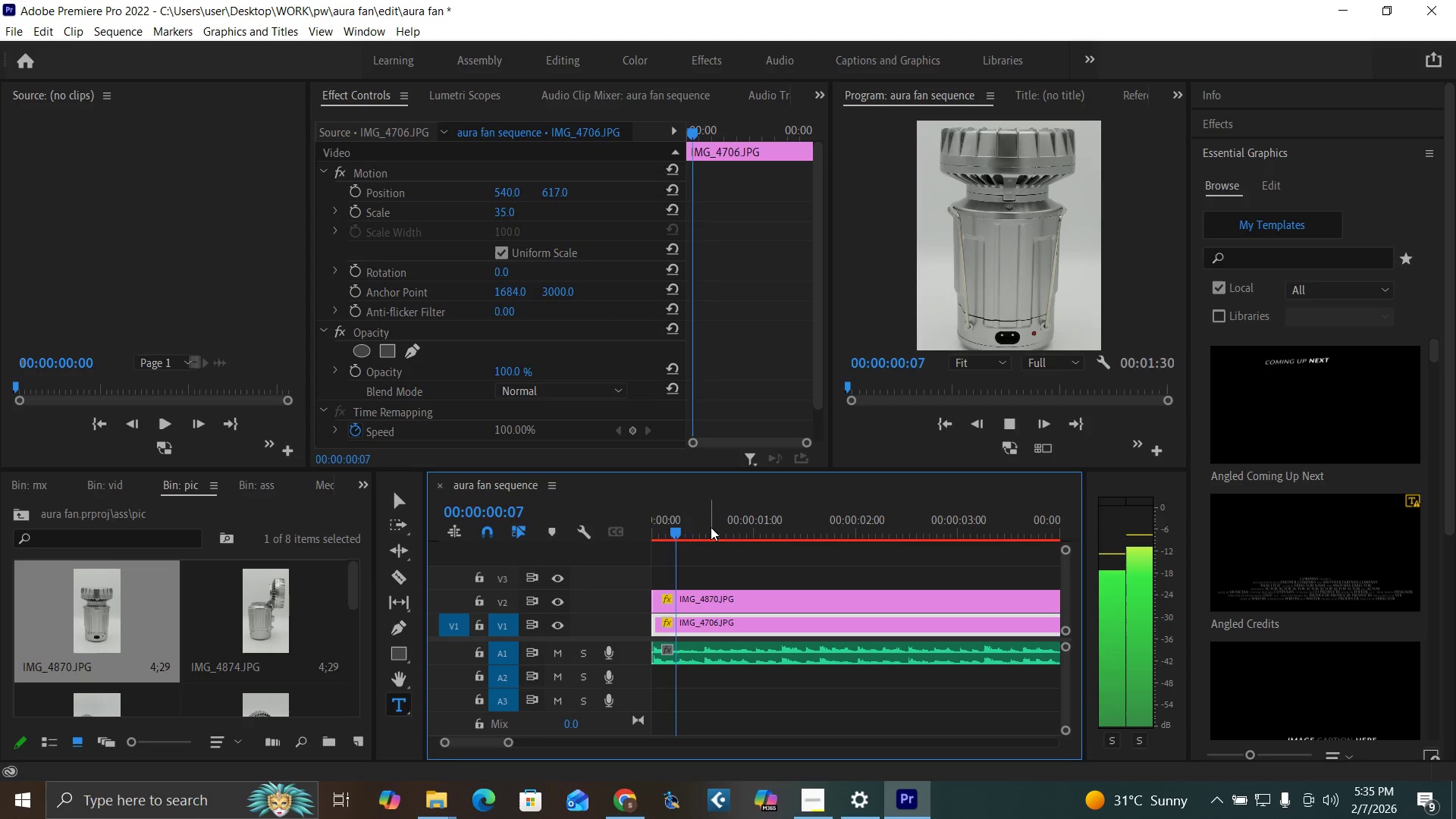 
key(Space)
 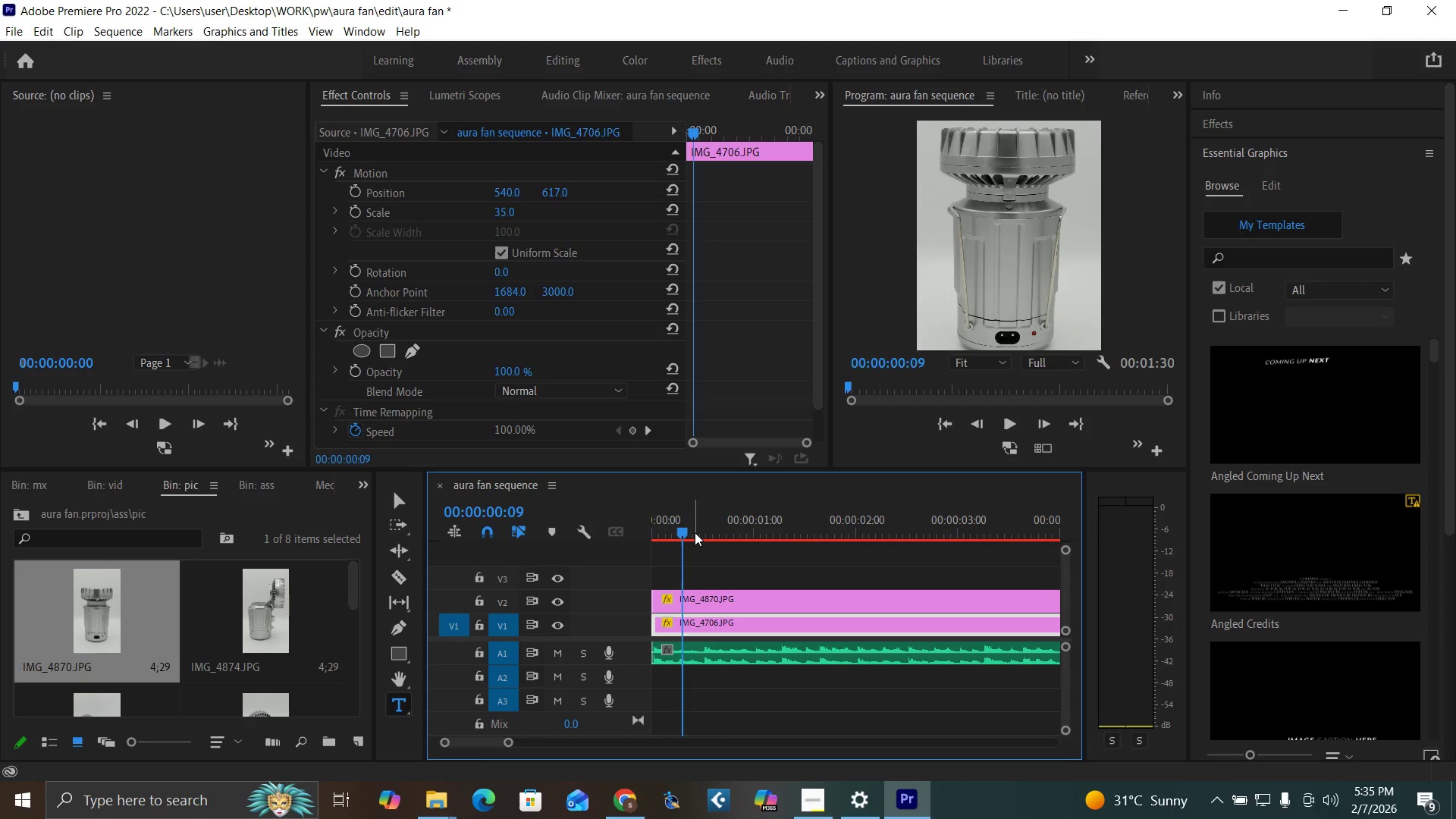 
key(Space)
 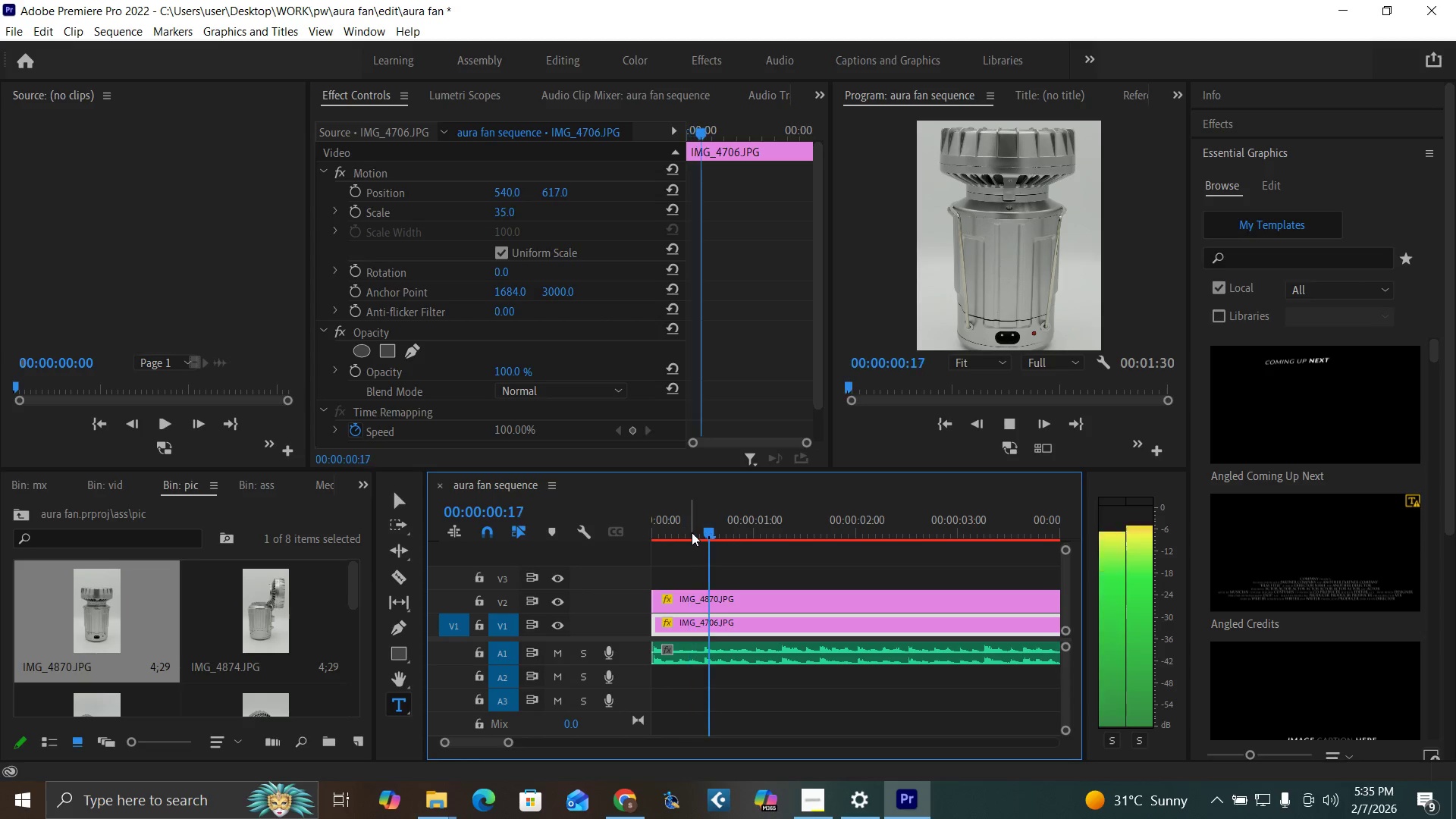 
key(Space)
 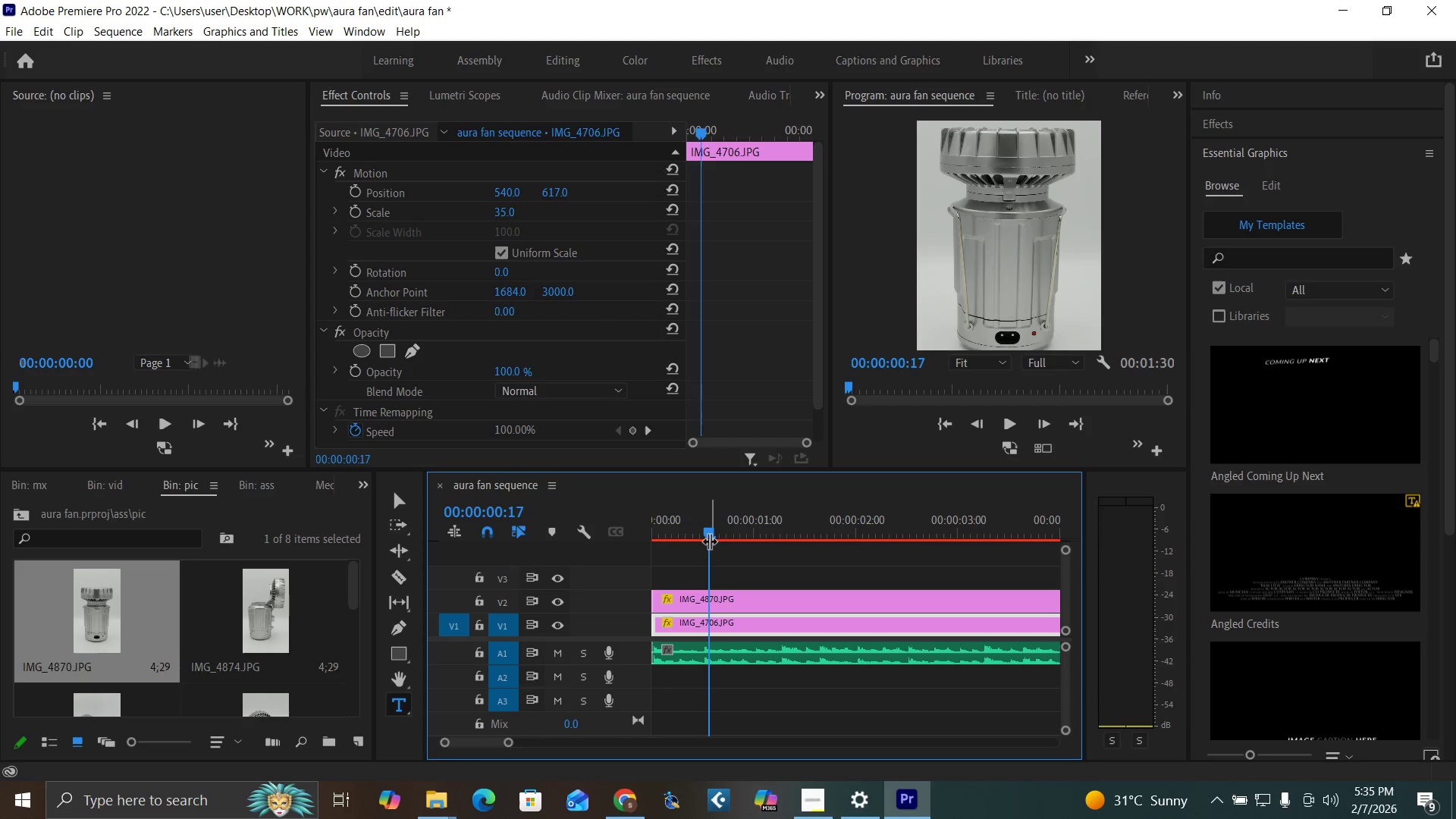 
key(Equal)
 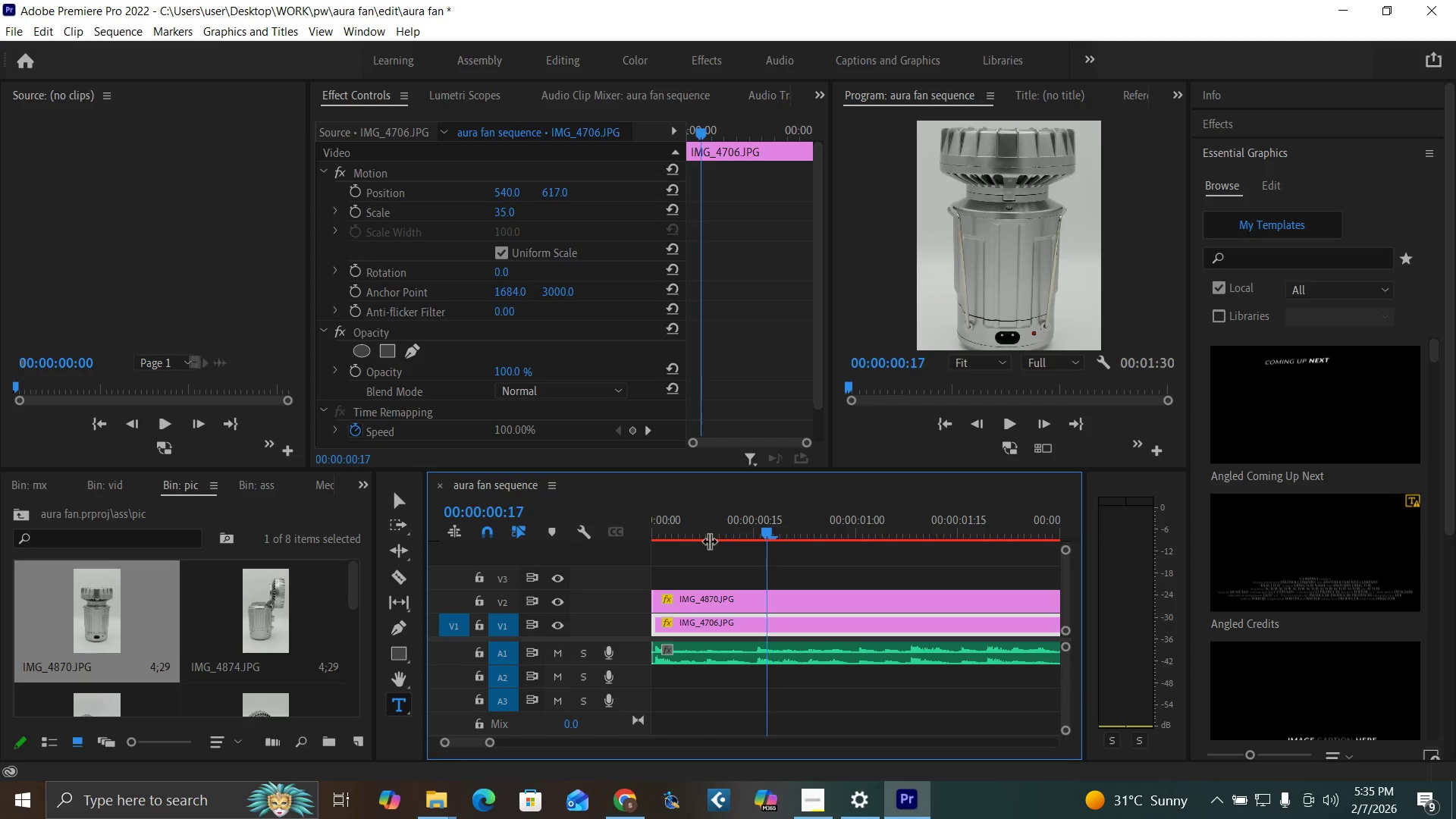 
key(Equal)
 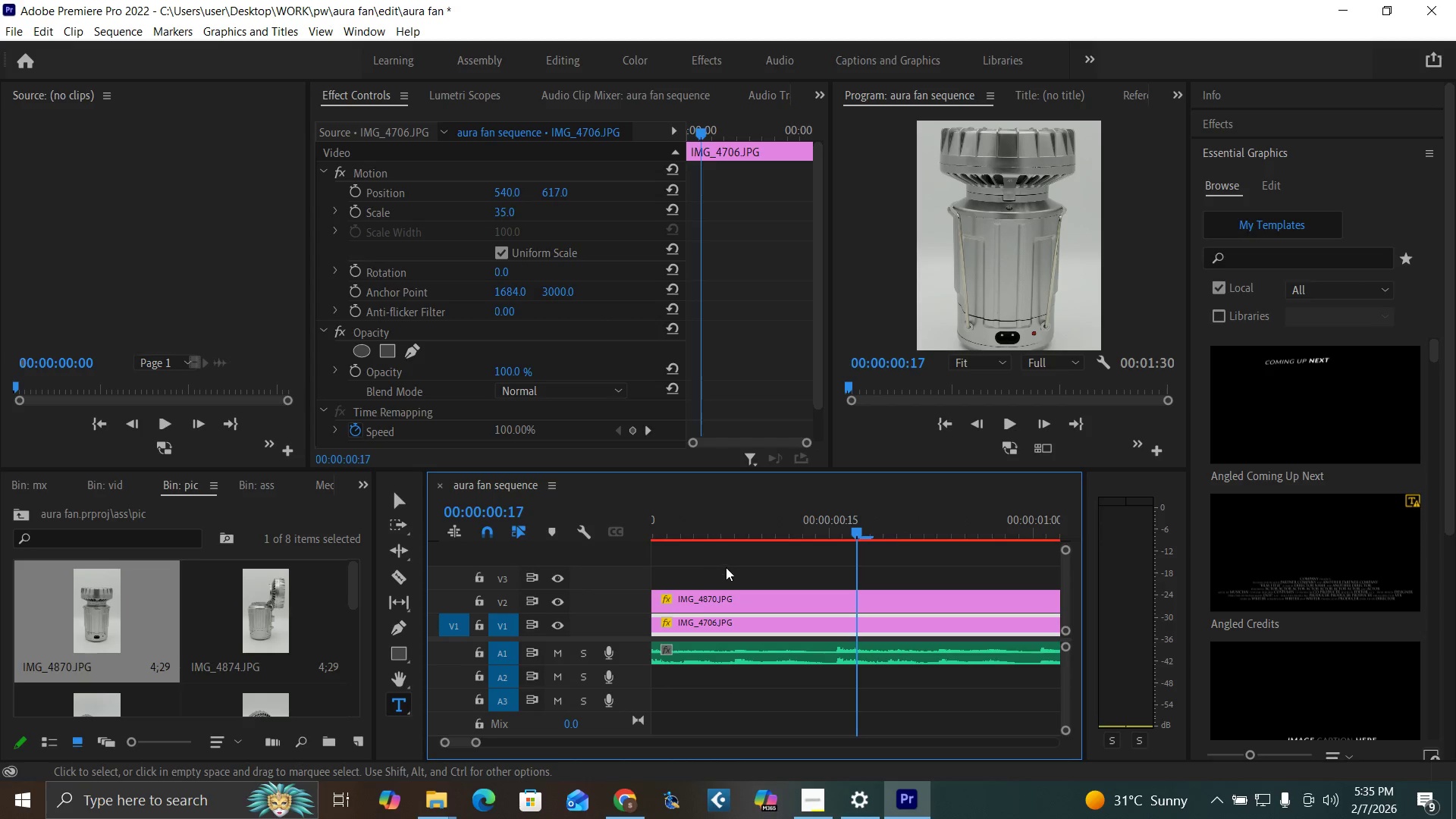 
key(Equal)
 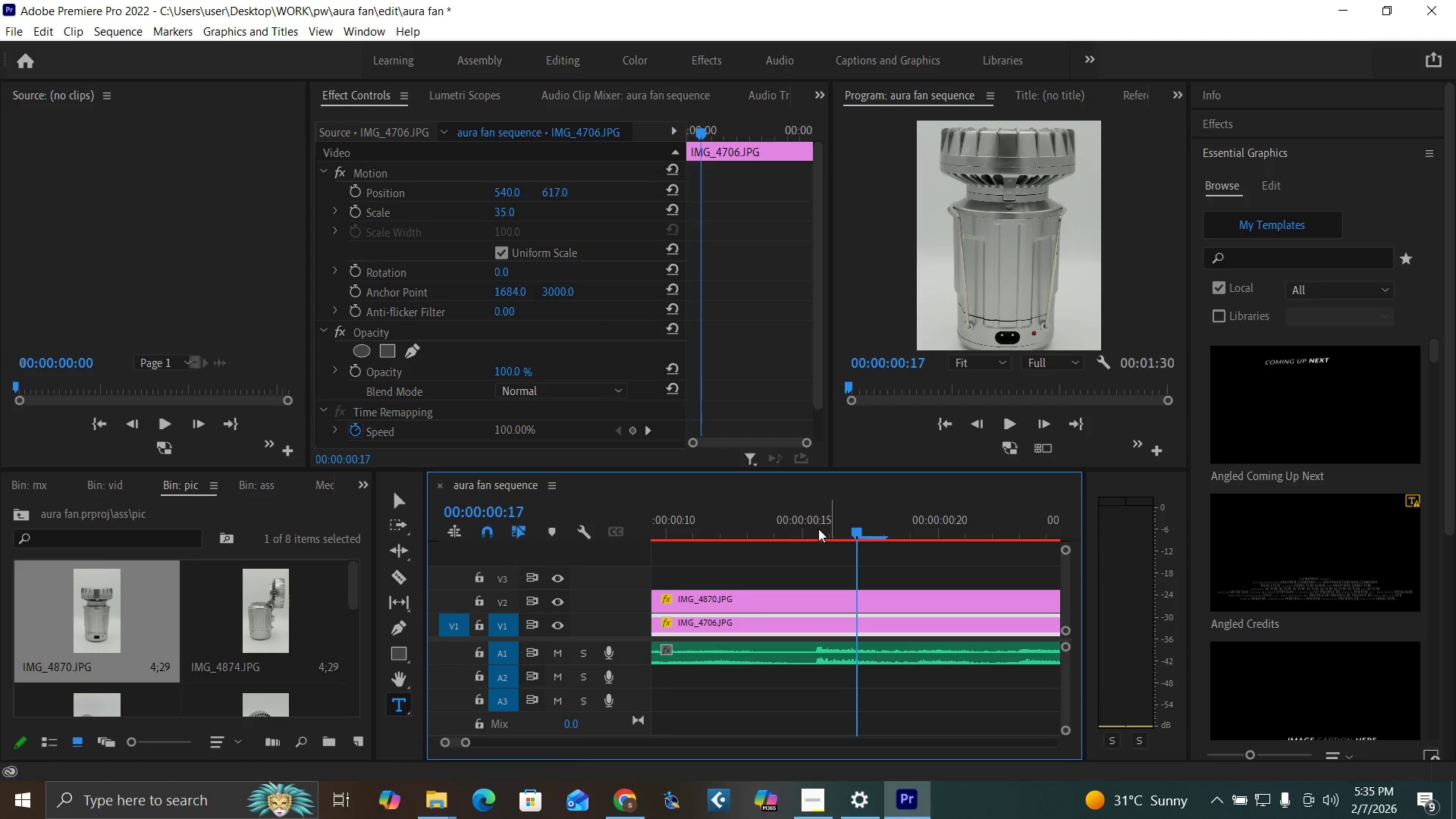 
left_click([820, 529])
 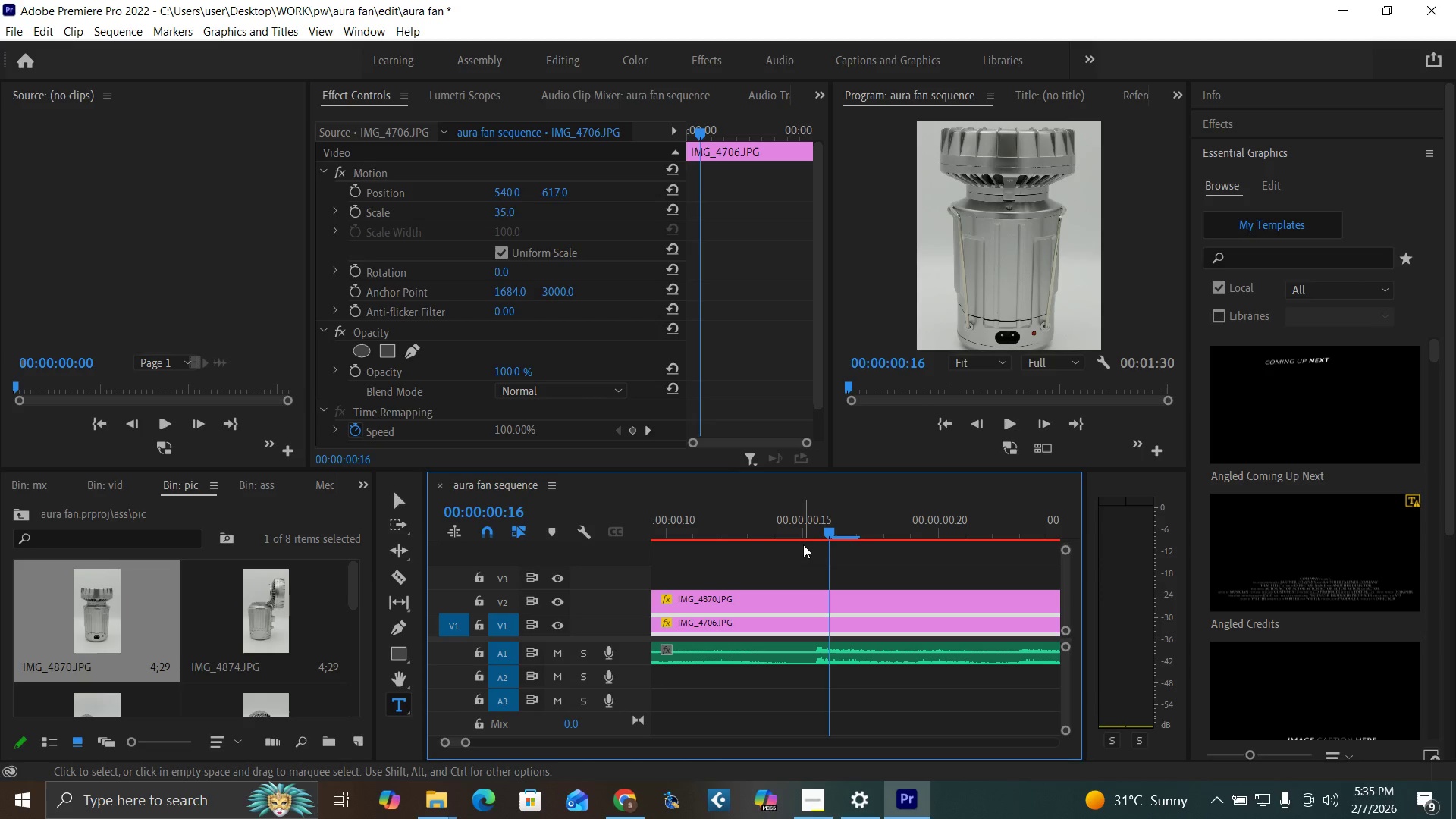 
key(ArrowLeft)
 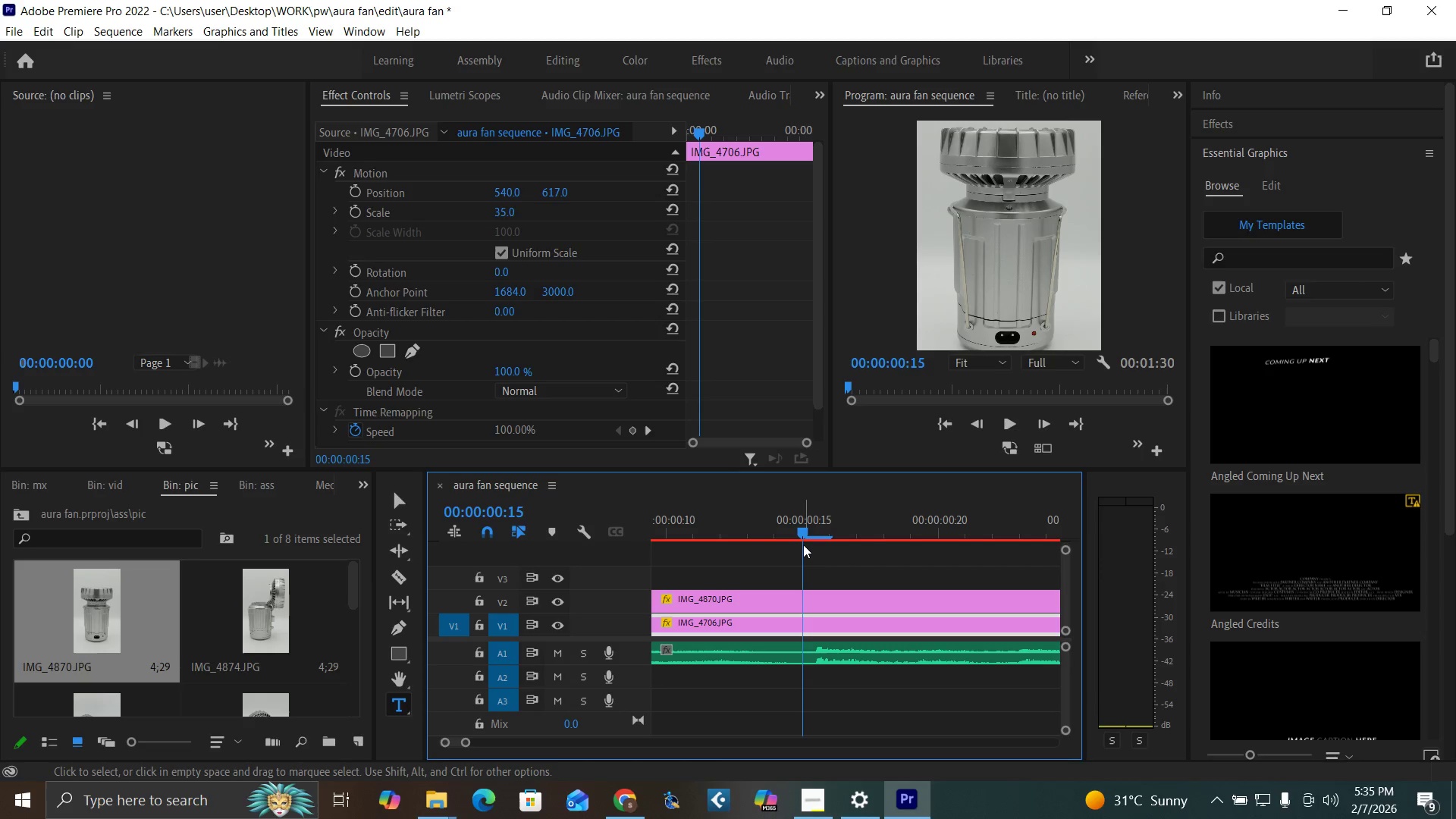 
key(ArrowRight)
 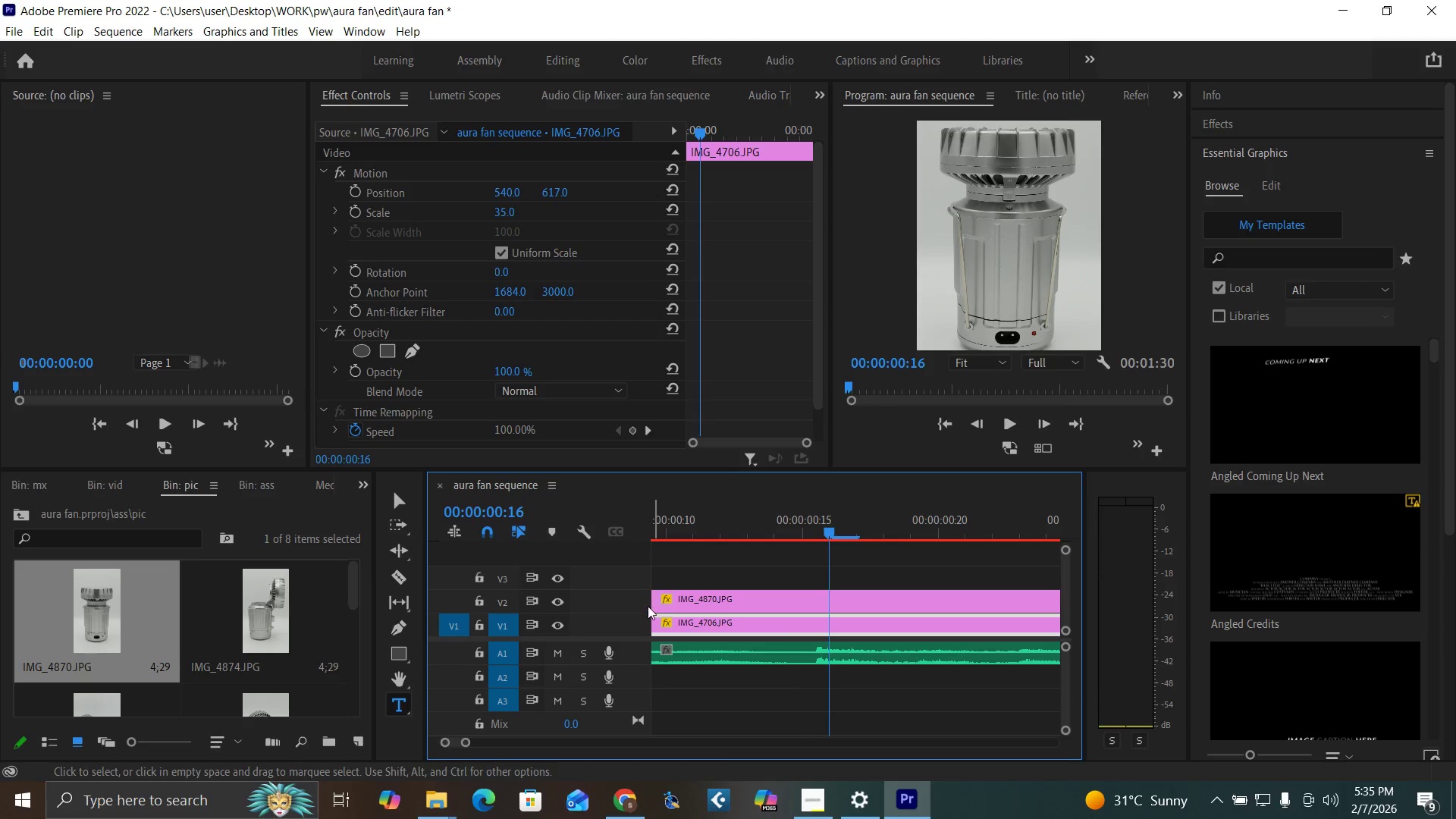 
left_click_drag(start_coordinate=[677, 601], to_coordinate=[925, 599])
 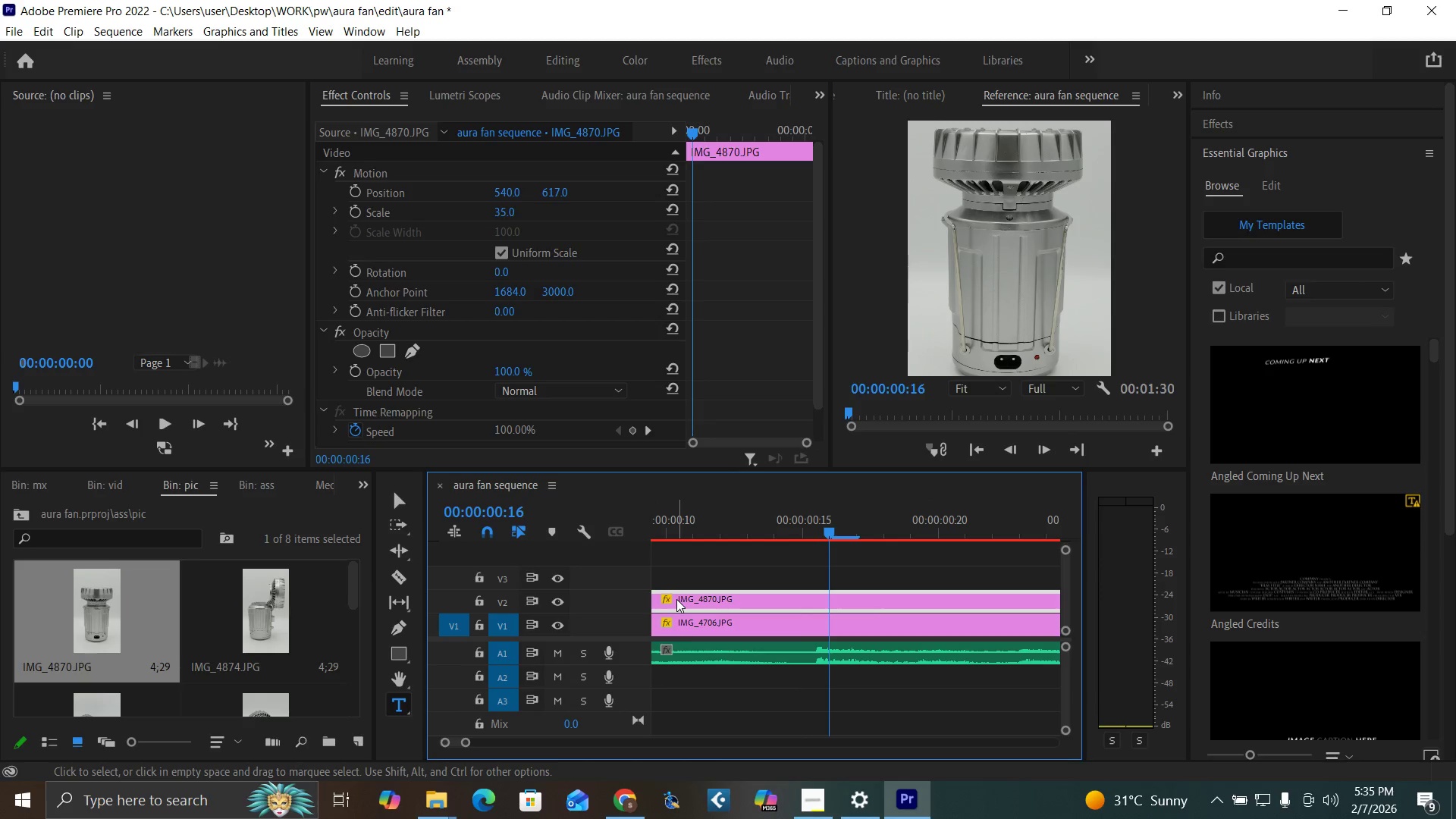 
left_click_drag(start_coordinate=[679, 605], to_coordinate=[869, 605])
 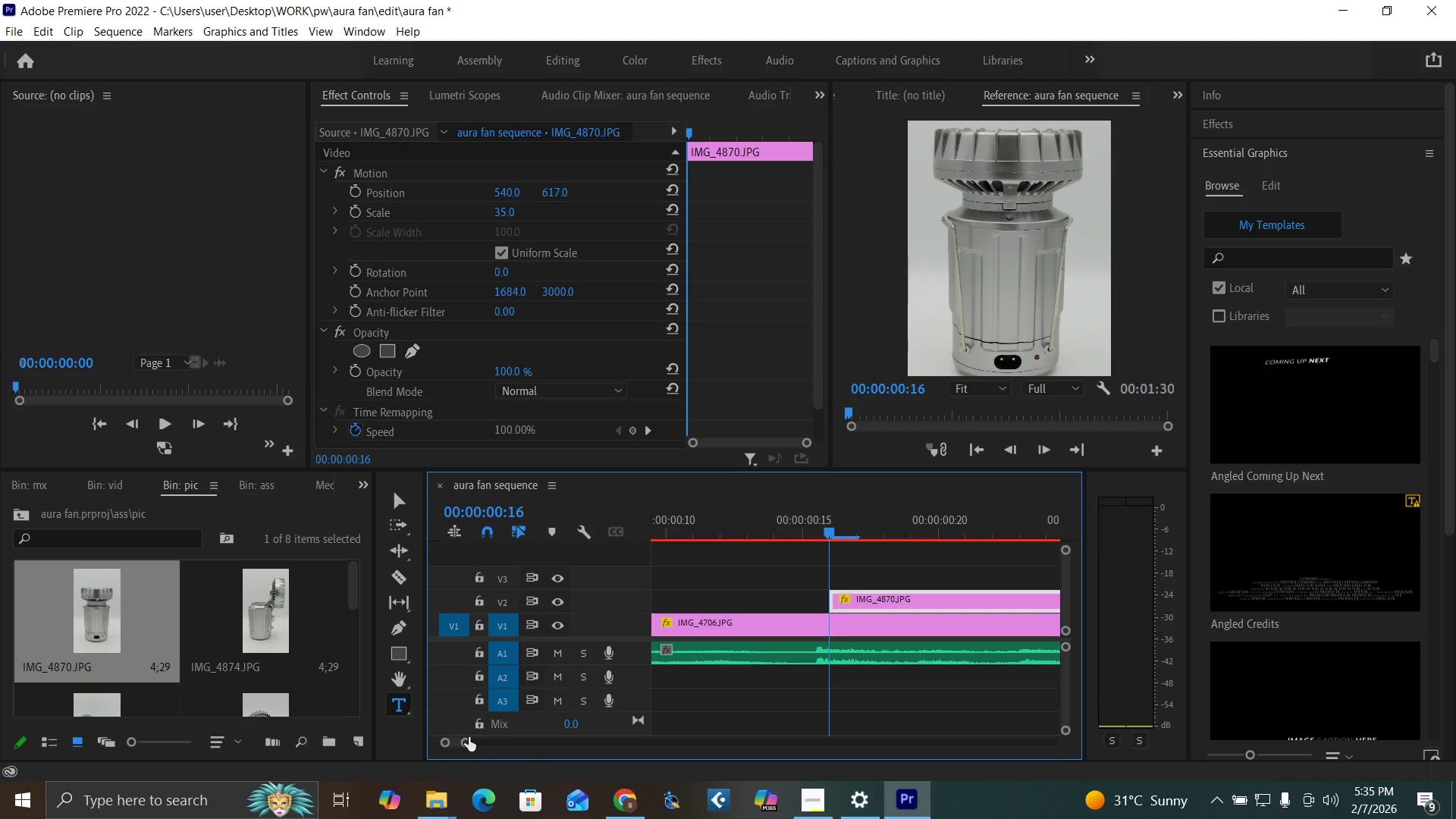 
left_click_drag(start_coordinate=[466, 742], to_coordinate=[511, 776])
 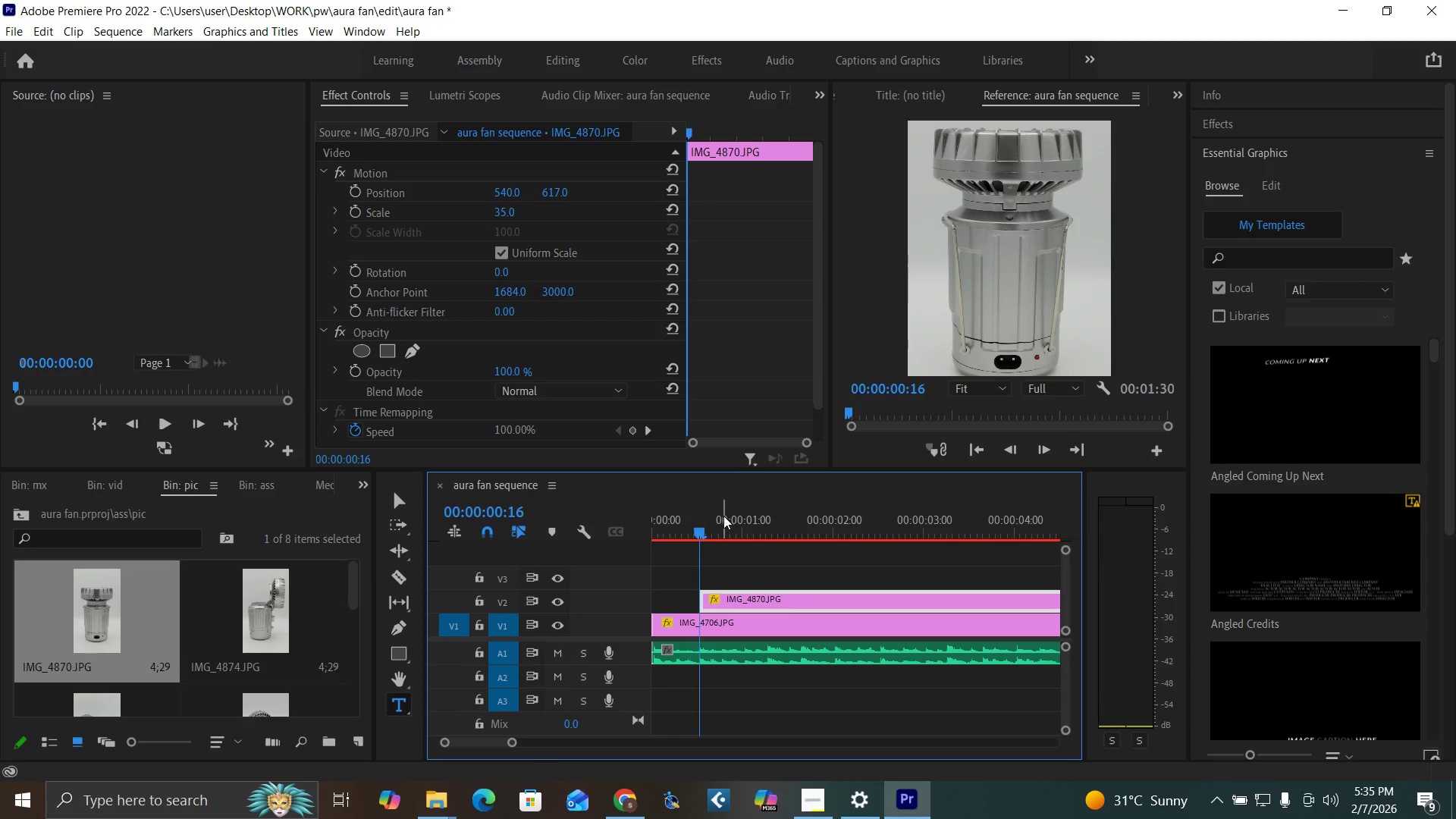 
left_click_drag(start_coordinate=[733, 530], to_coordinate=[614, 577])
 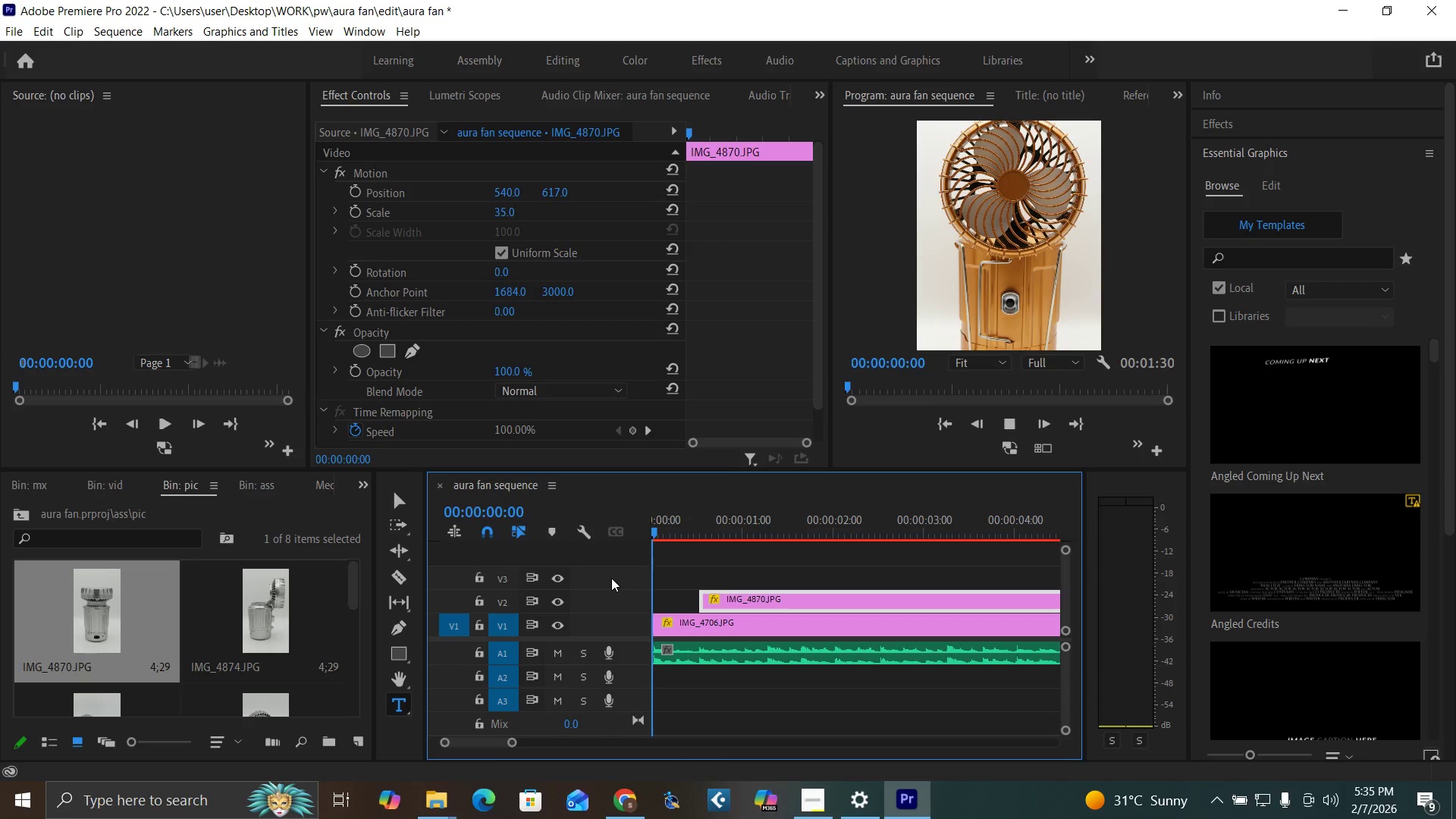 
key(Space)
 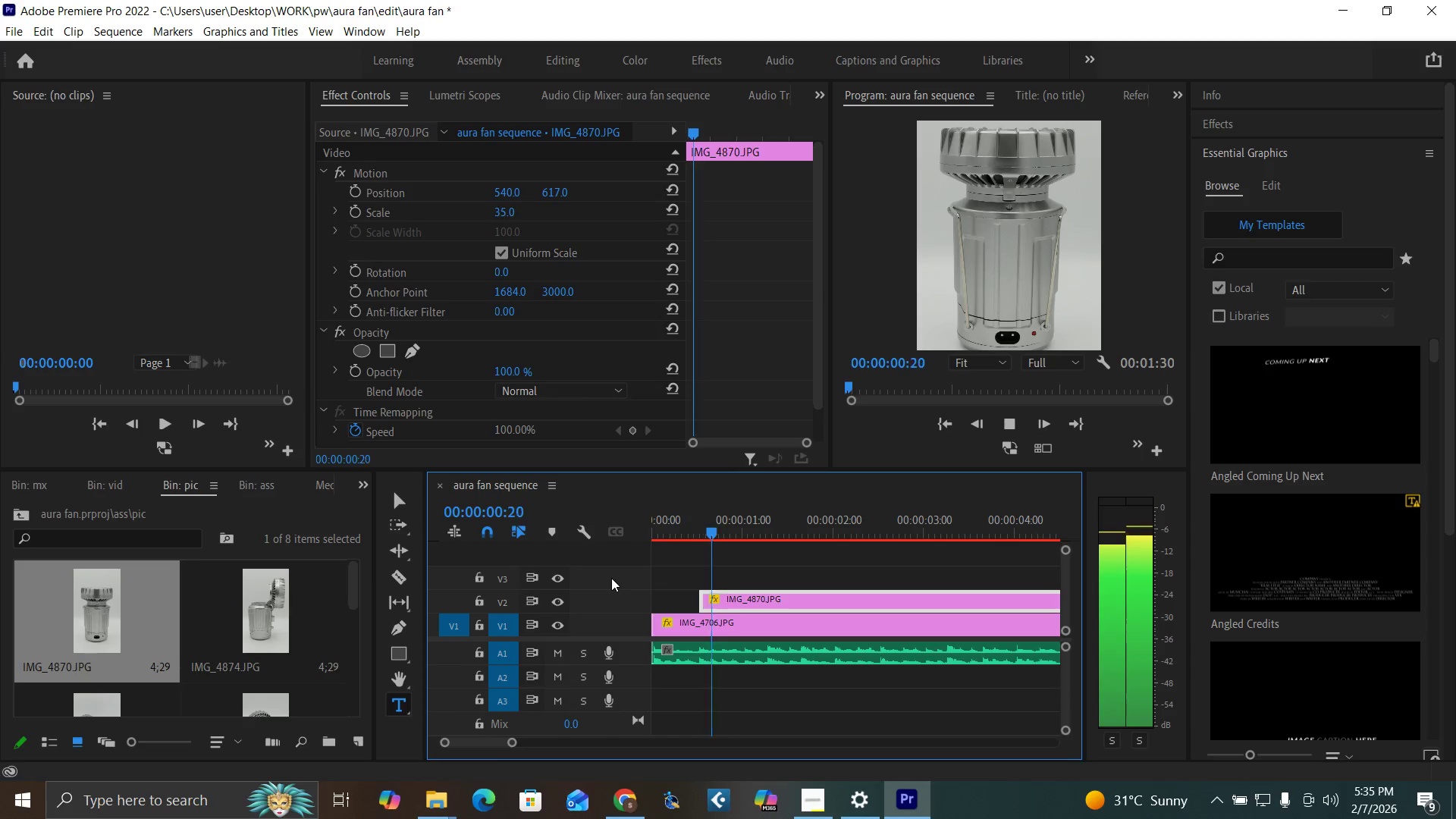 
key(Space)
 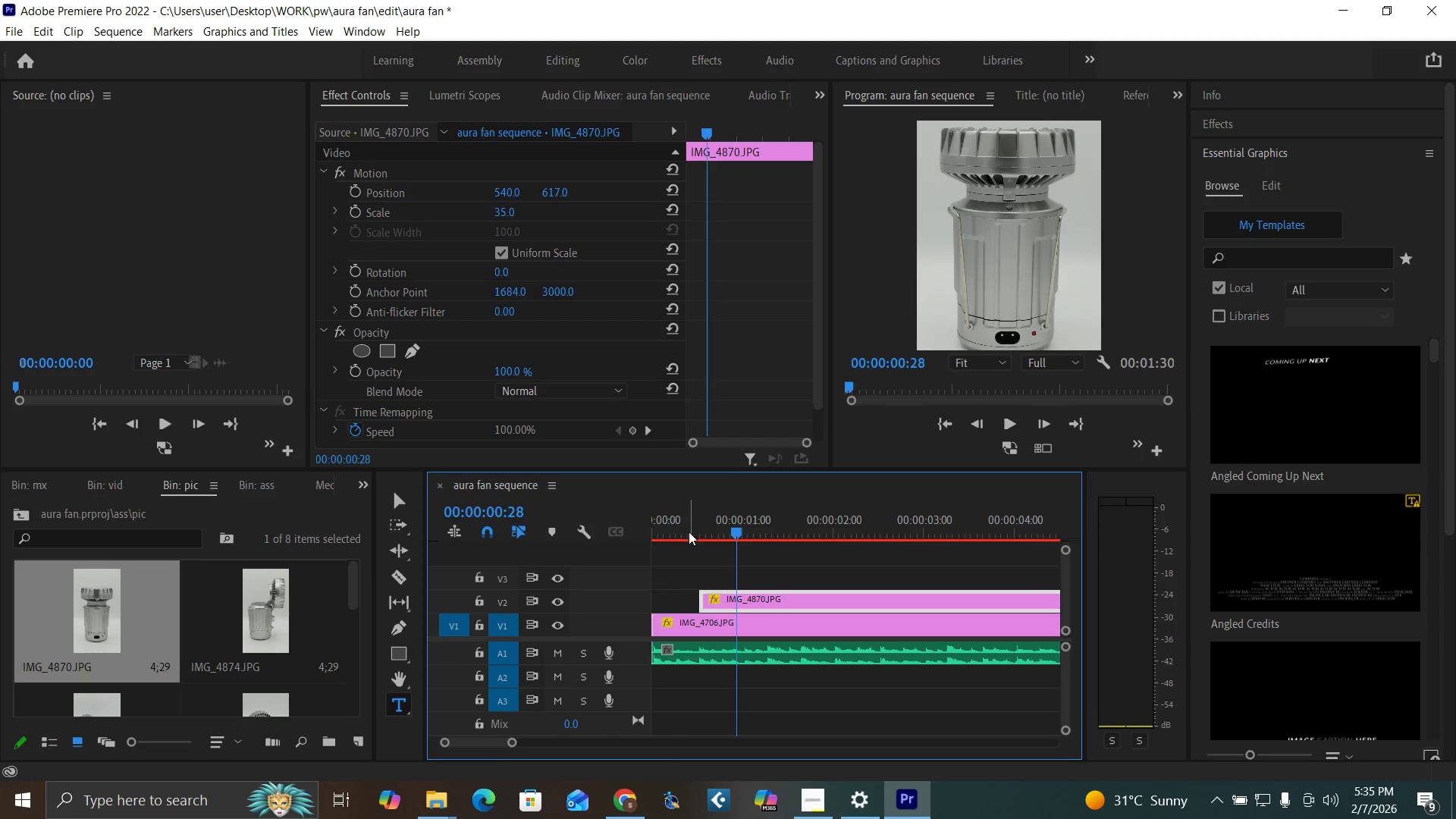 
left_click_drag(start_coordinate=[689, 532], to_coordinate=[588, 565])
 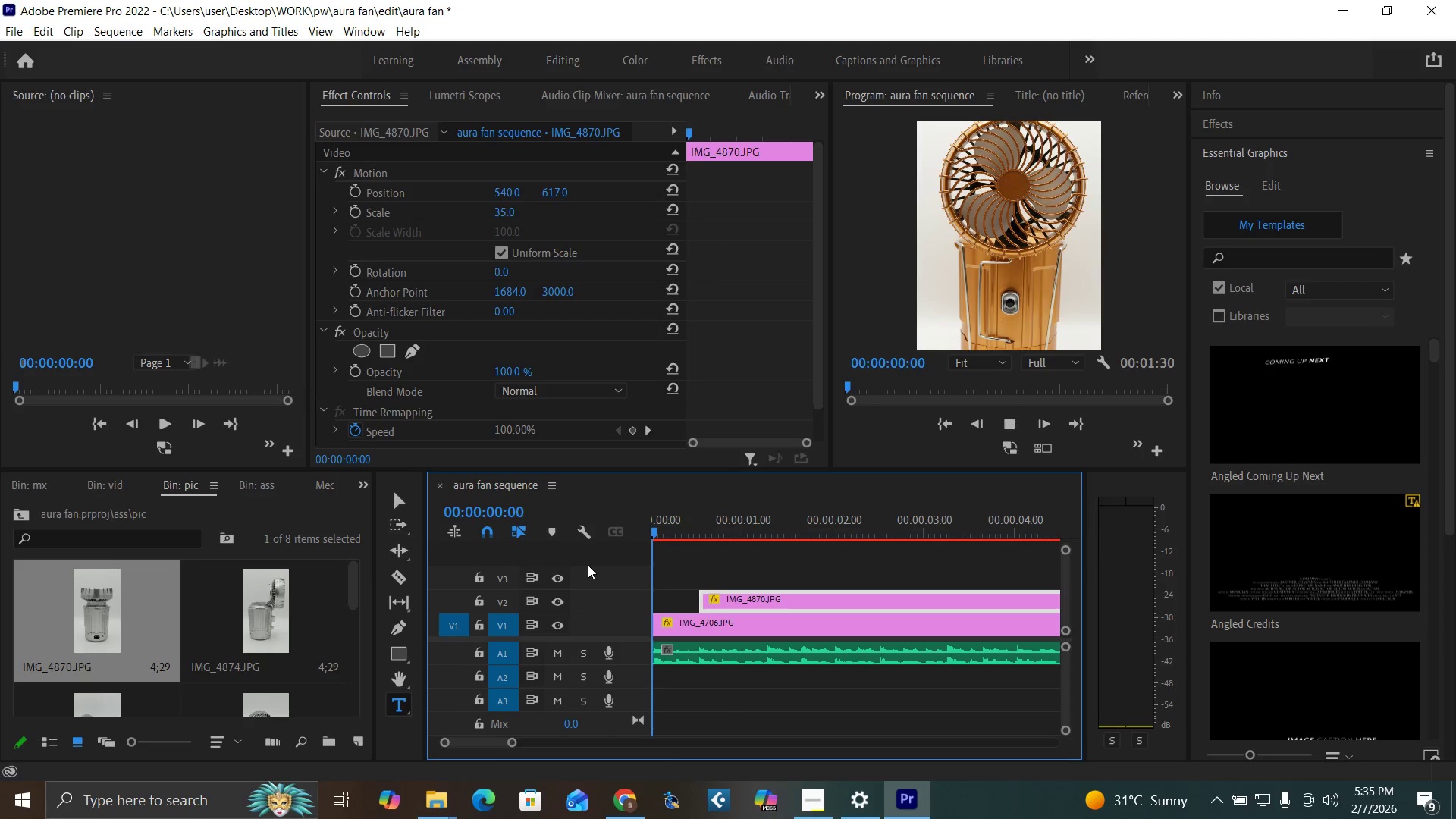 
key(Space)
 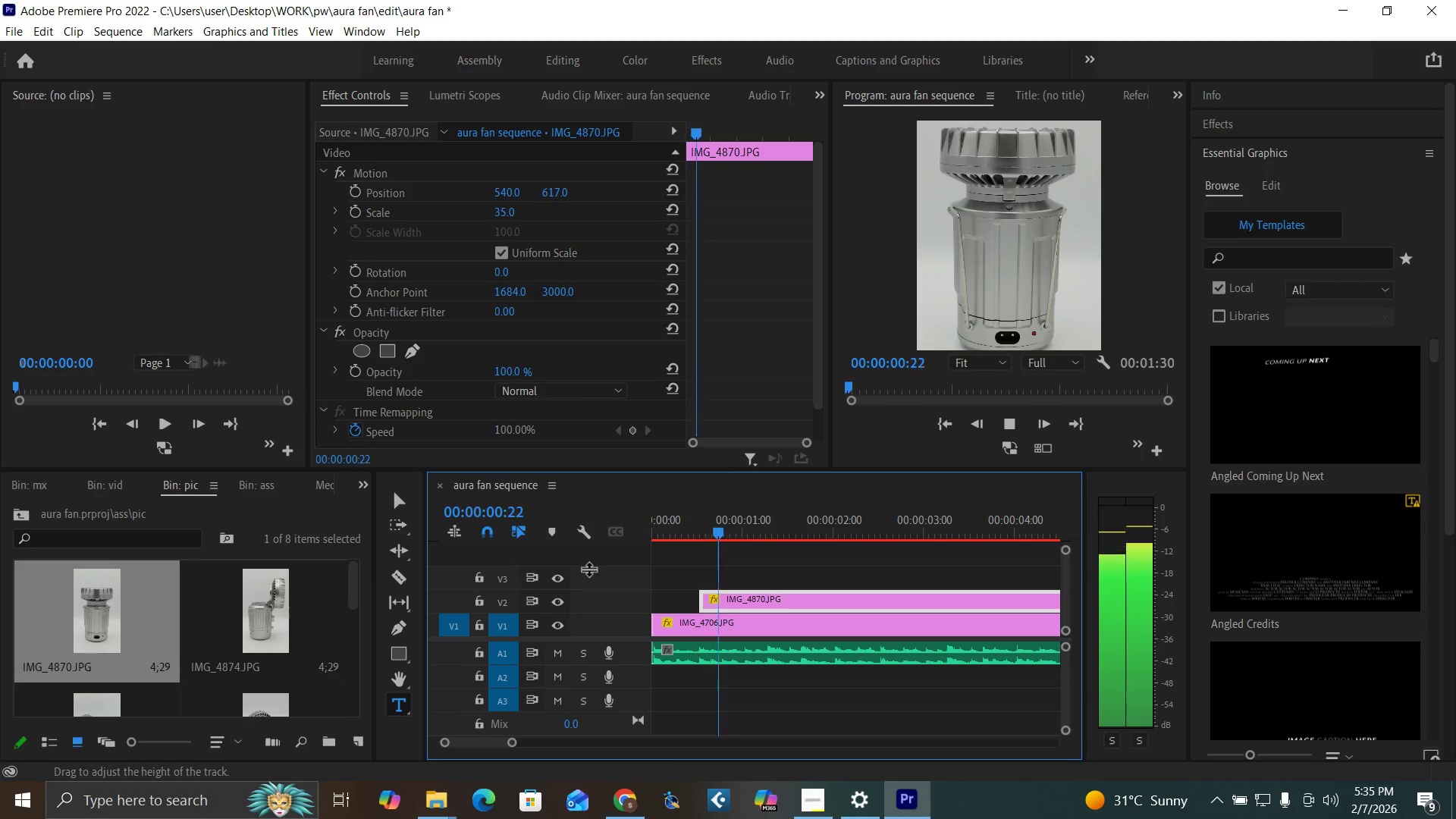 
key(Space)
 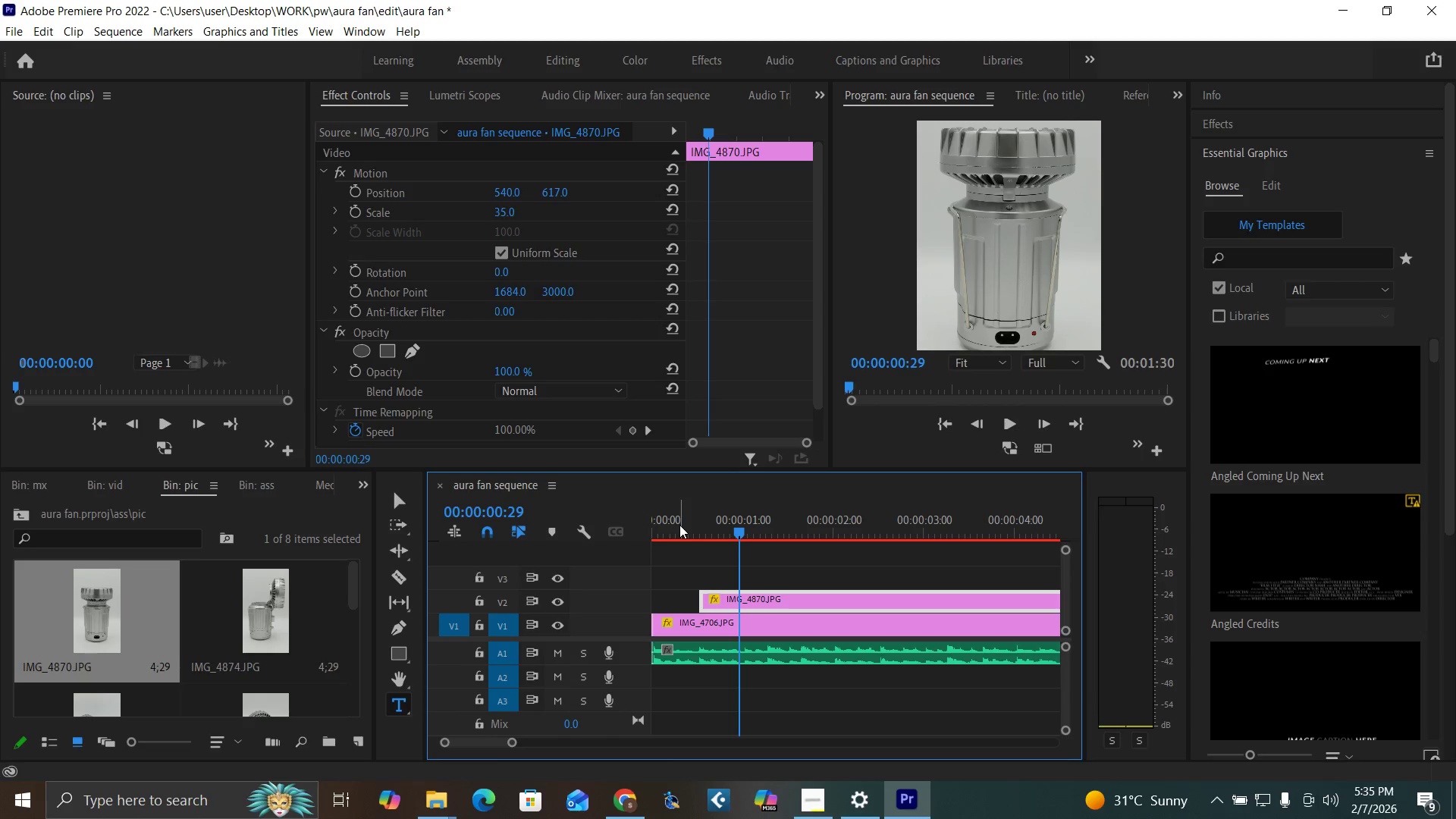 
left_click_drag(start_coordinate=[679, 525], to_coordinate=[626, 560])
 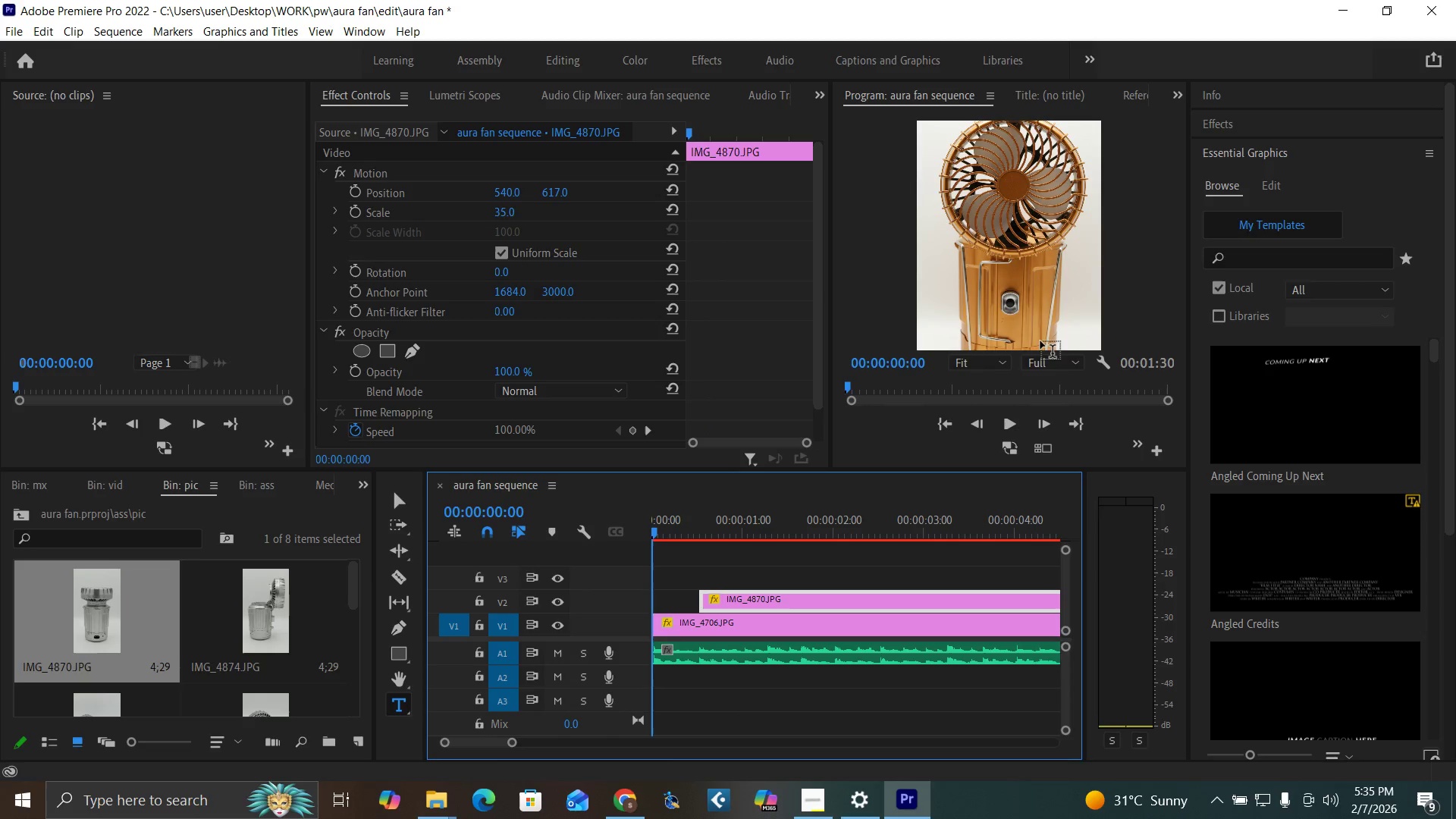 
left_click([1038, 362])
 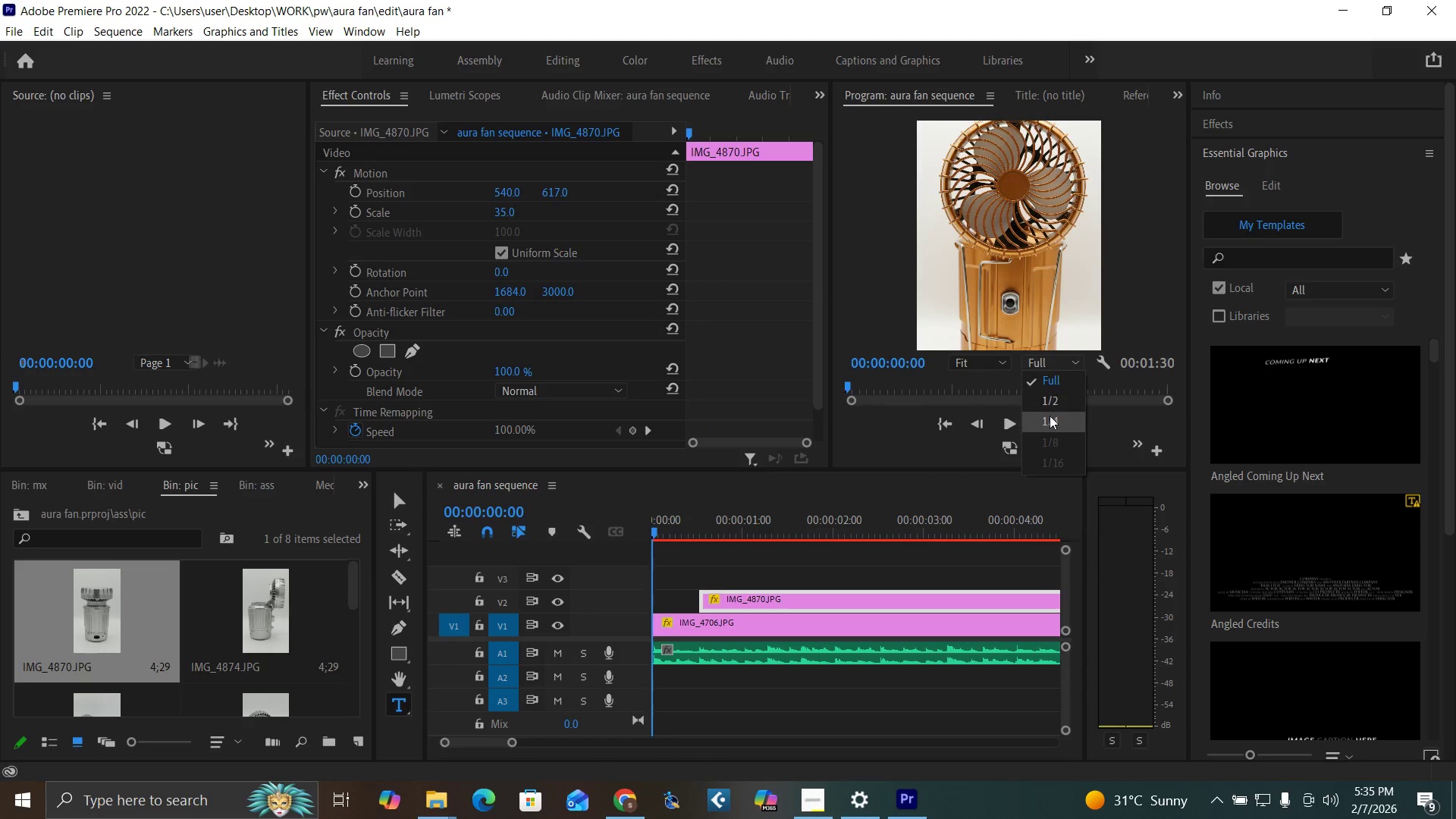 
left_click([1052, 424])
 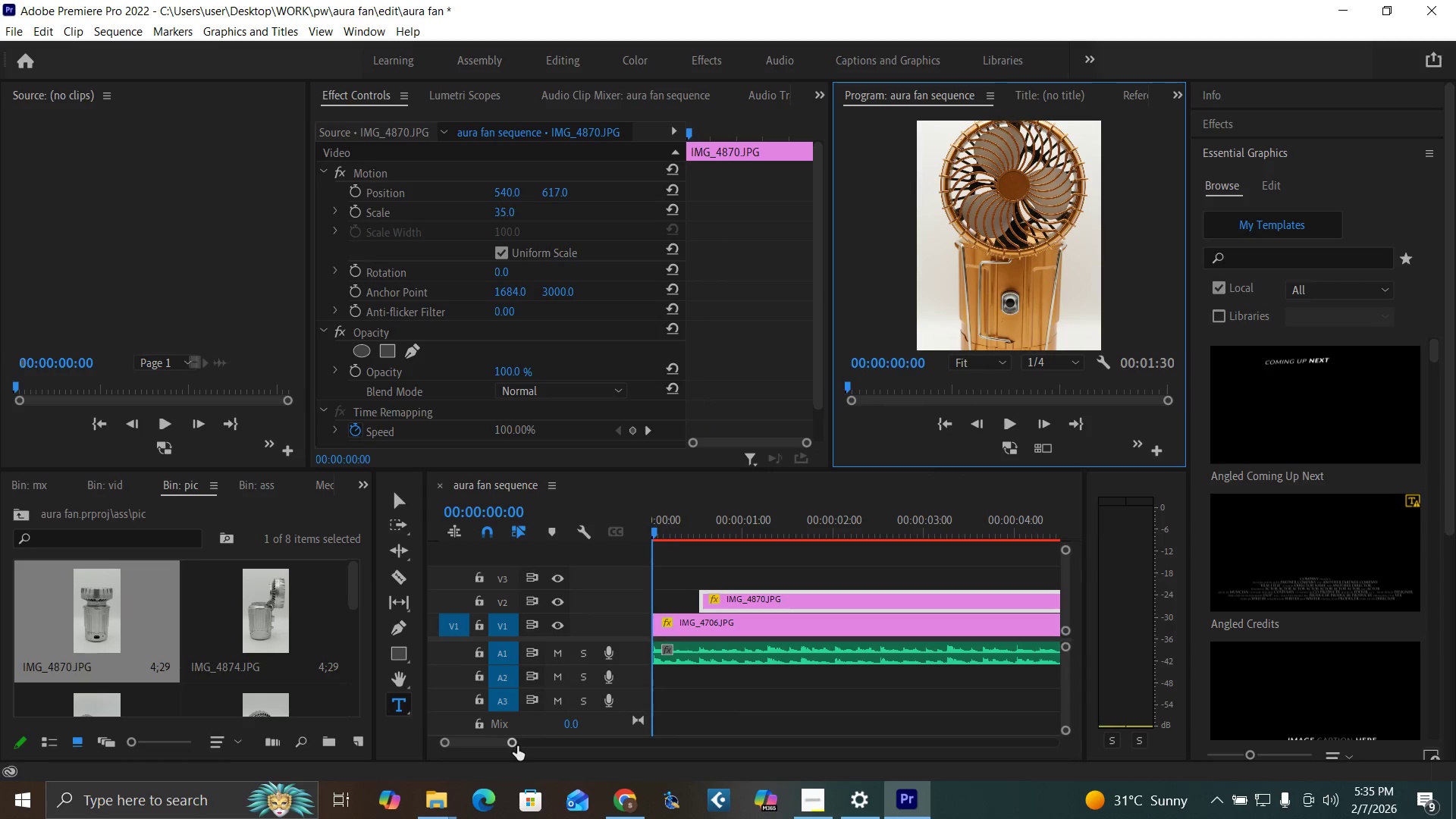 
left_click_drag(start_coordinate=[509, 741], to_coordinate=[541, 764])
 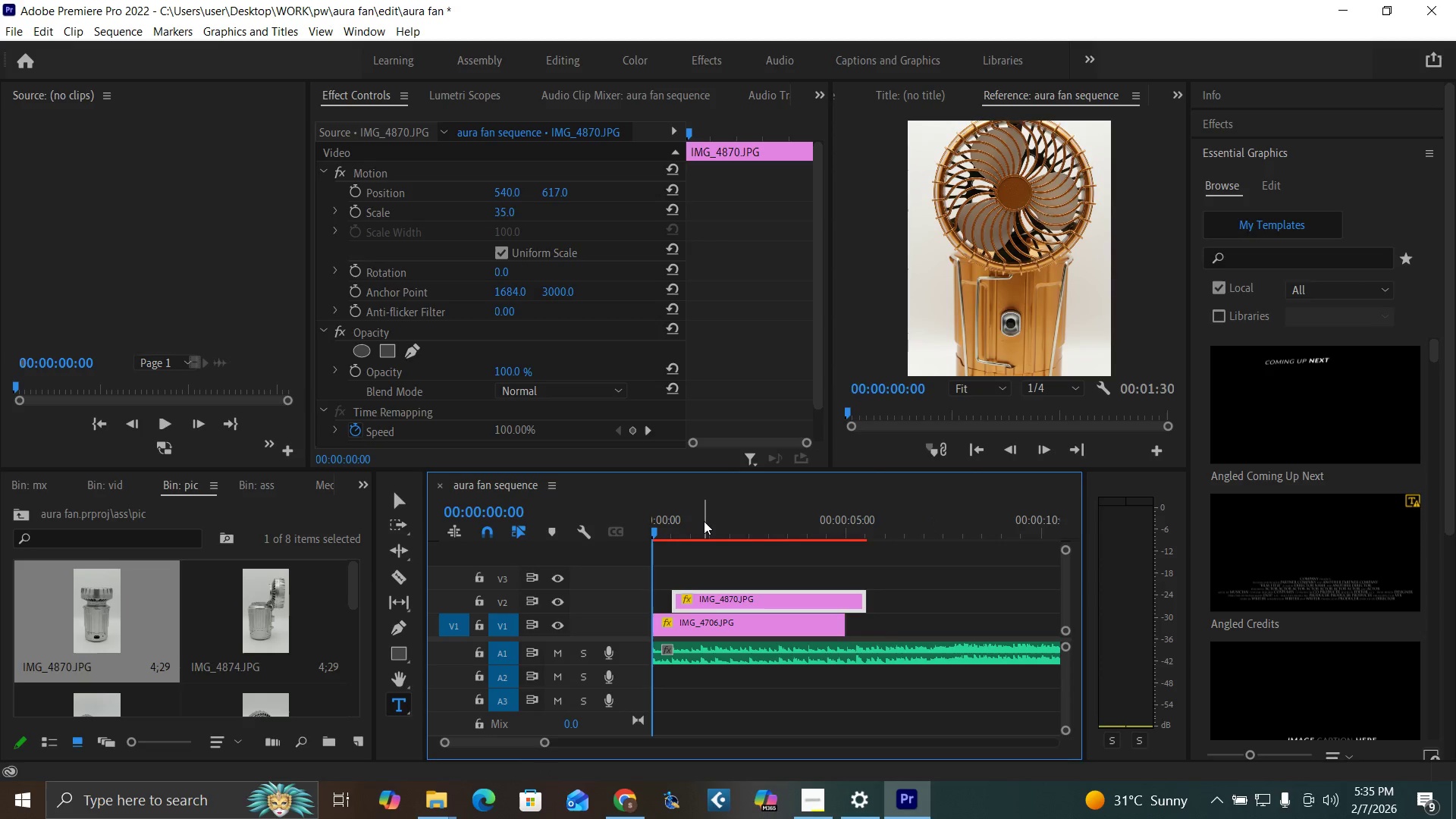 
left_click_drag(start_coordinate=[704, 525], to_coordinate=[632, 550])
 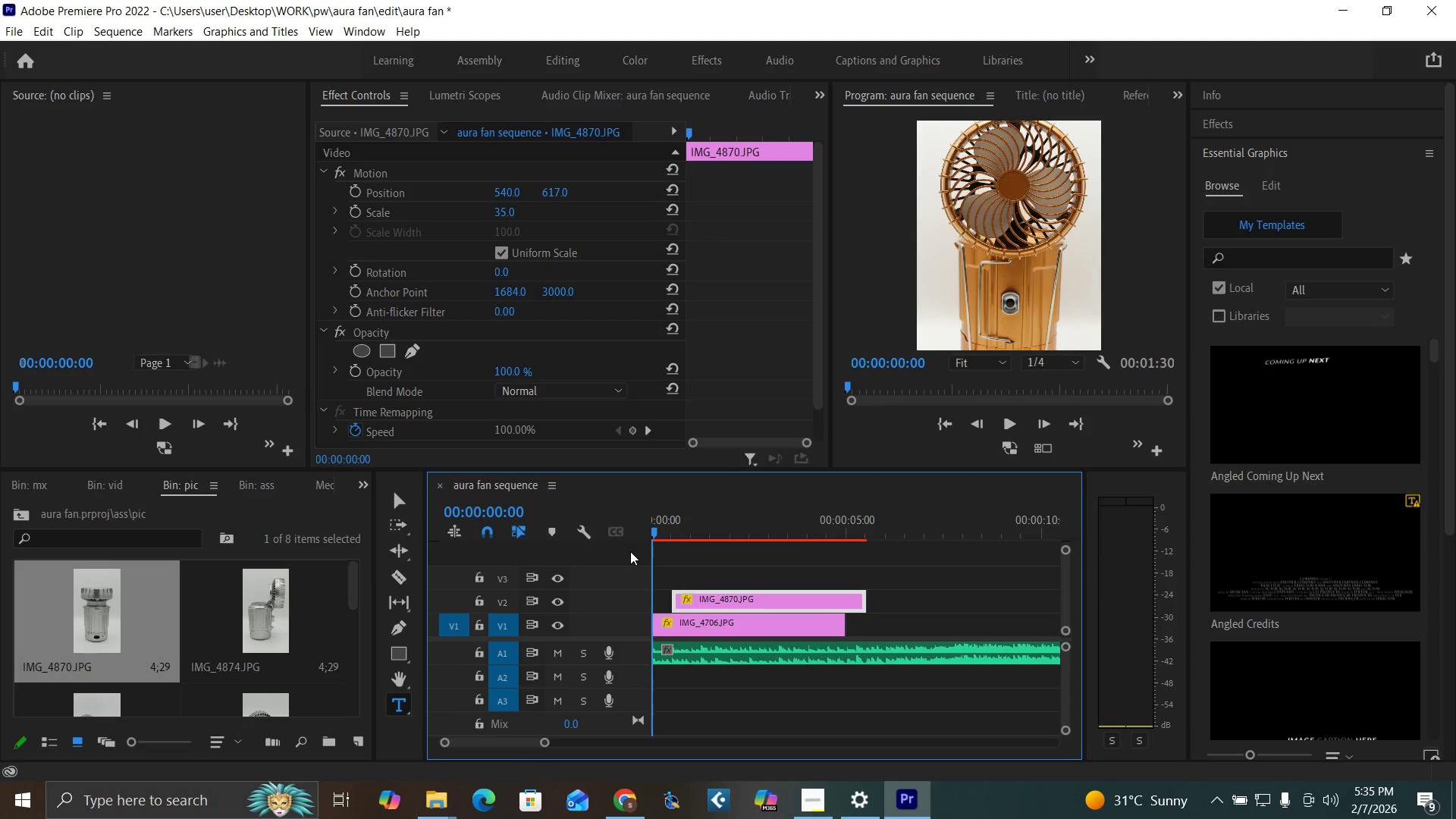 
key(Space)
 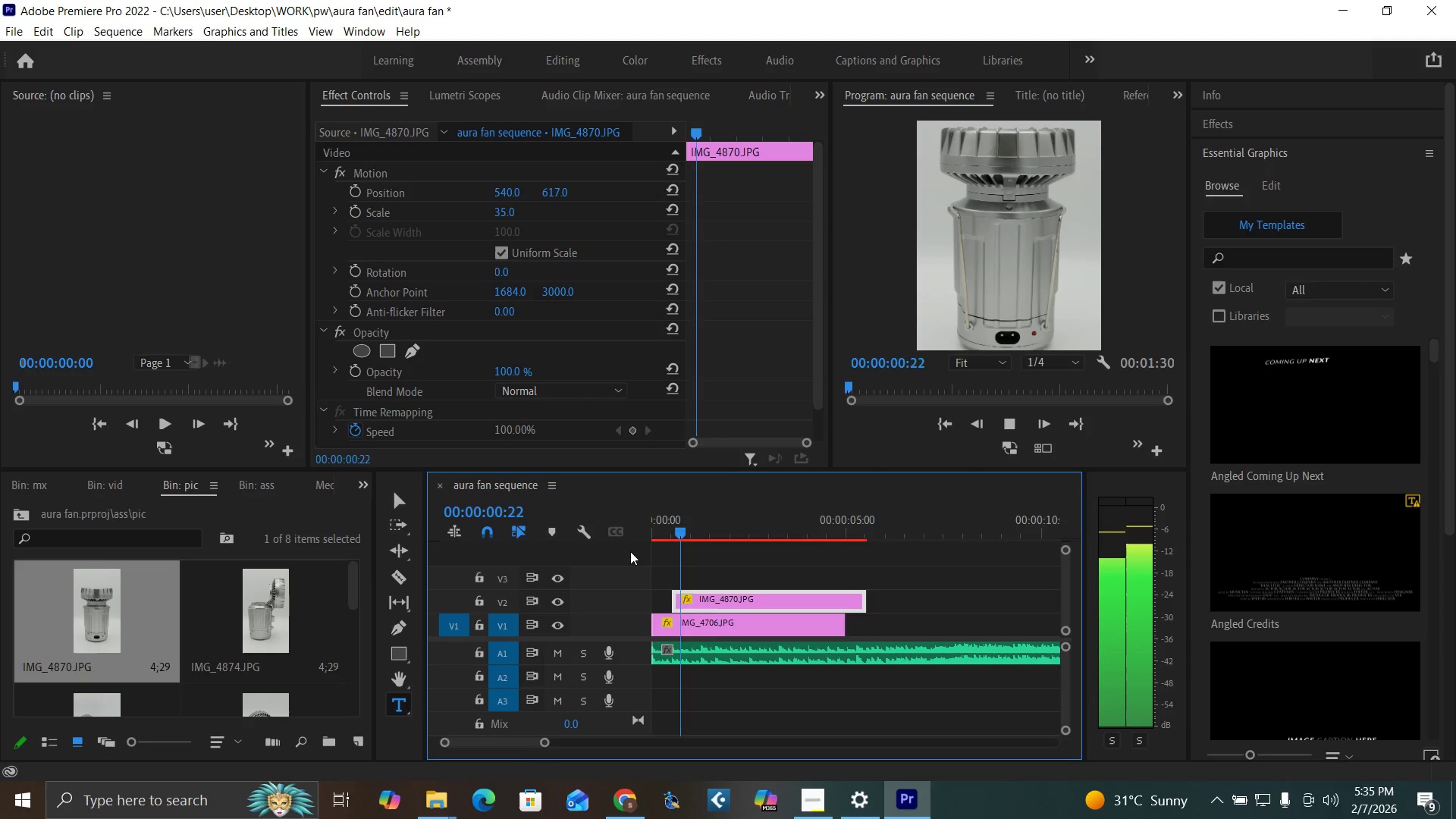 
key(Space)
 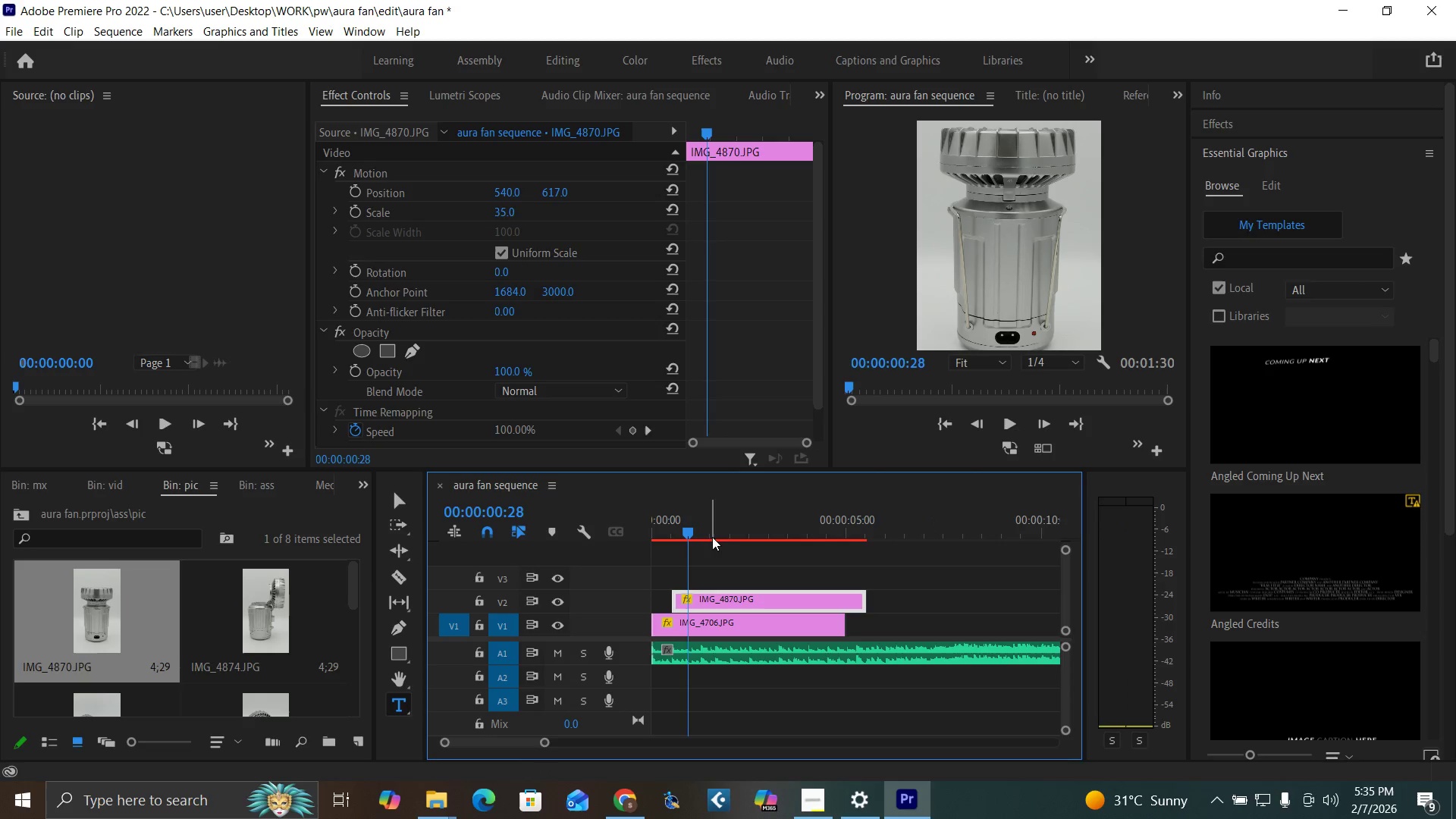 
left_click_drag(start_coordinate=[714, 535], to_coordinate=[595, 570])
 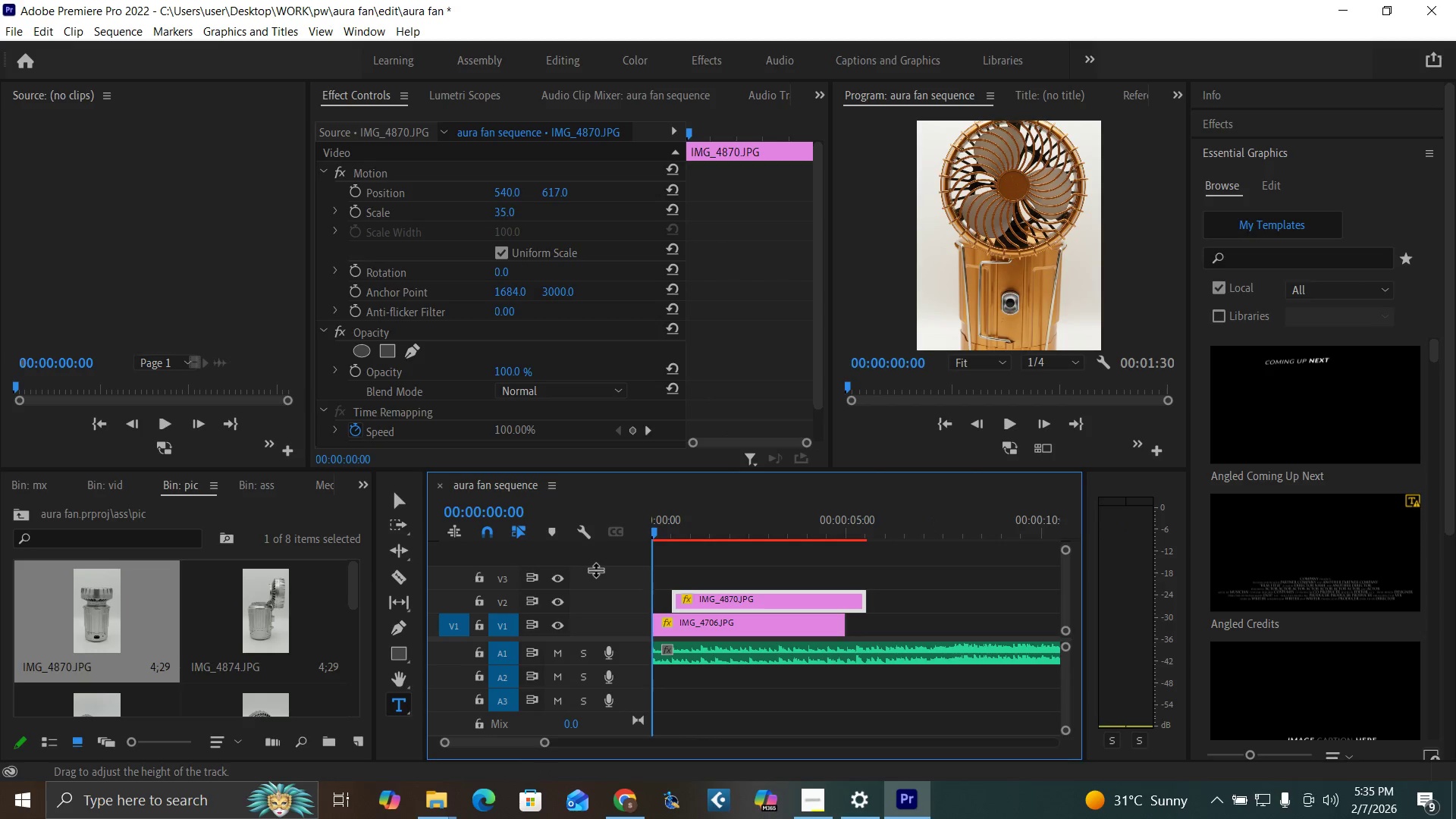 
key(Space)
 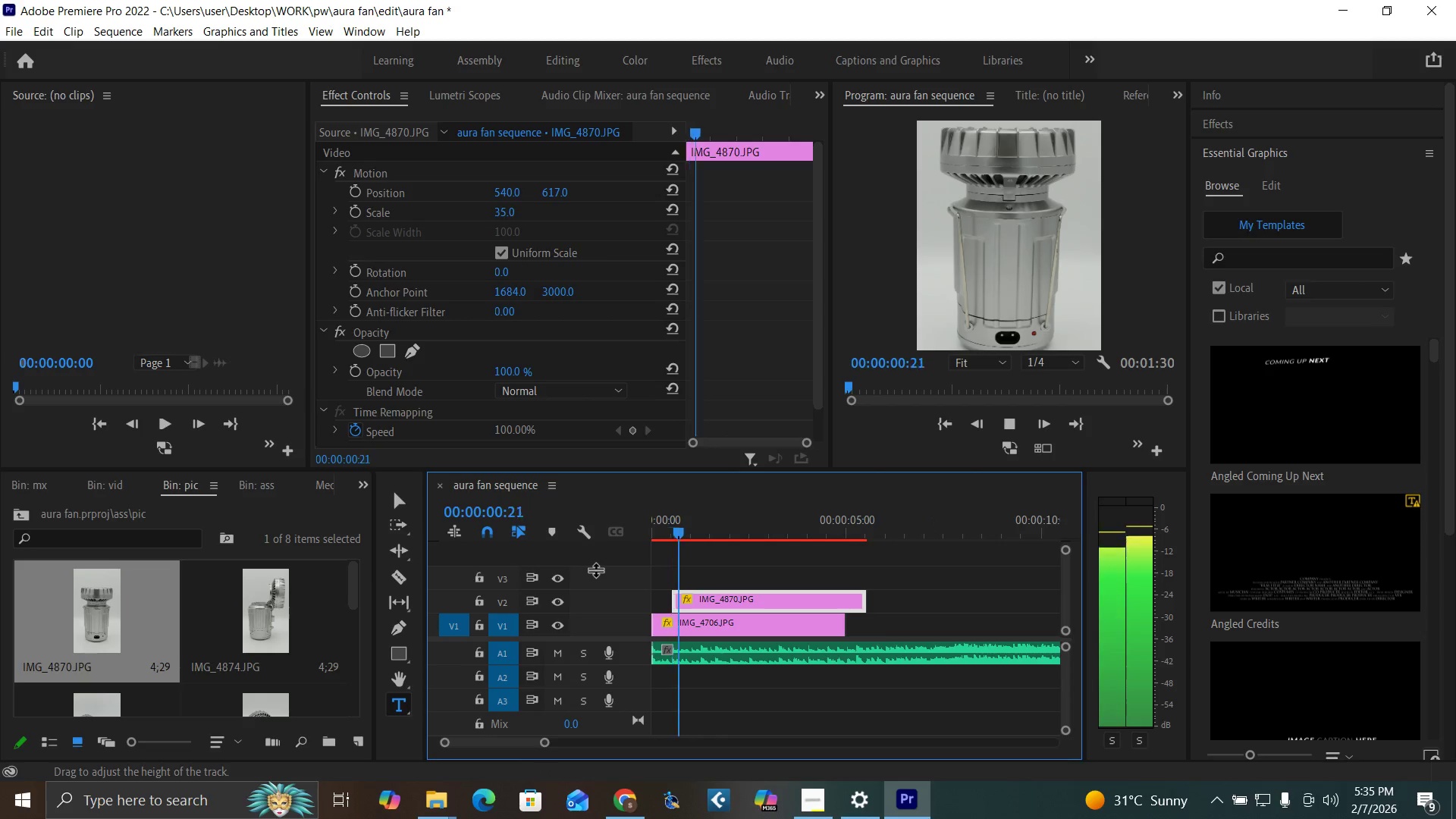 
key(Space)
 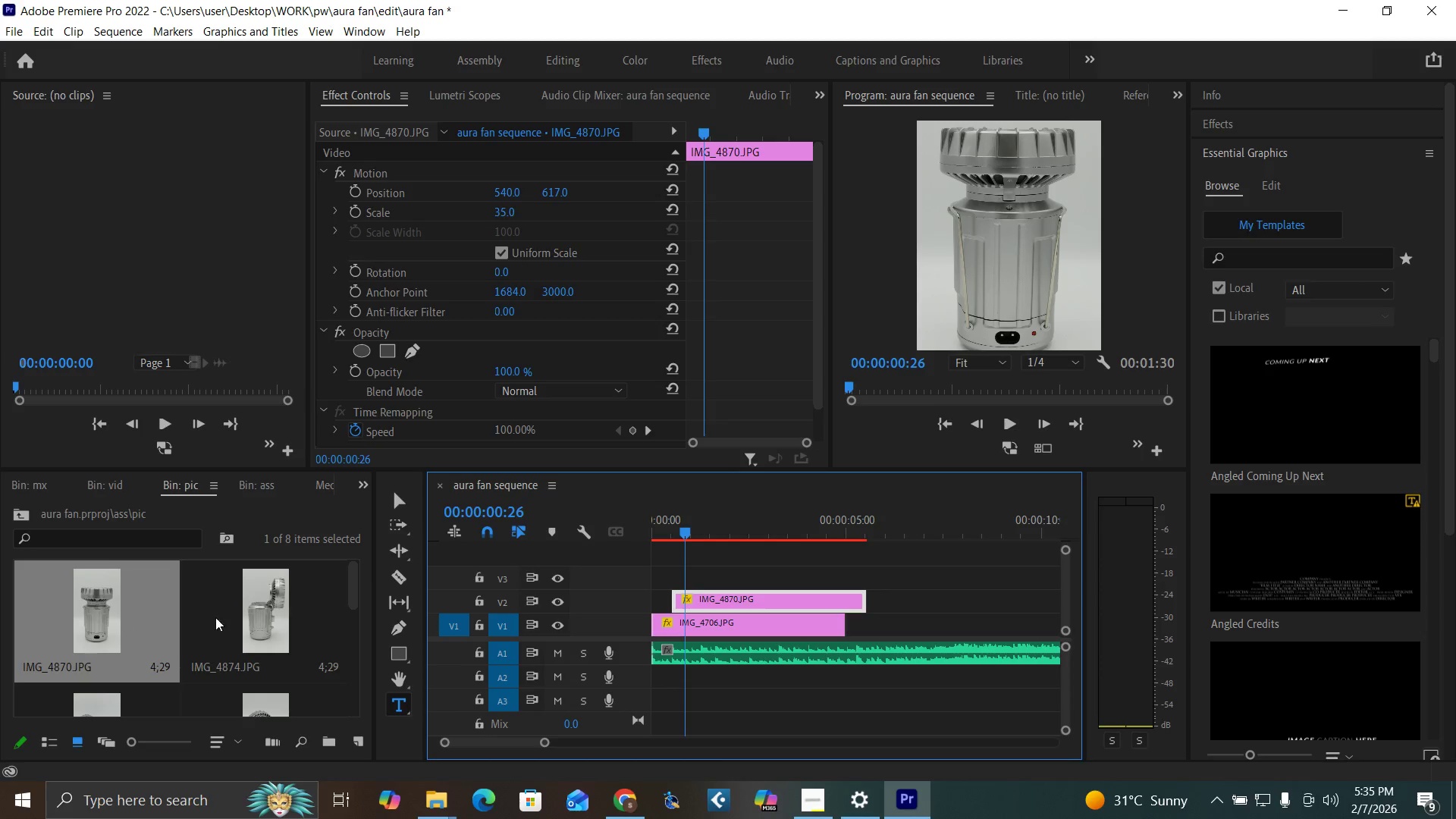 
wait(5.23)
 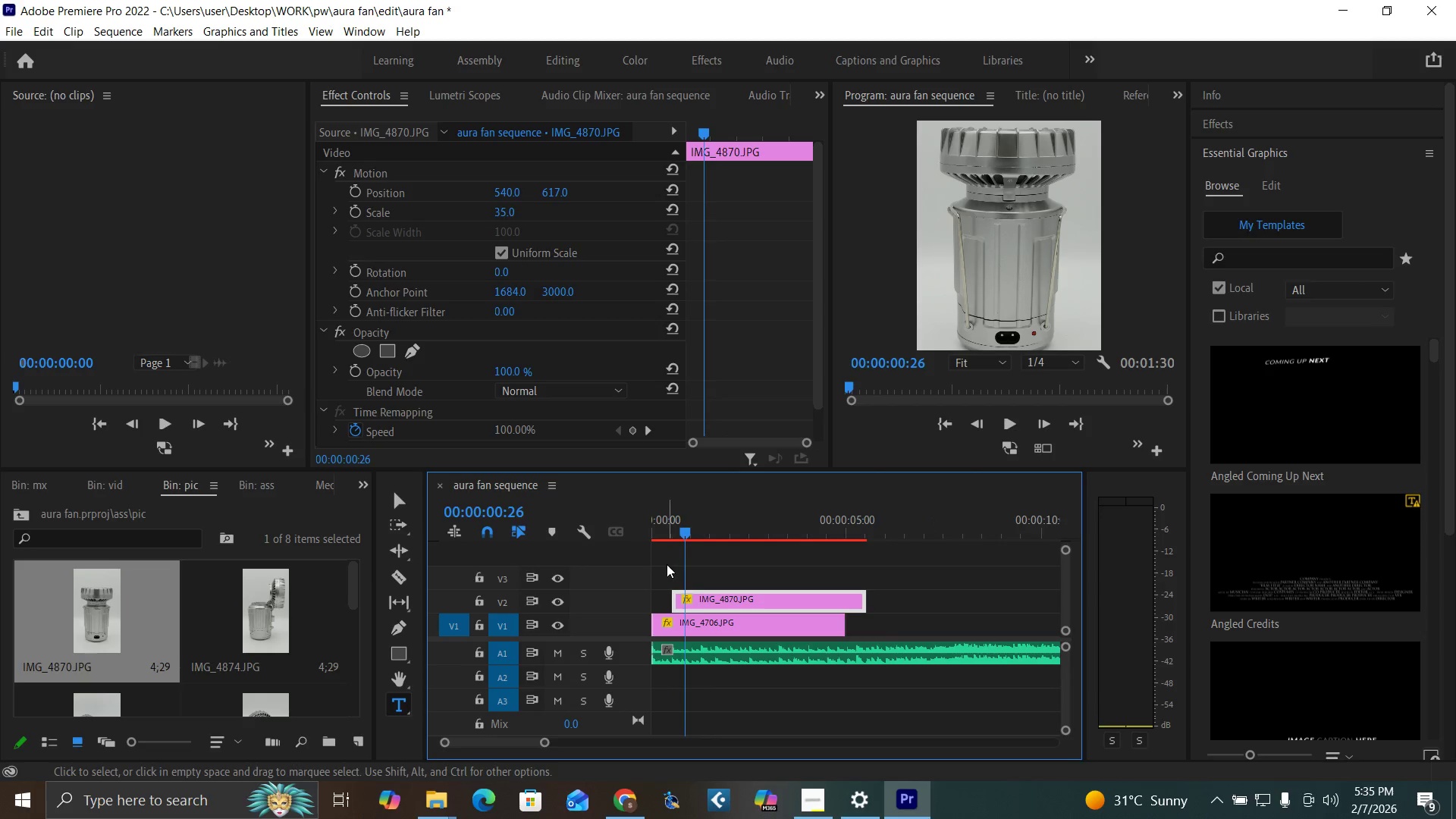 
left_click_drag(start_coordinate=[353, 592], to_coordinate=[354, 583])
 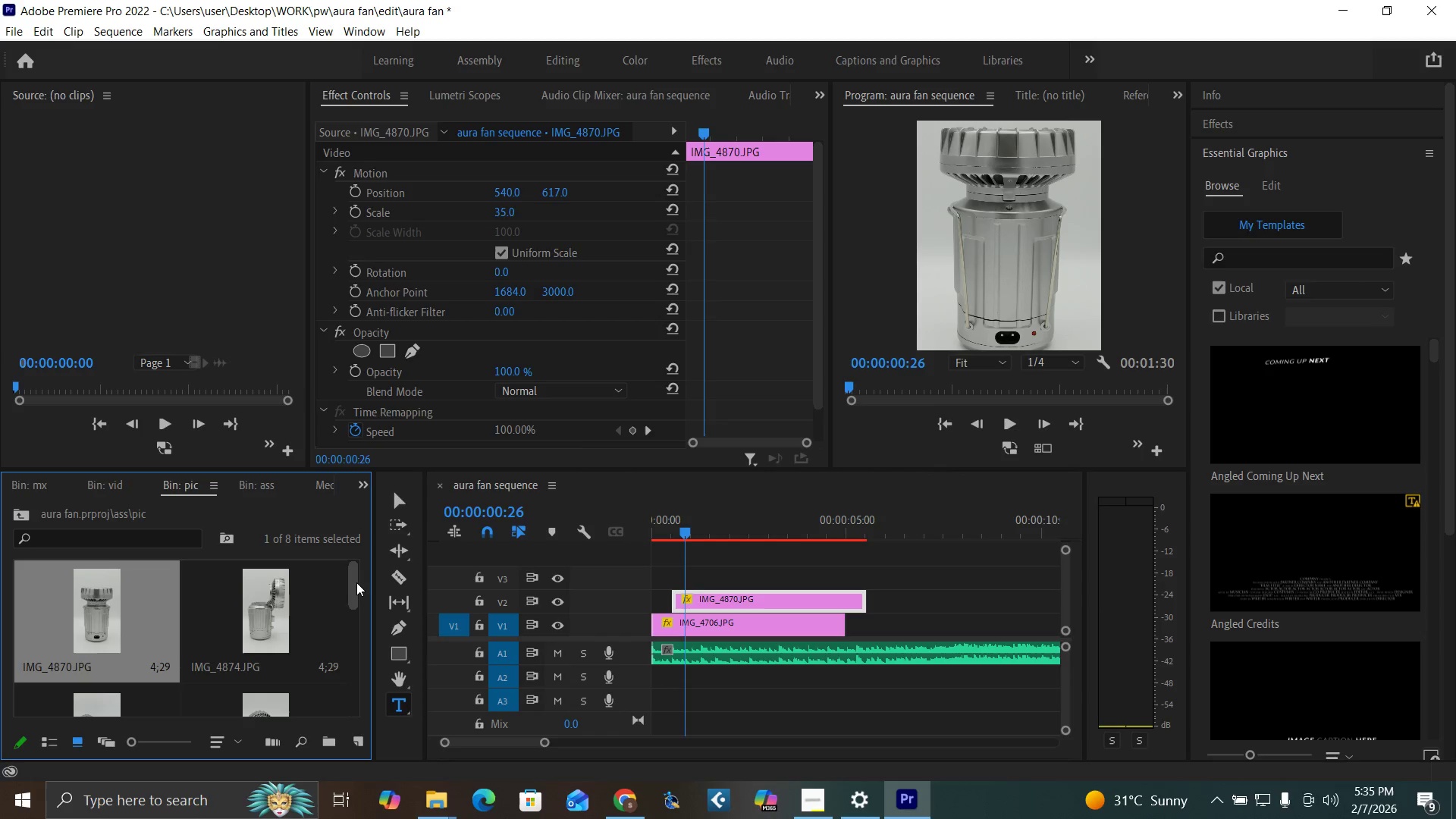 
hold_key(key=ControlLeft, duration=1.34)
 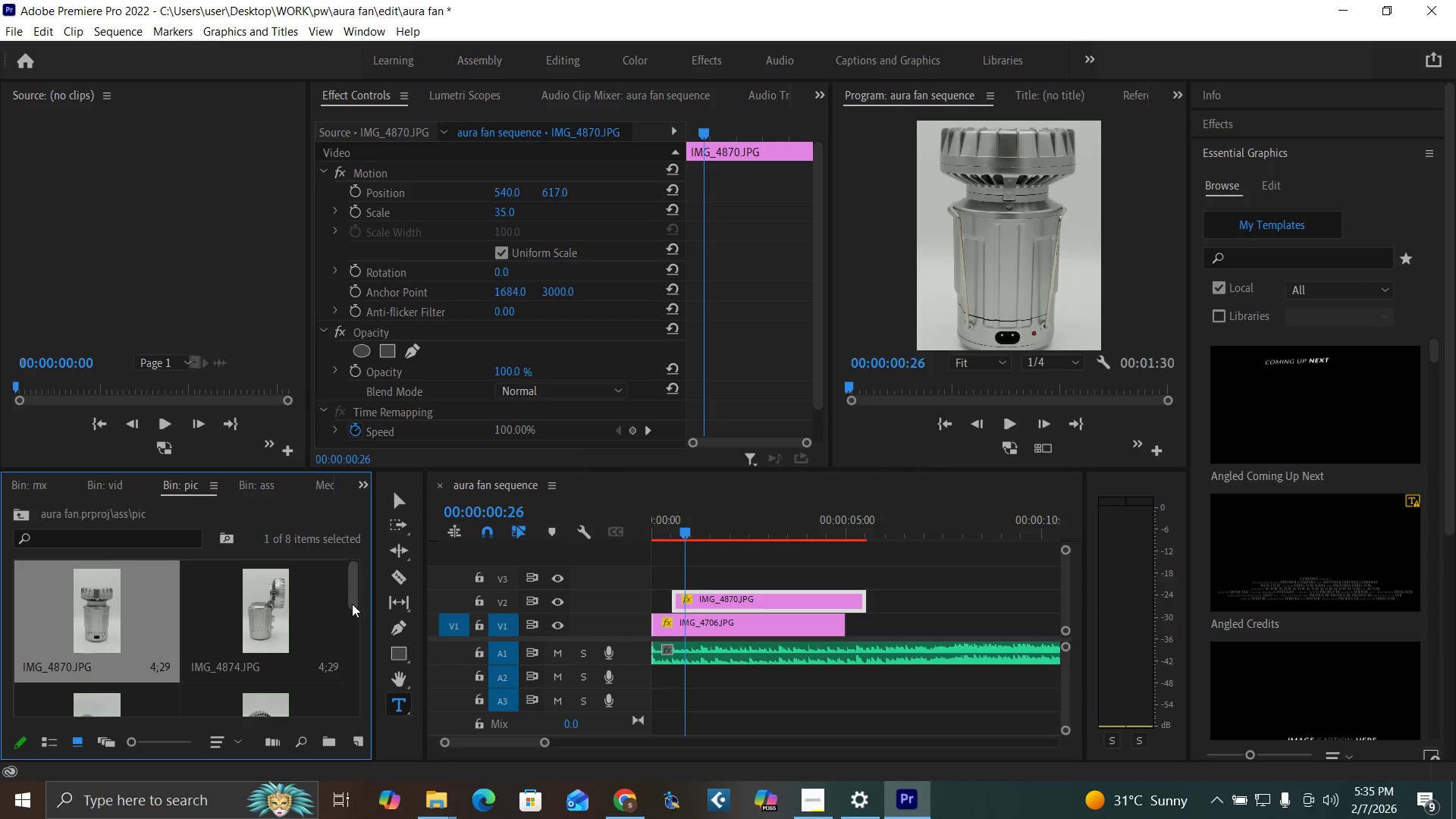 
left_click_drag(start_coordinate=[352, 604], to_coordinate=[351, 736])
 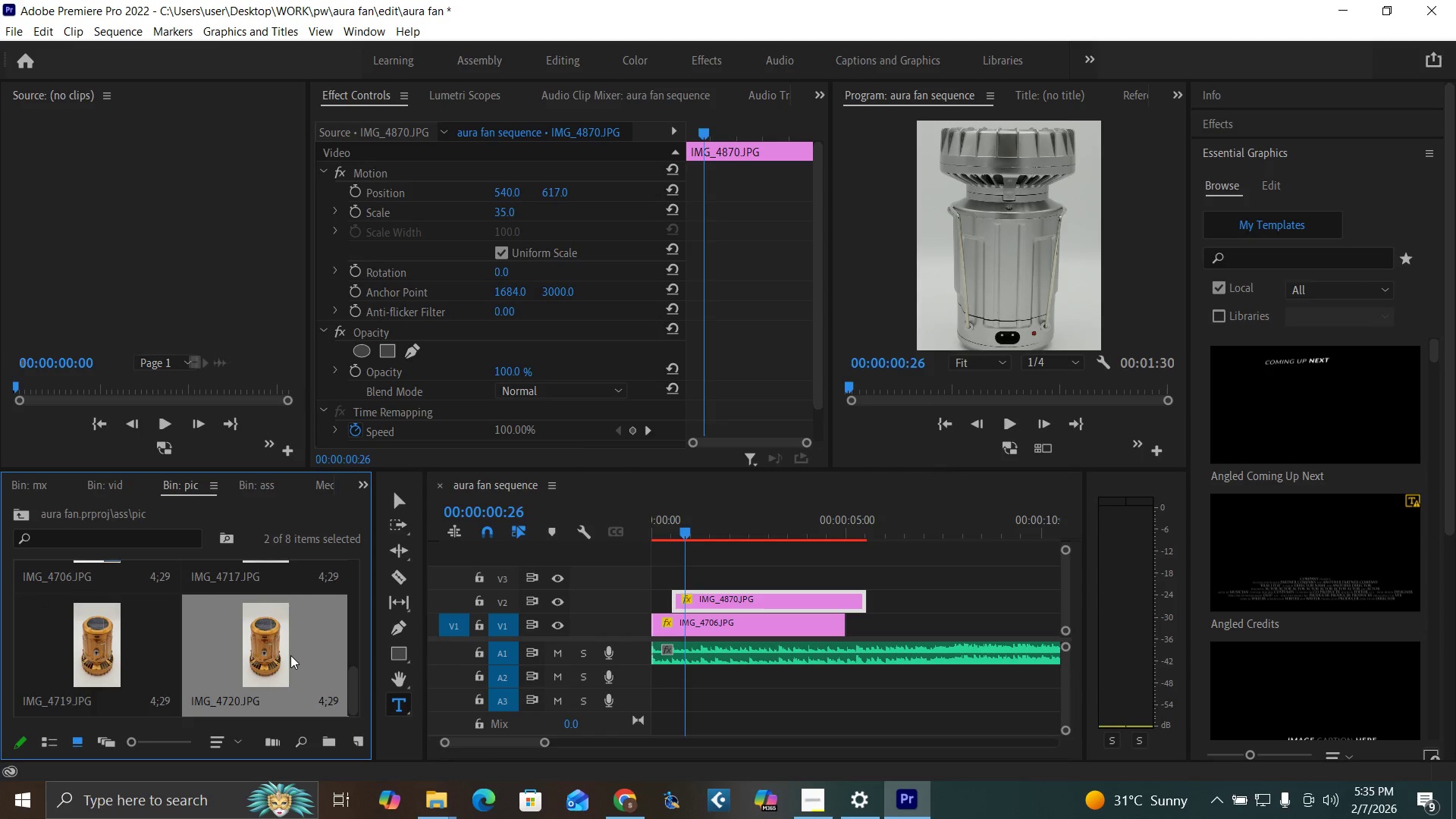 
hold_key(key=ControlLeft, duration=0.86)
left_click([290, 655])
 